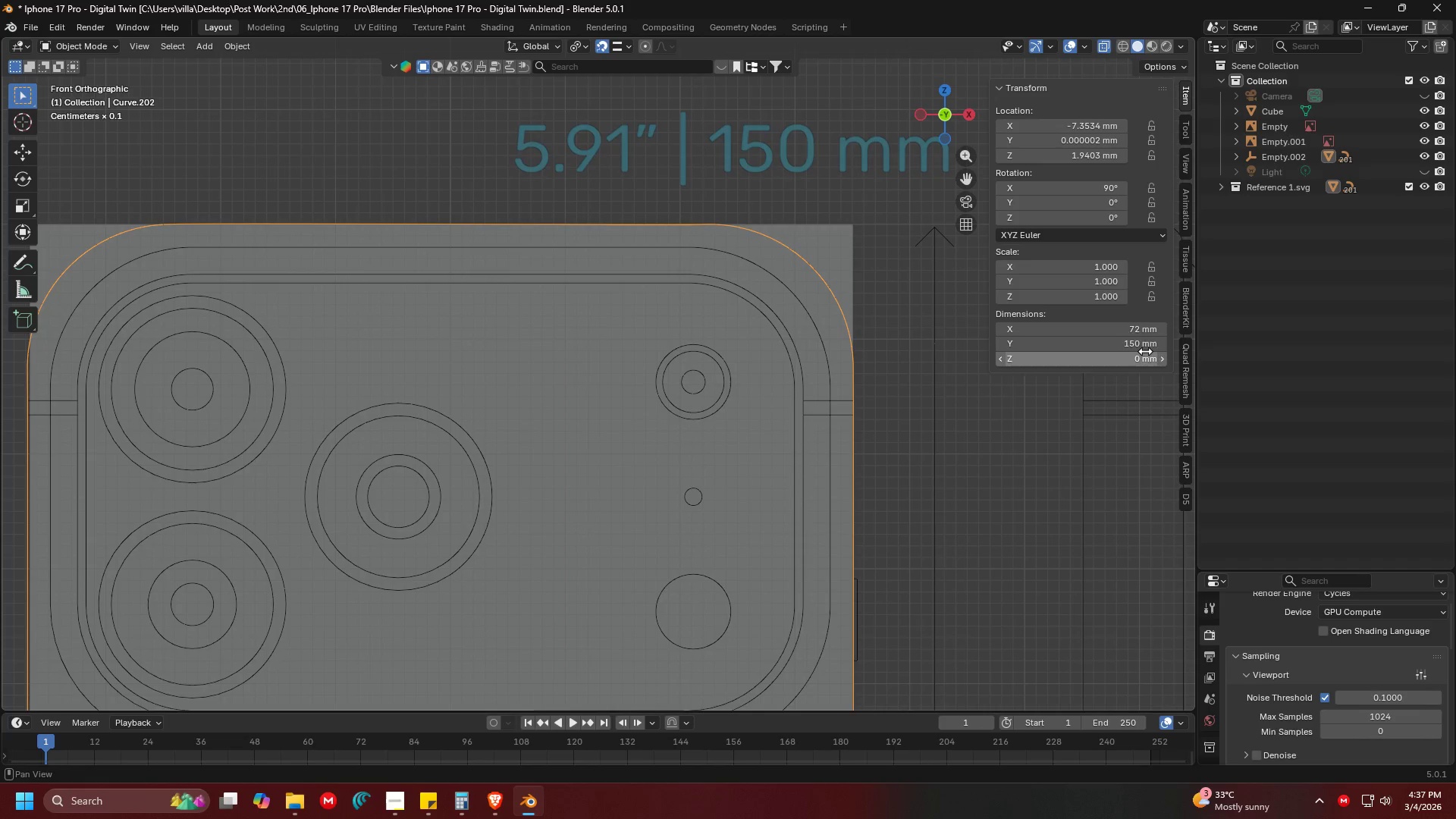 
hold_key(key=ShiftLeft, duration=0.41)
scroll: coordinate [714, 362], scroll_direction: down, amount: 5.0
 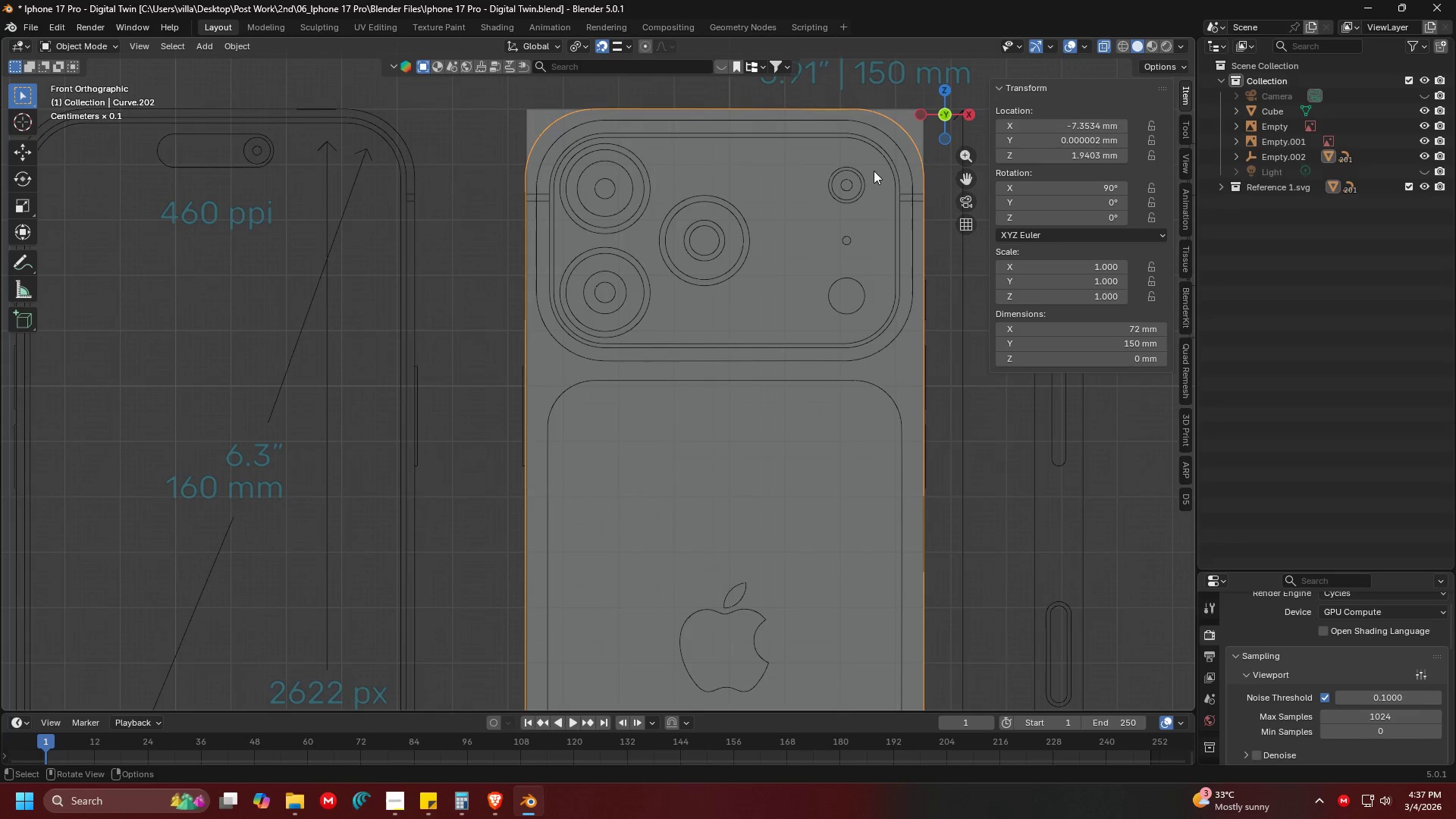 
key(Shift+ShiftLeft)
 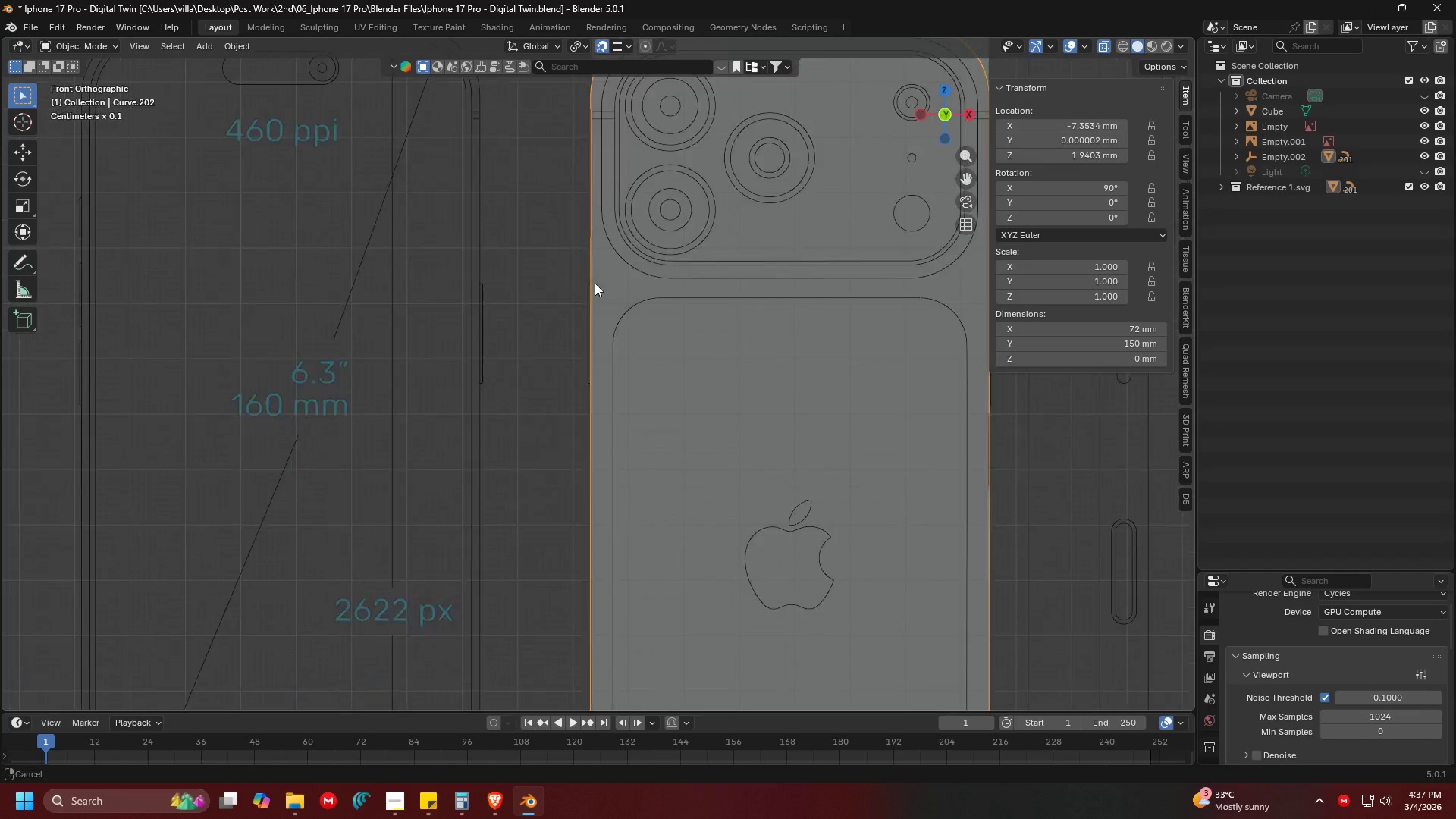 
hold_key(key=ShiftLeft, duration=0.33)
 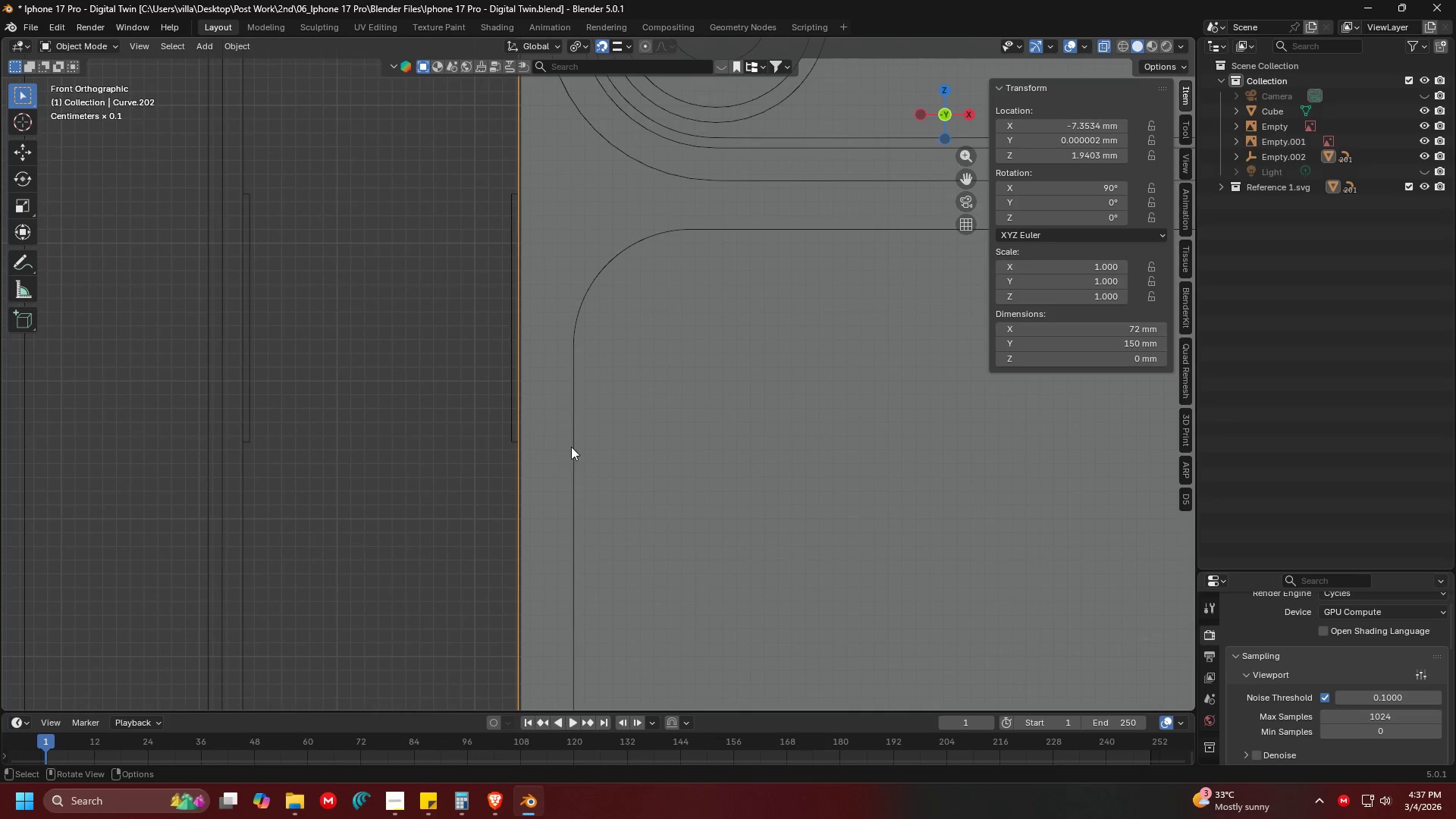 
scroll: coordinate [643, 230], scroll_direction: up, amount: 5.0
 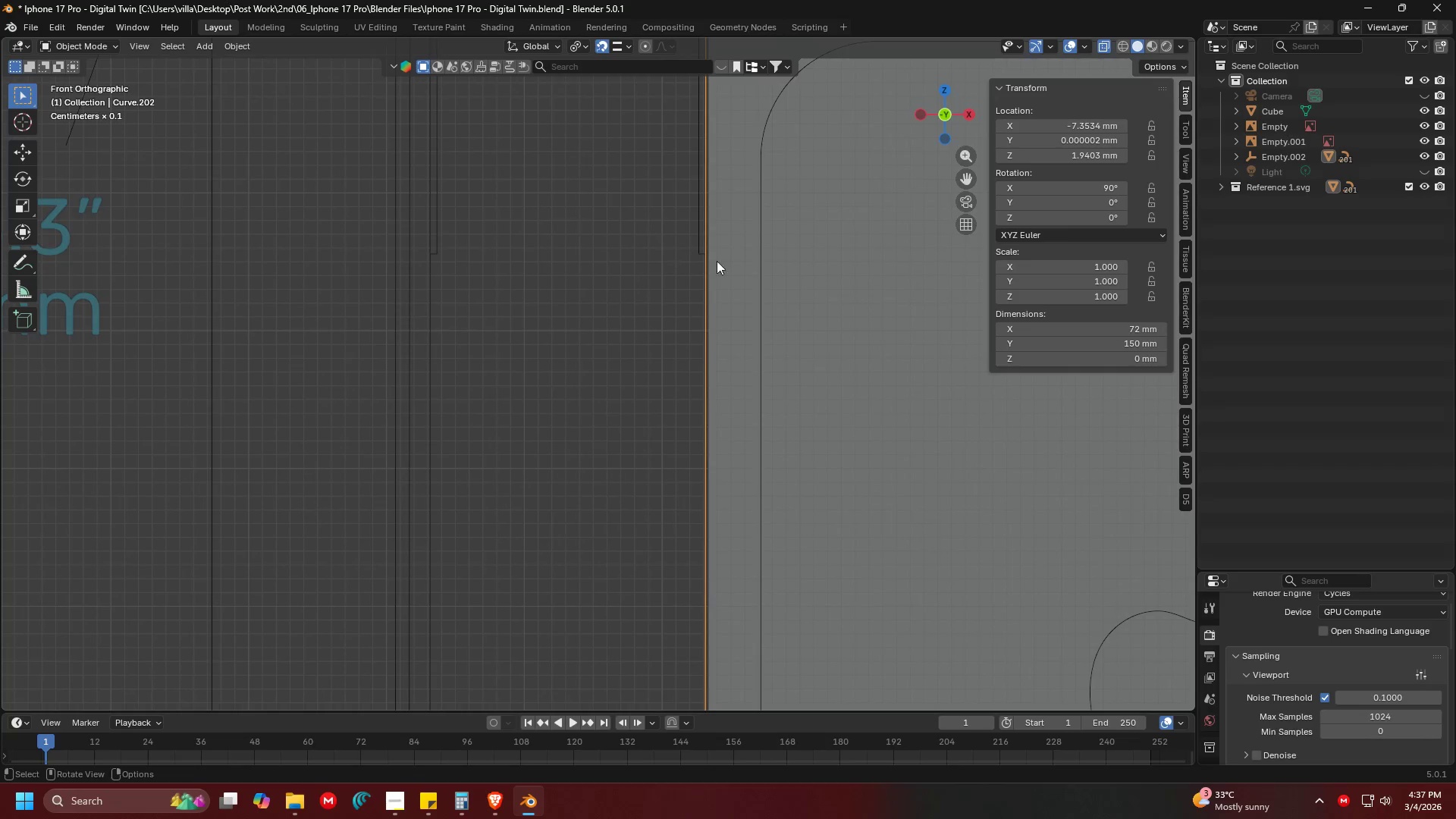 
hold_key(key=ShiftLeft, duration=0.39)
 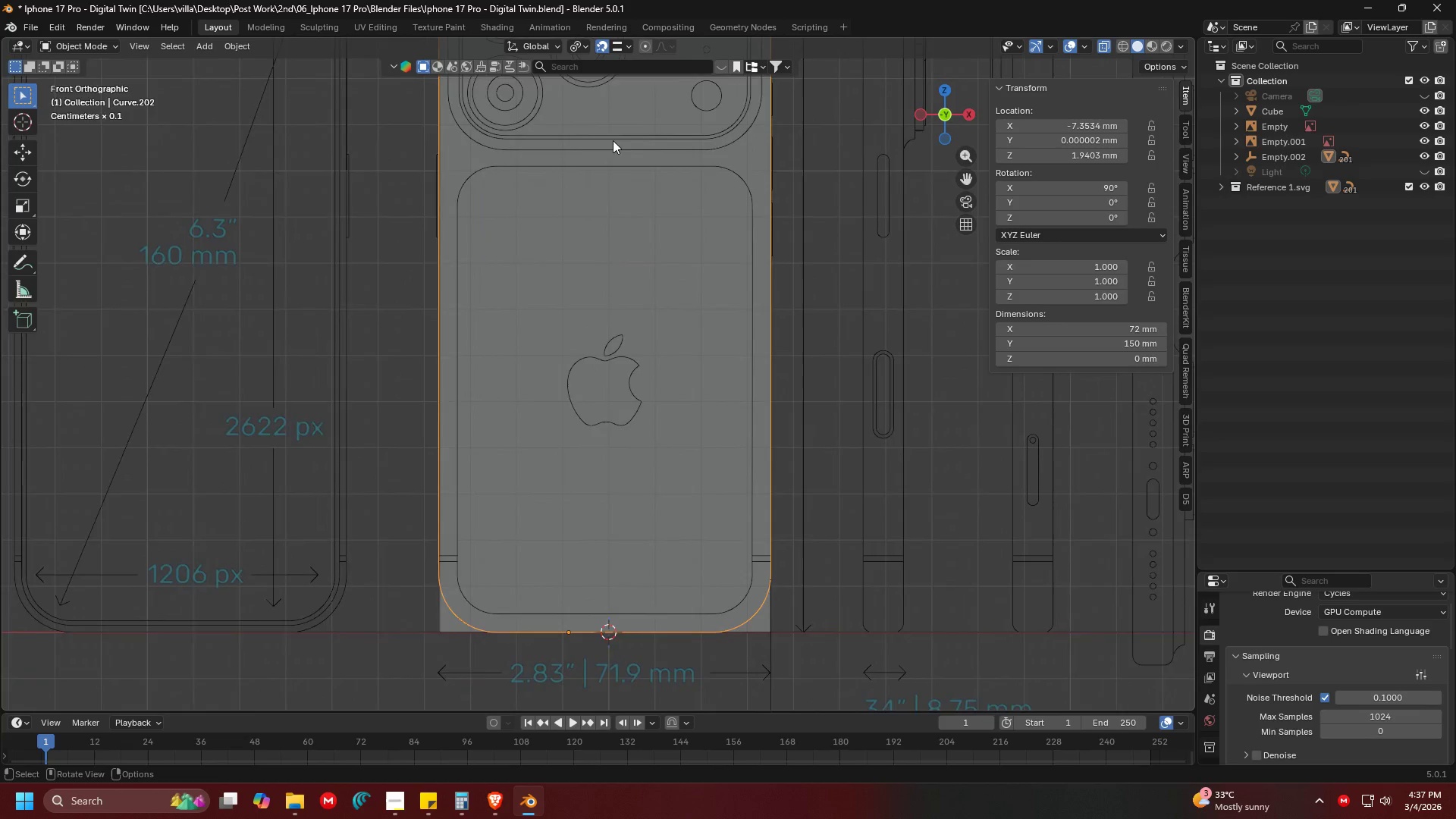 
scroll: coordinate [706, 293], scroll_direction: down, amount: 6.0
 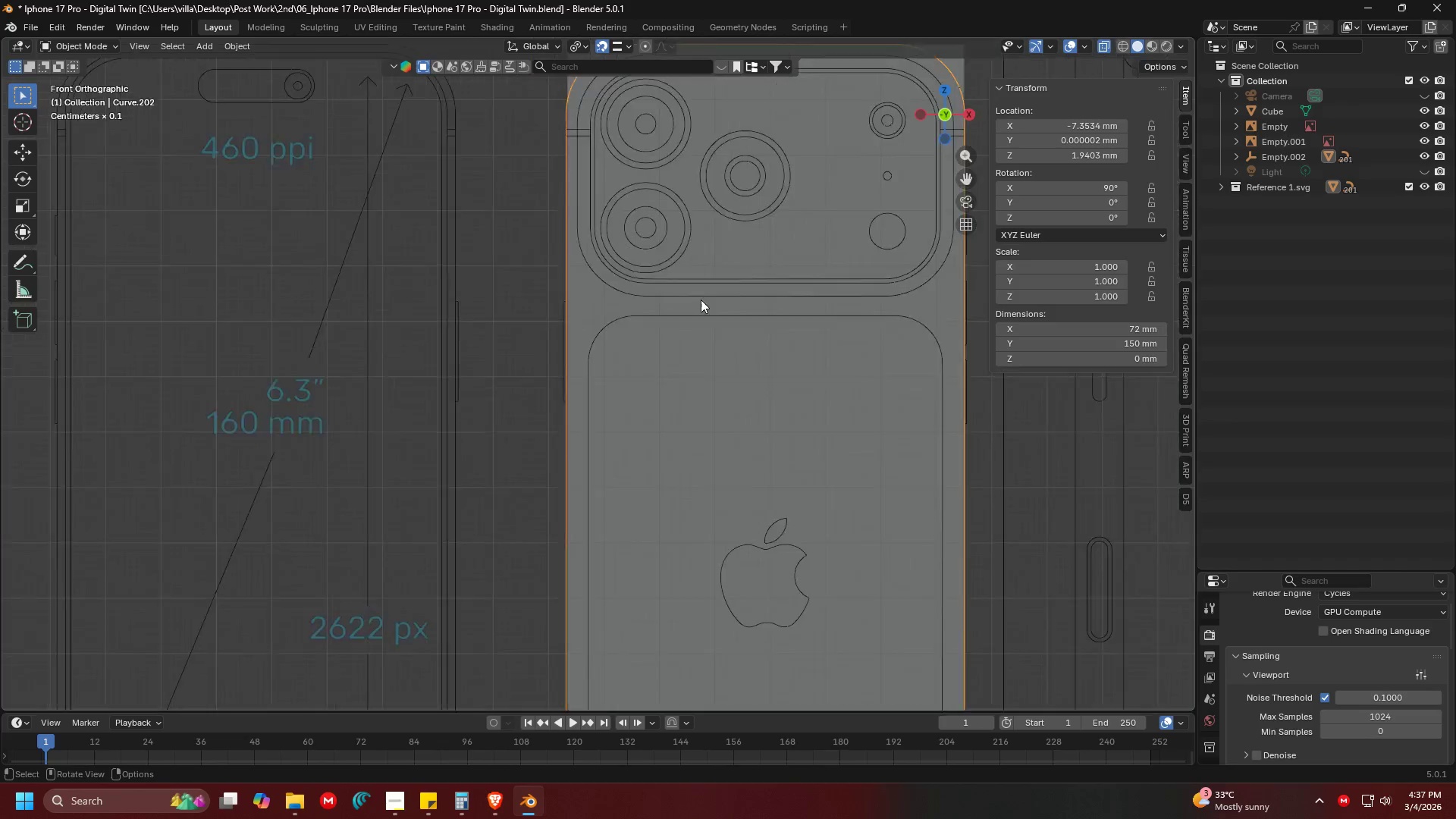 
key(Shift+ShiftLeft)
 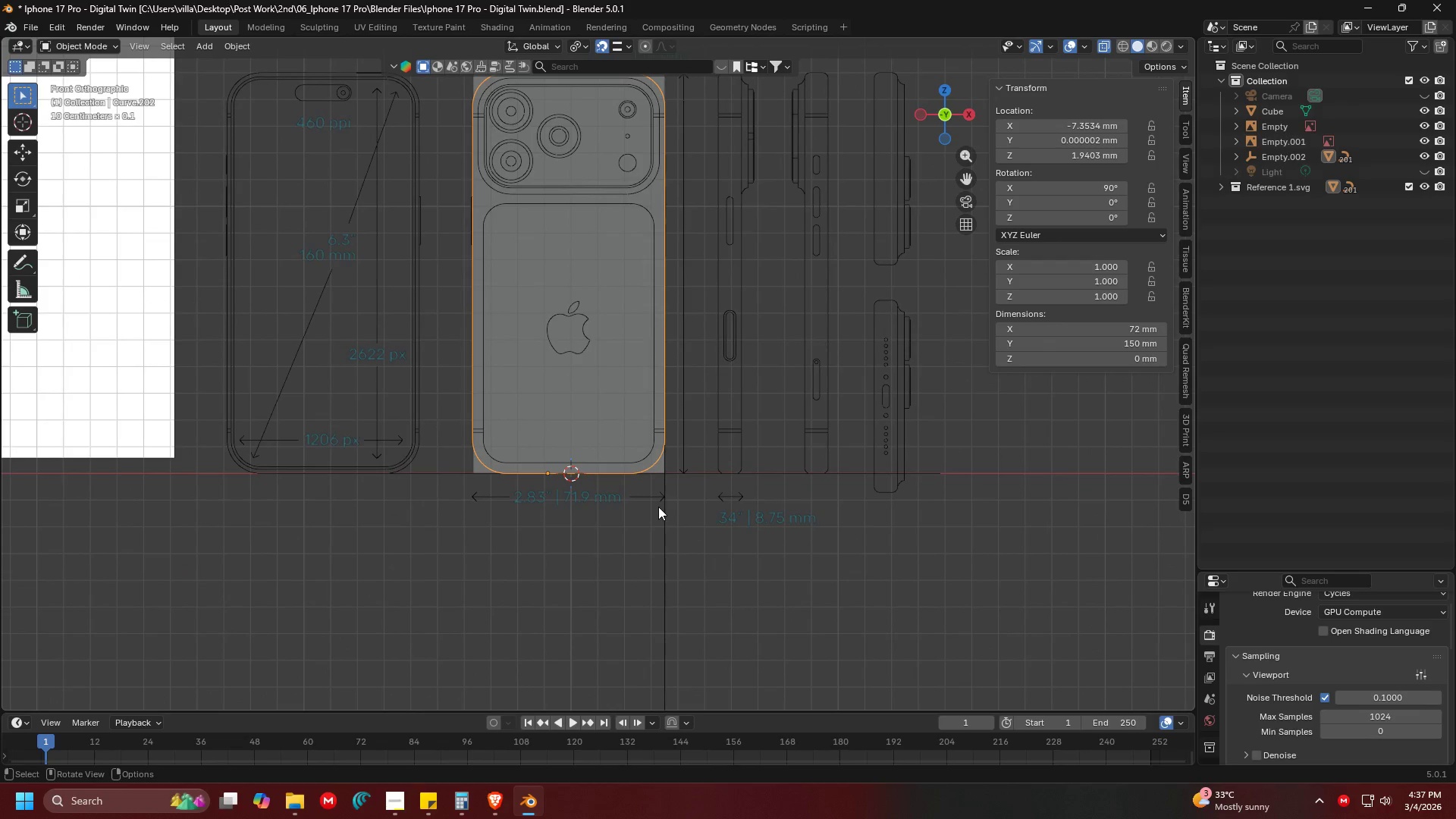 
scroll: coordinate [725, 350], scroll_direction: down, amount: 3.0
 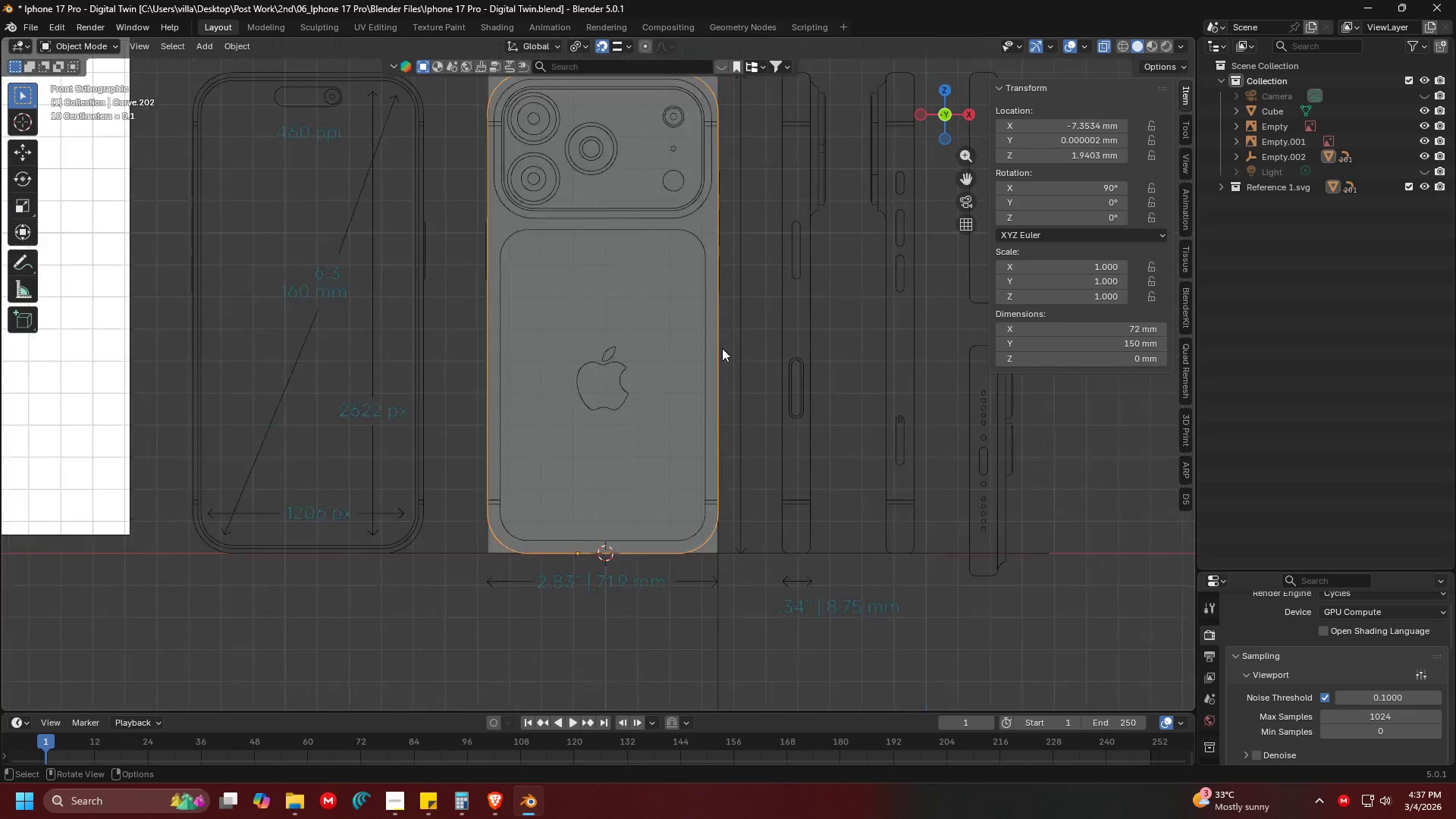 
left_click([667, 513])
 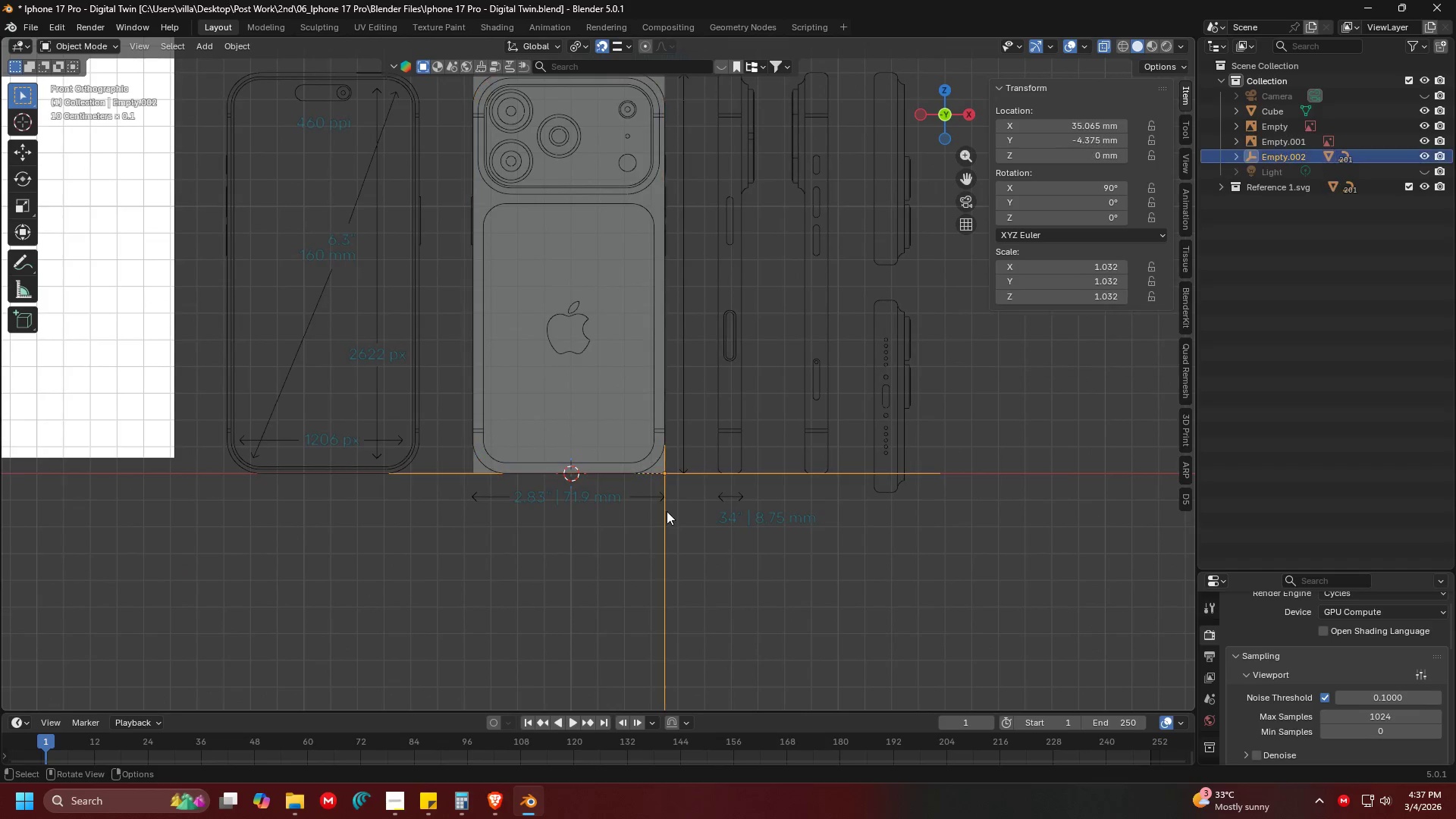 
hold_key(key=ShiftLeft, duration=0.44)
 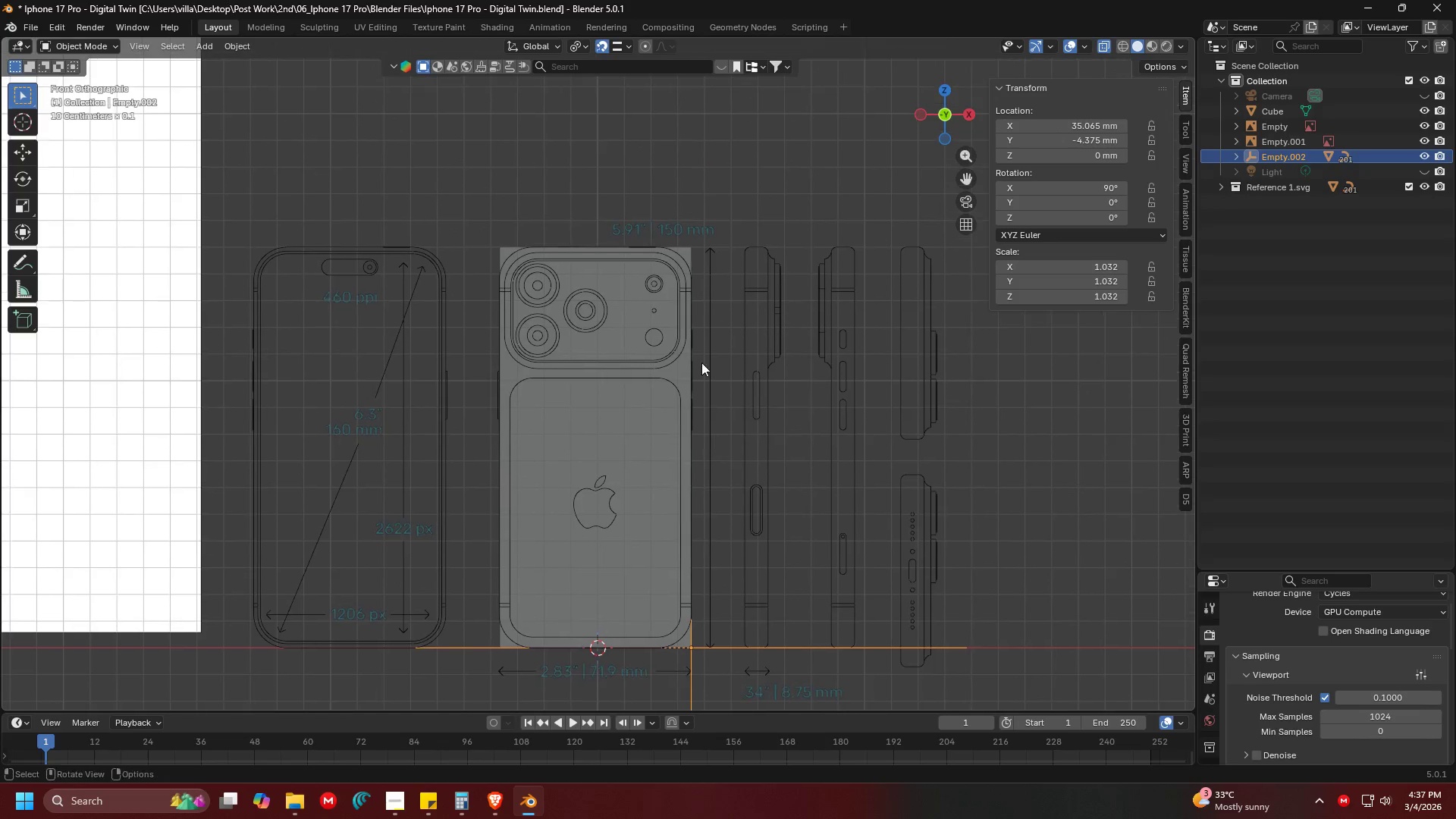 
key(Shift+ShiftLeft)
 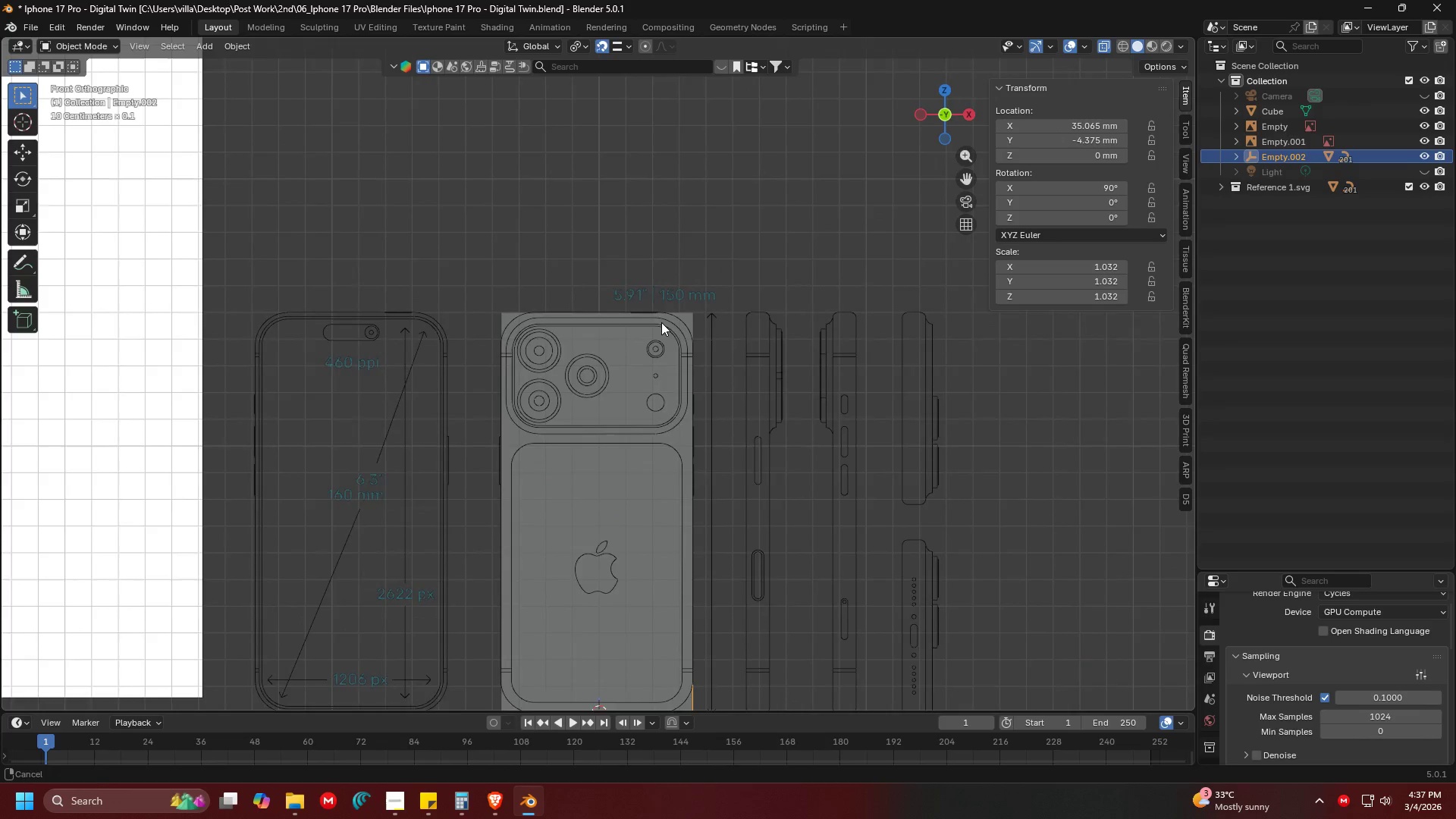 
scroll: coordinate [661, 325], scroll_direction: up, amount: 5.0
 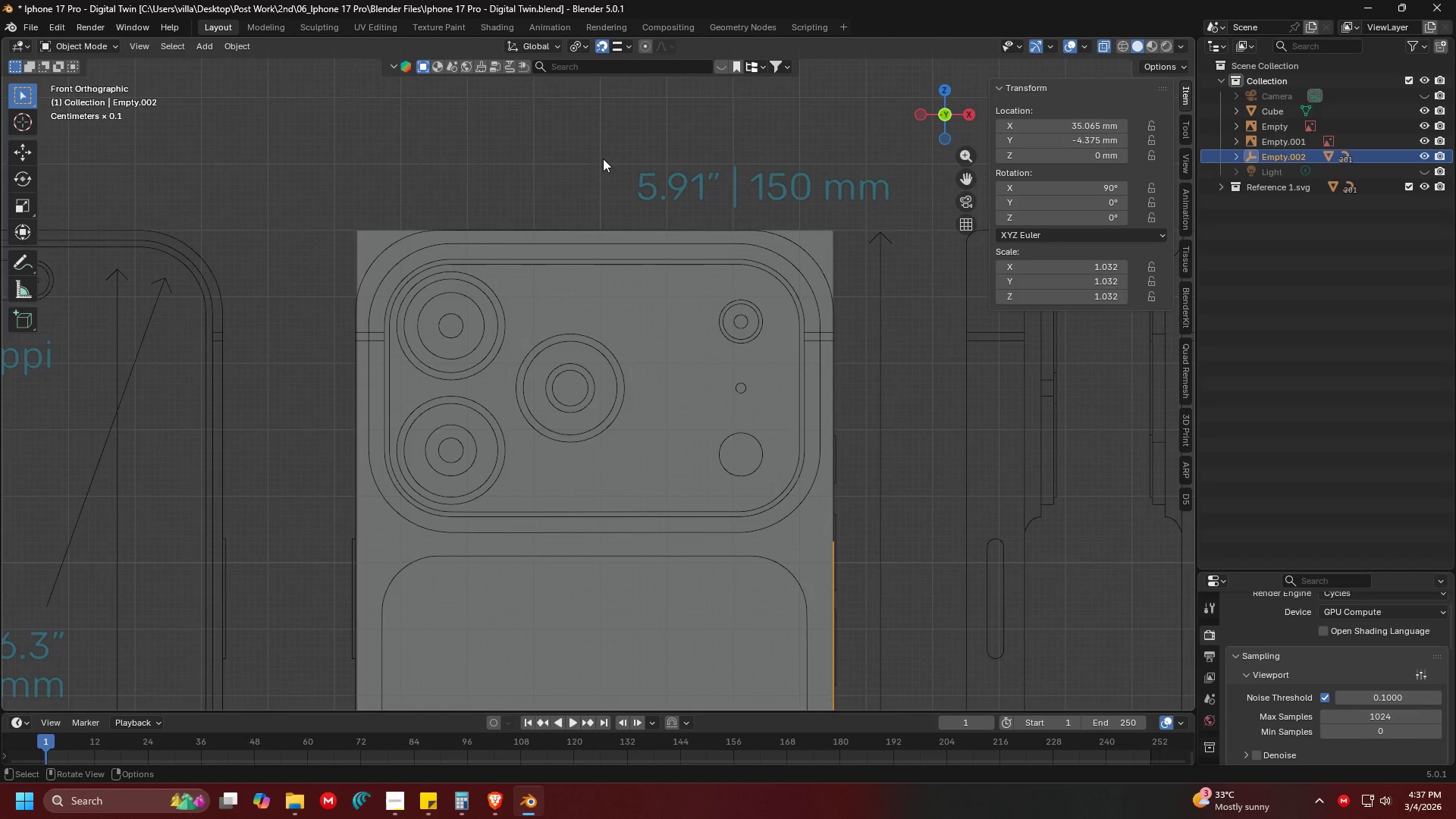 
key(Shift+ShiftLeft)
 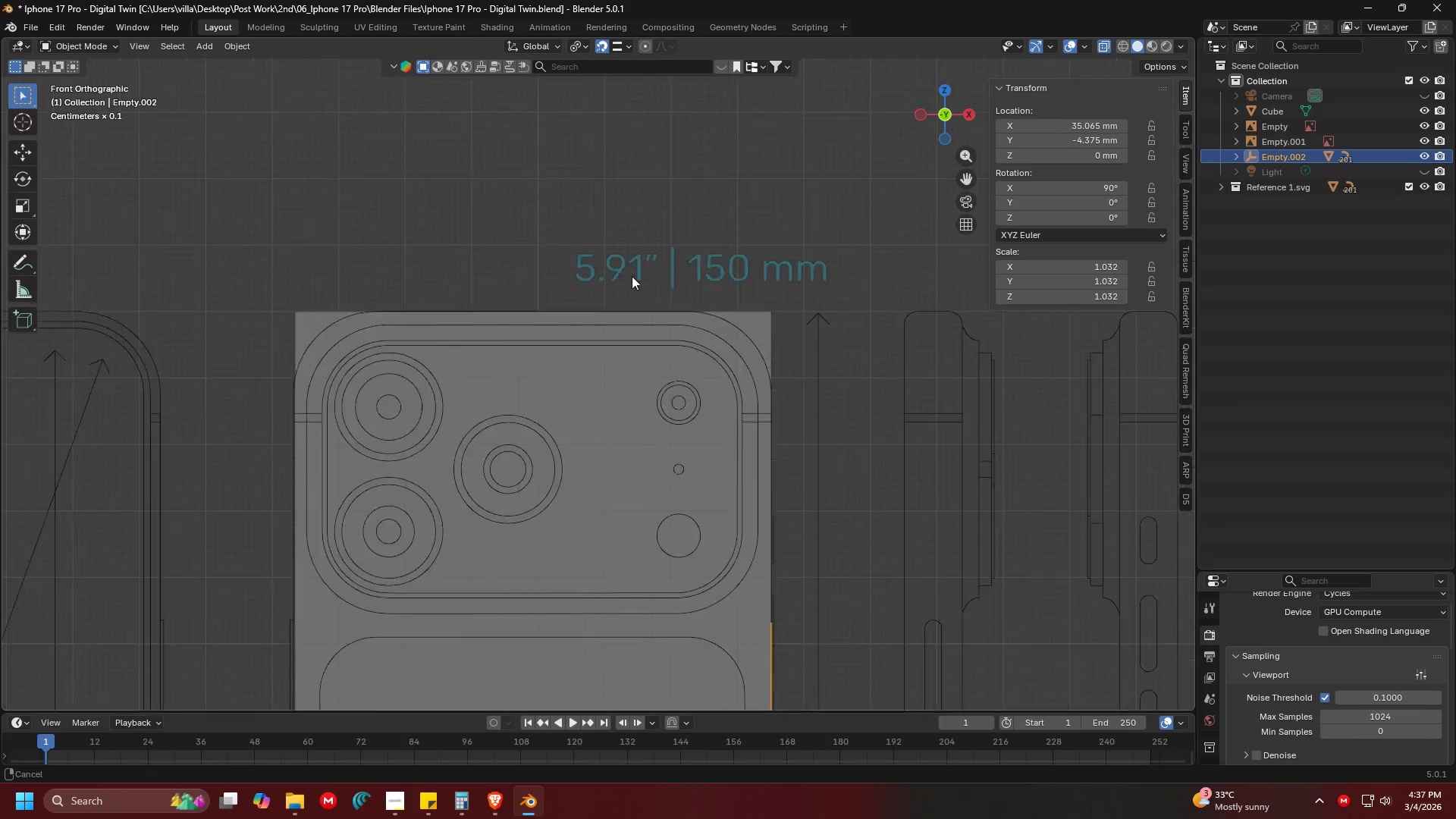 
scroll: coordinate [714, 251], scroll_direction: up, amount: 10.0
 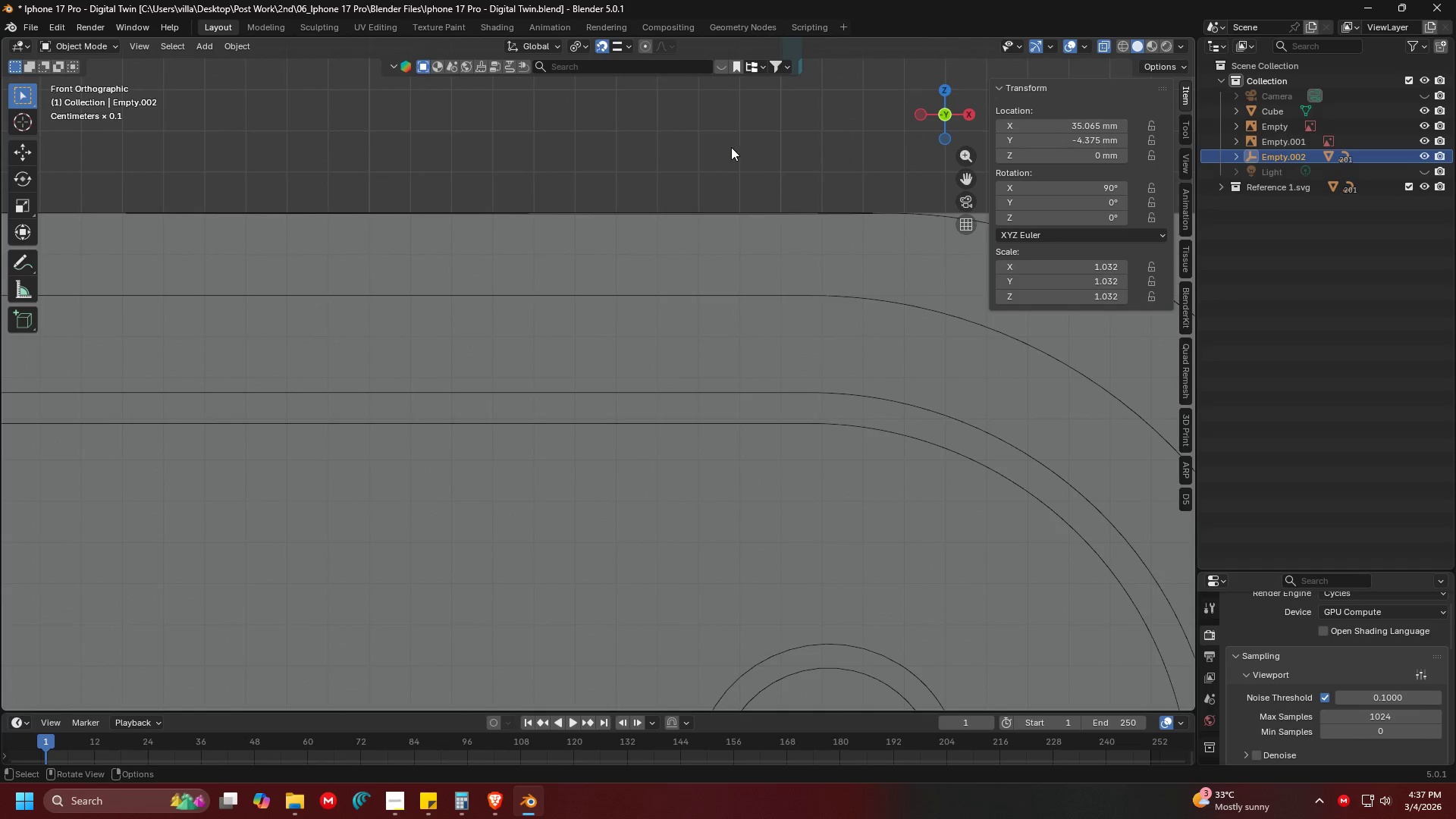 
key(S)
 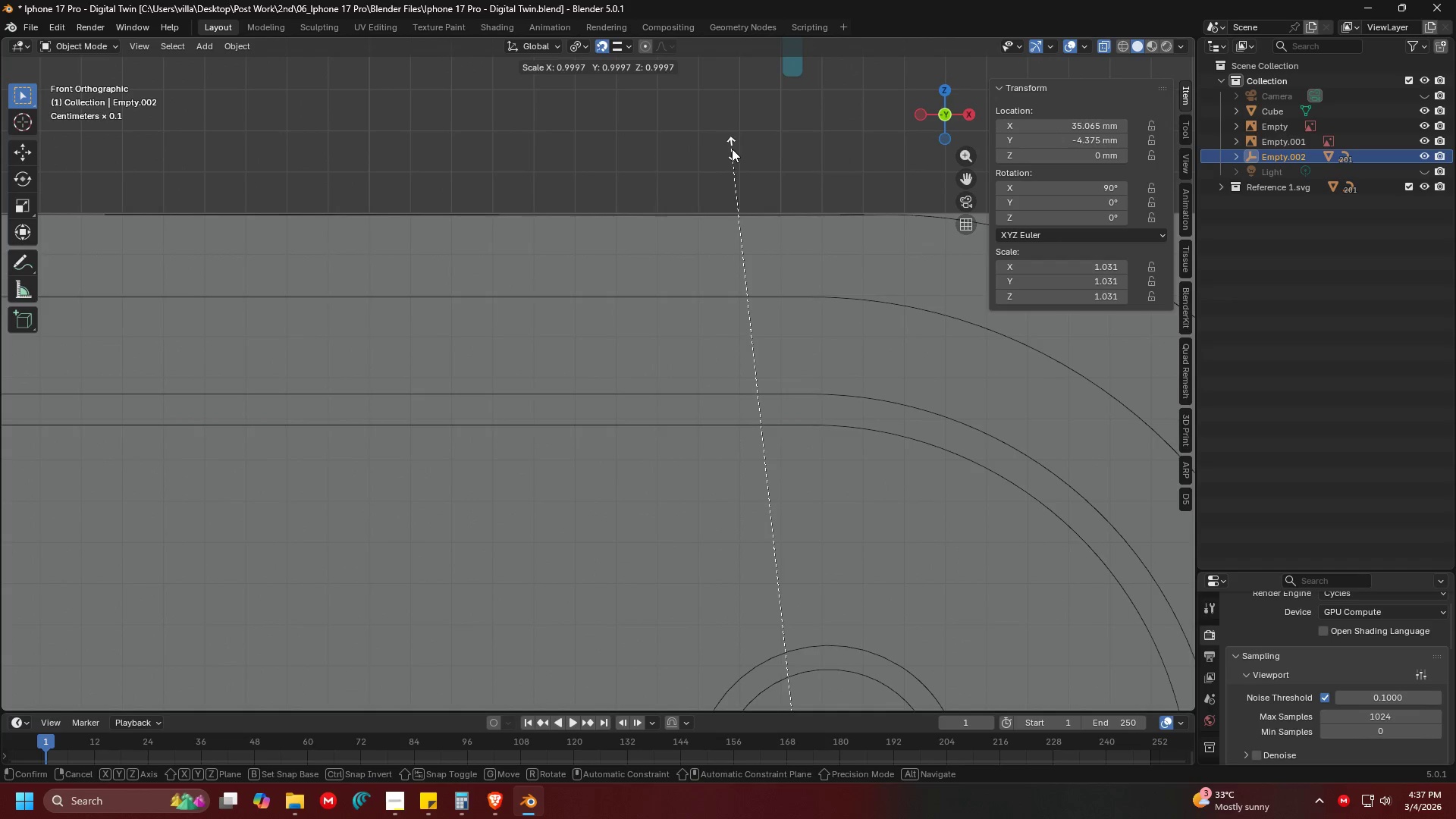 
left_click([732, 147])
 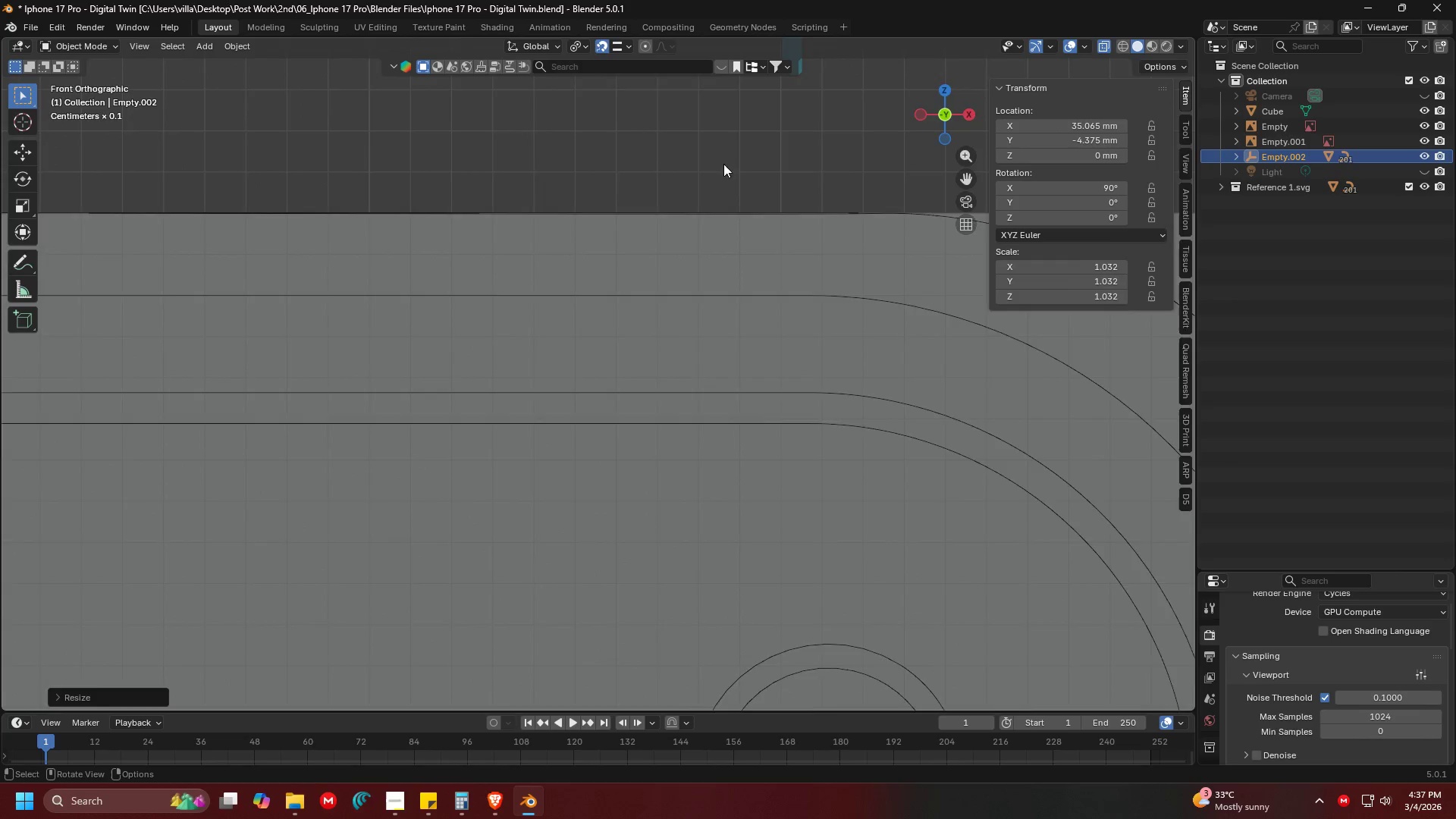 
hold_key(key=ShiftLeft, duration=0.38)
scroll: coordinate [588, 347], scroll_direction: down, amount: 9.0
 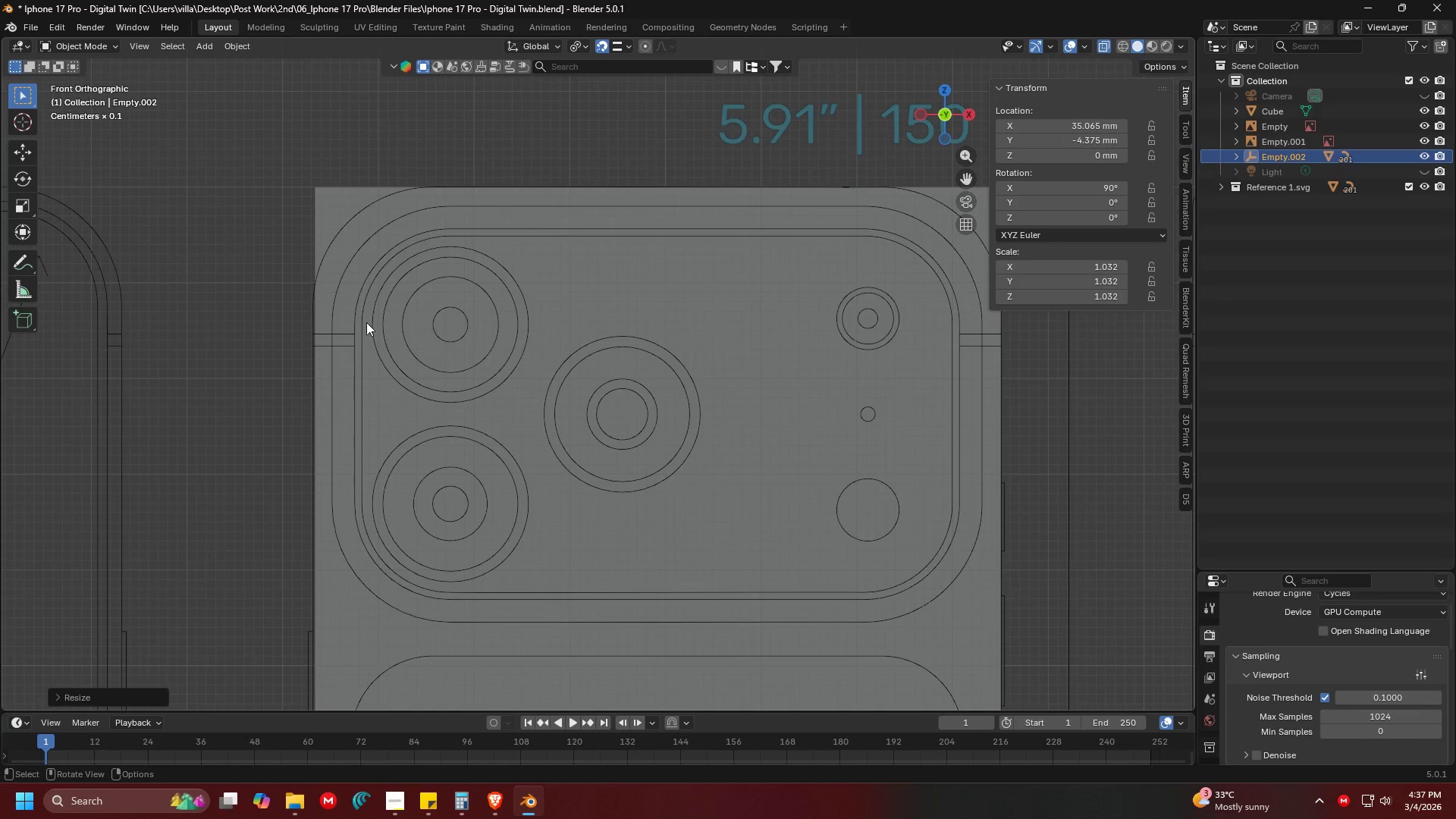 
left_click([315, 294])
 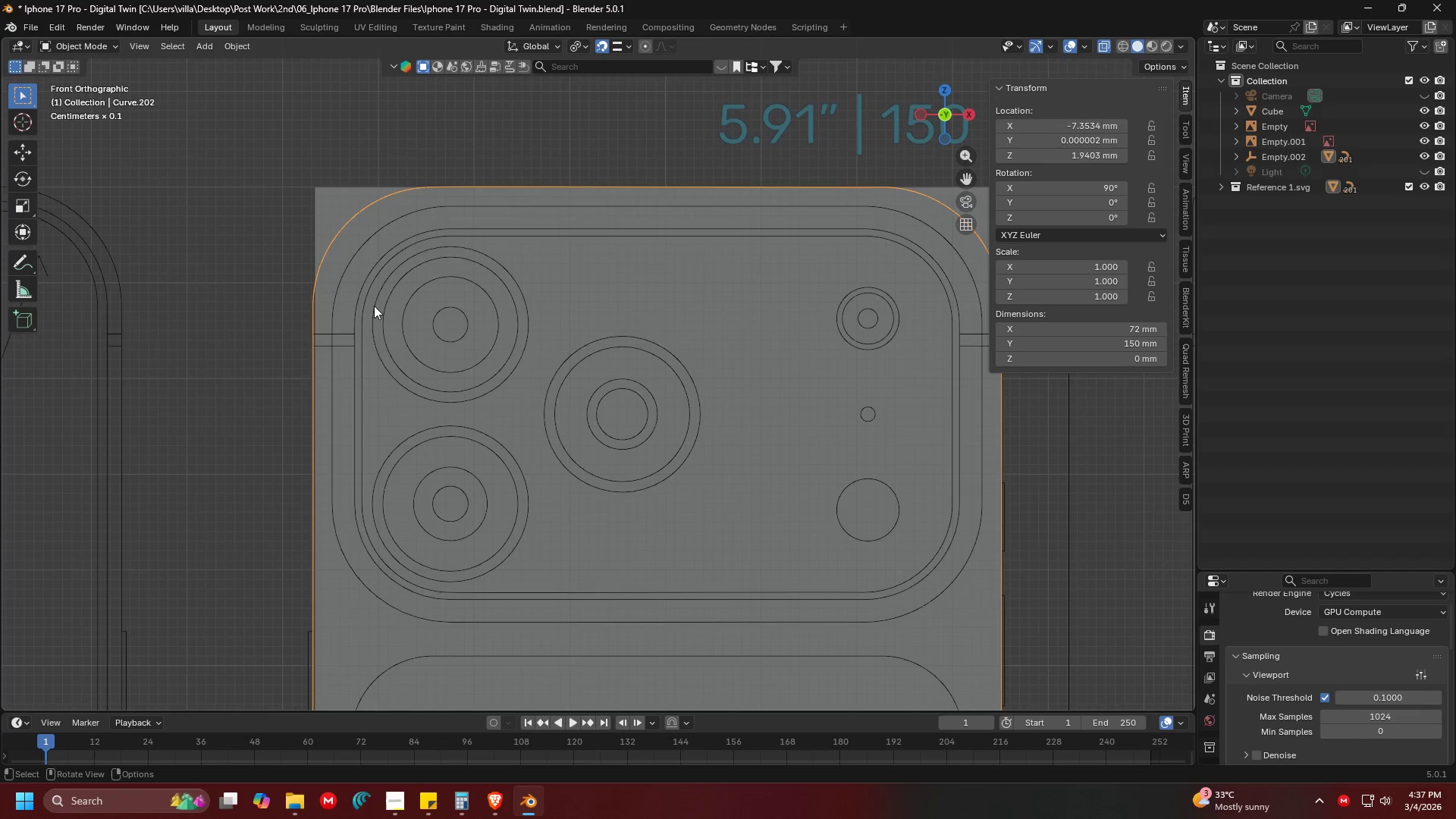 
key(Shift+ShiftLeft)
 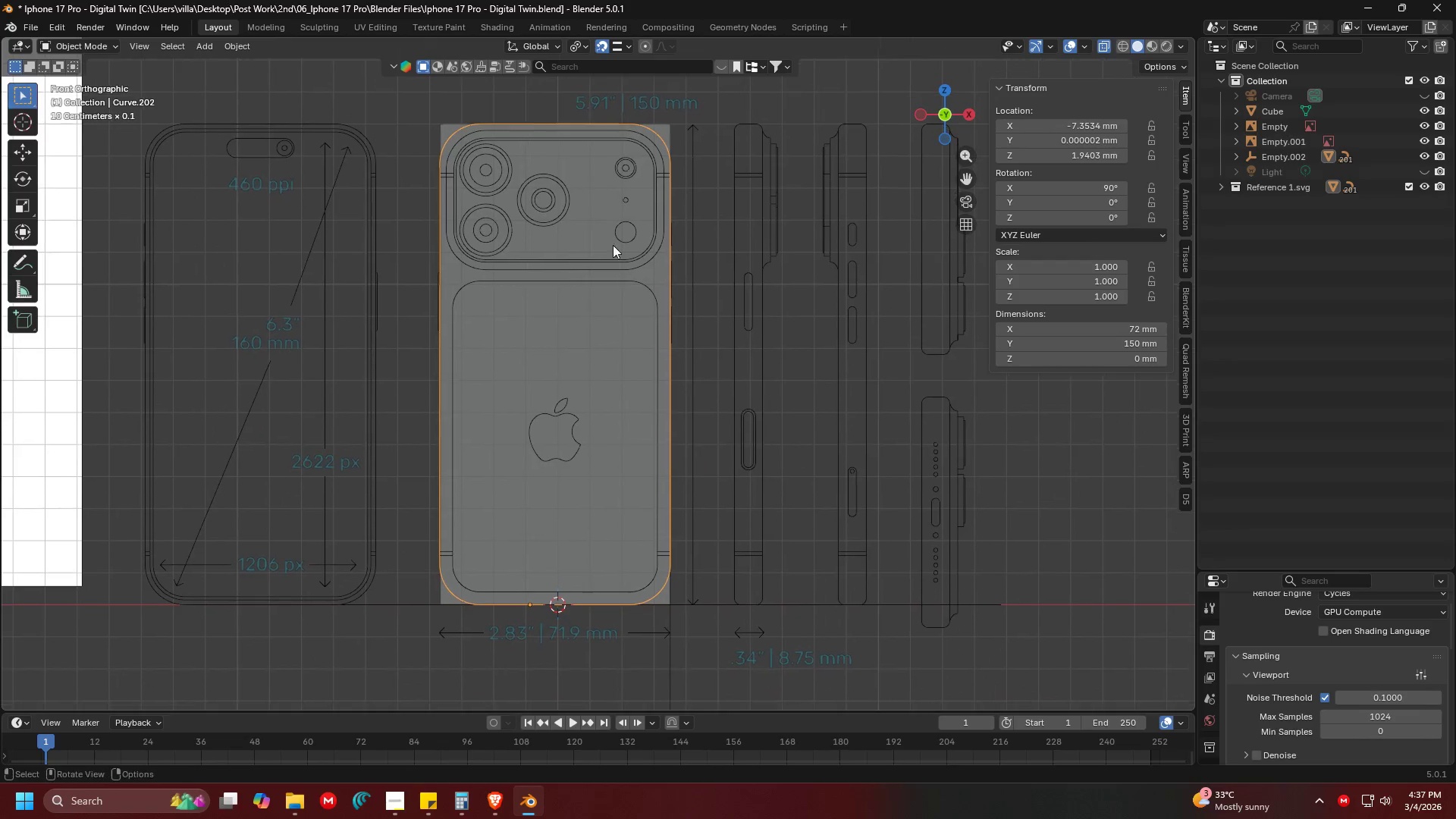 
key(Shift+ShiftLeft)
 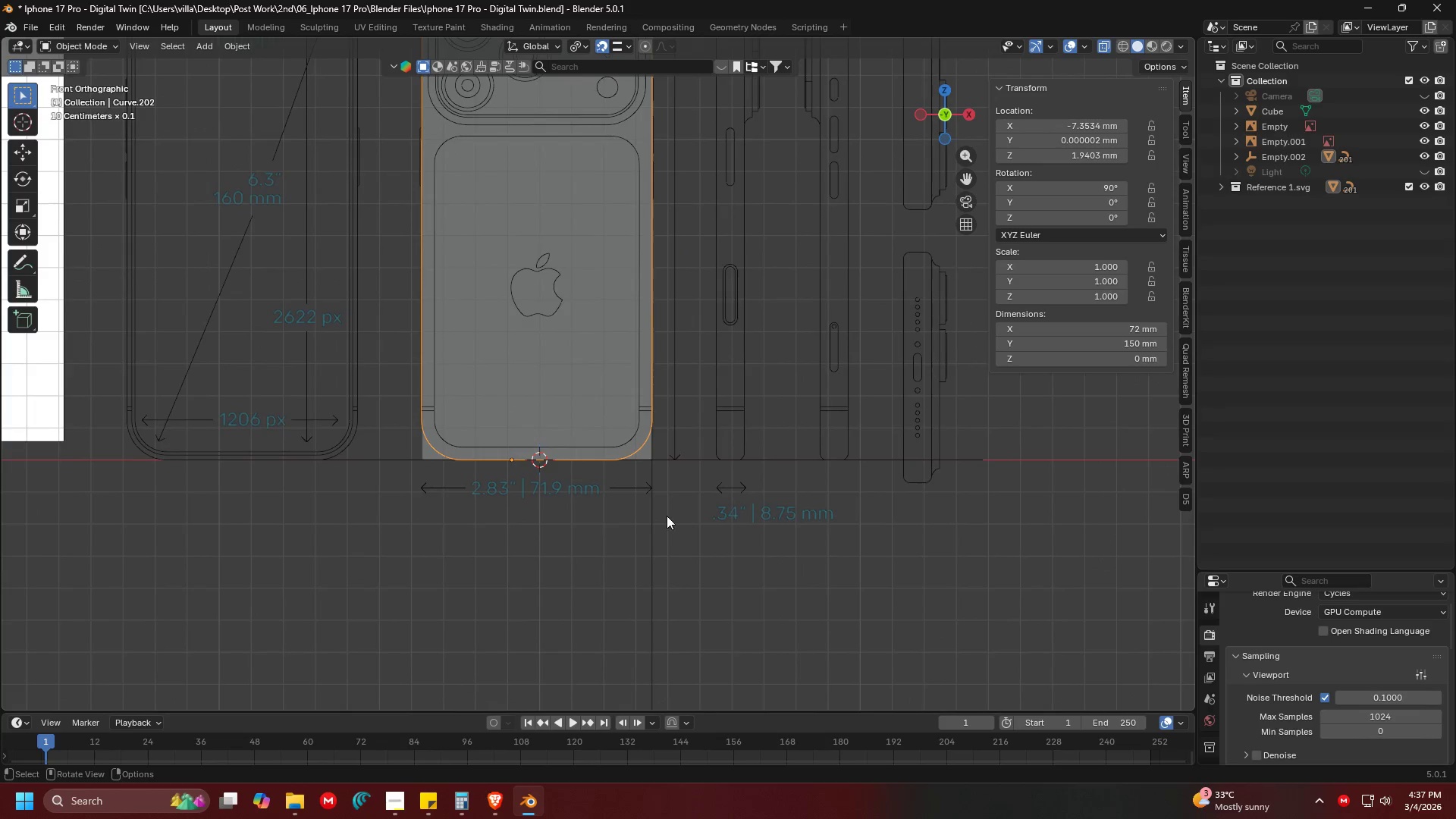 
scroll: coordinate [651, 365], scroll_direction: down, amount: 6.0
 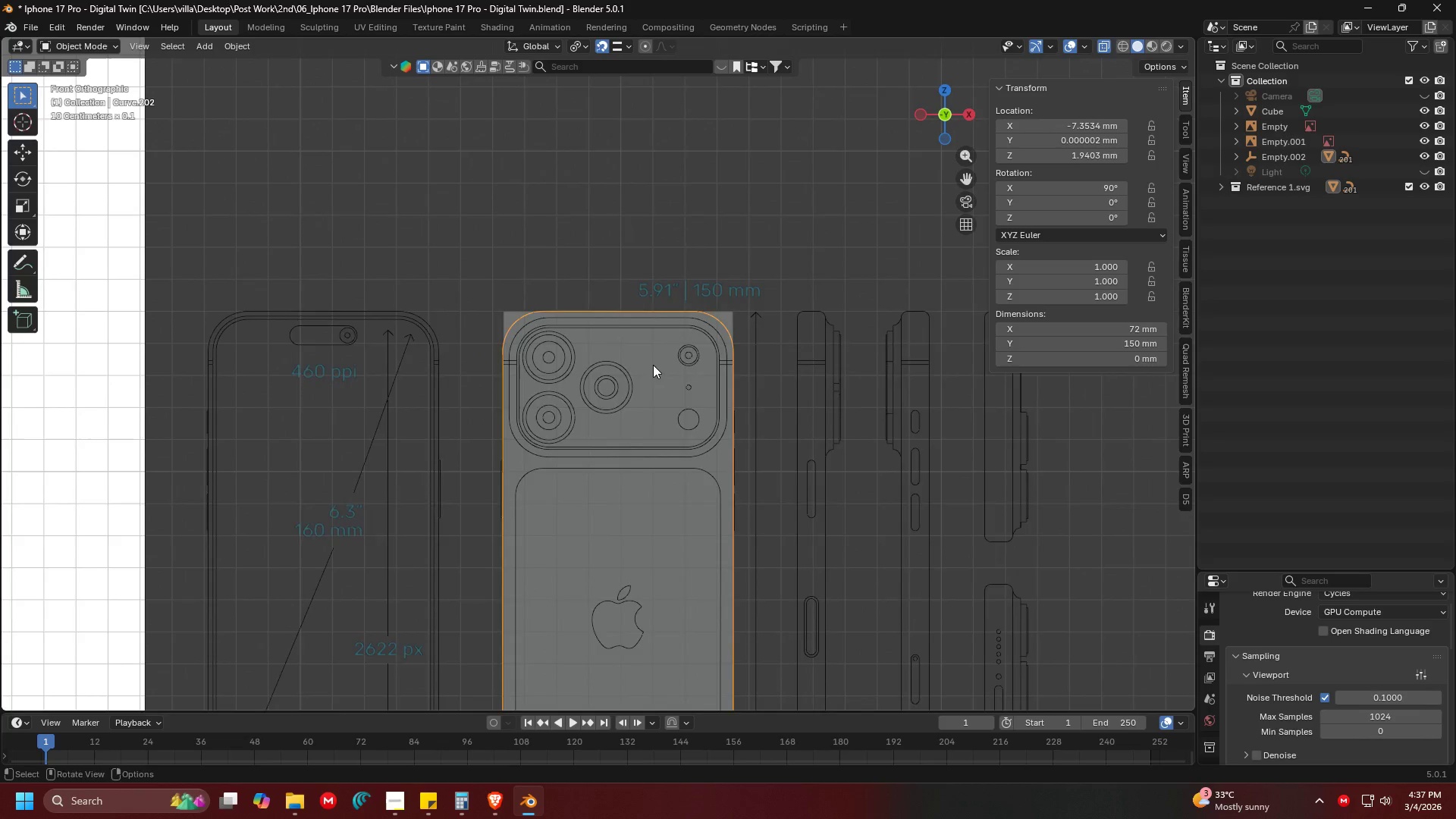 
left_click([661, 519])
 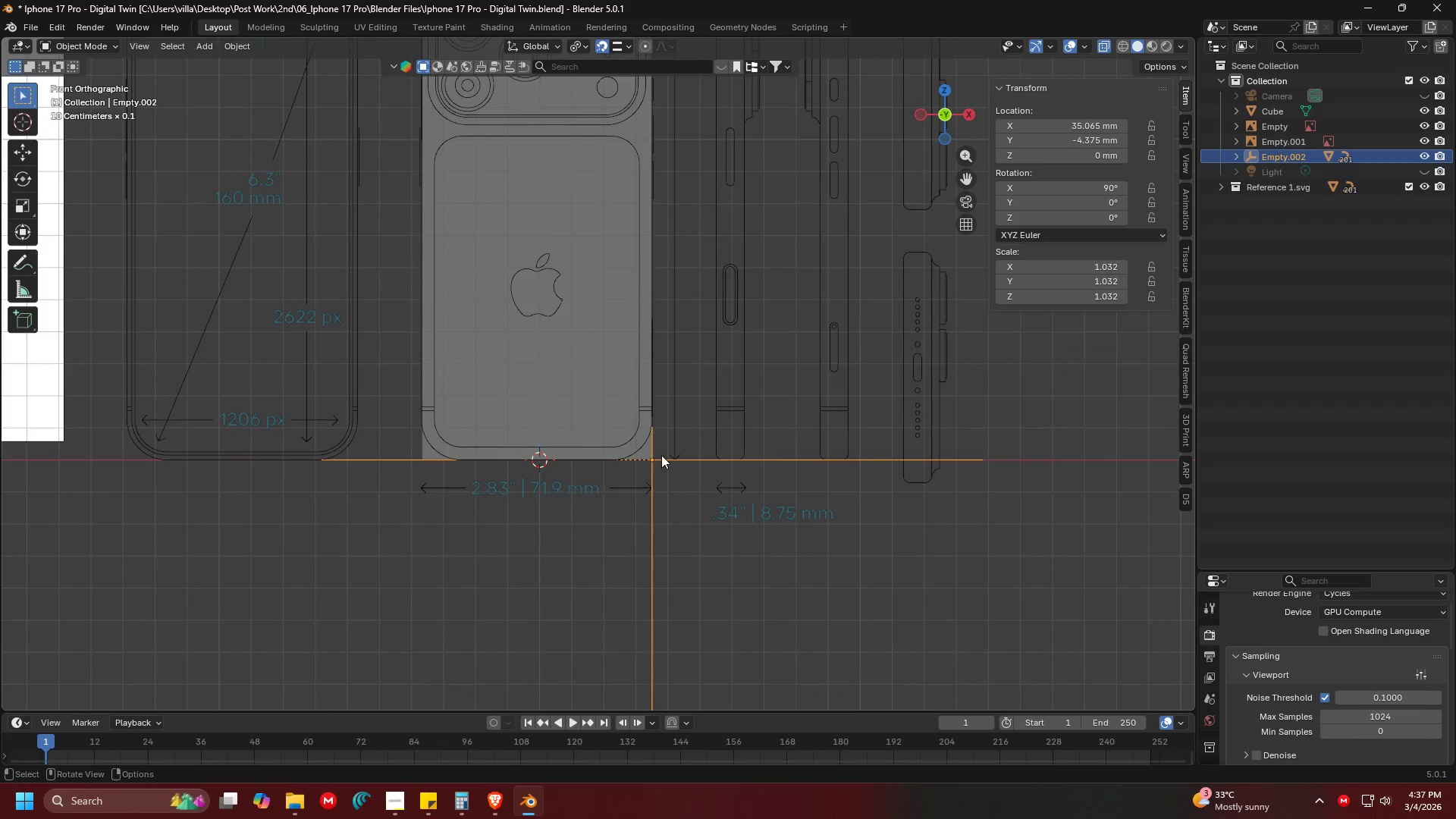 
hold_key(key=ShiftLeft, duration=0.59)
 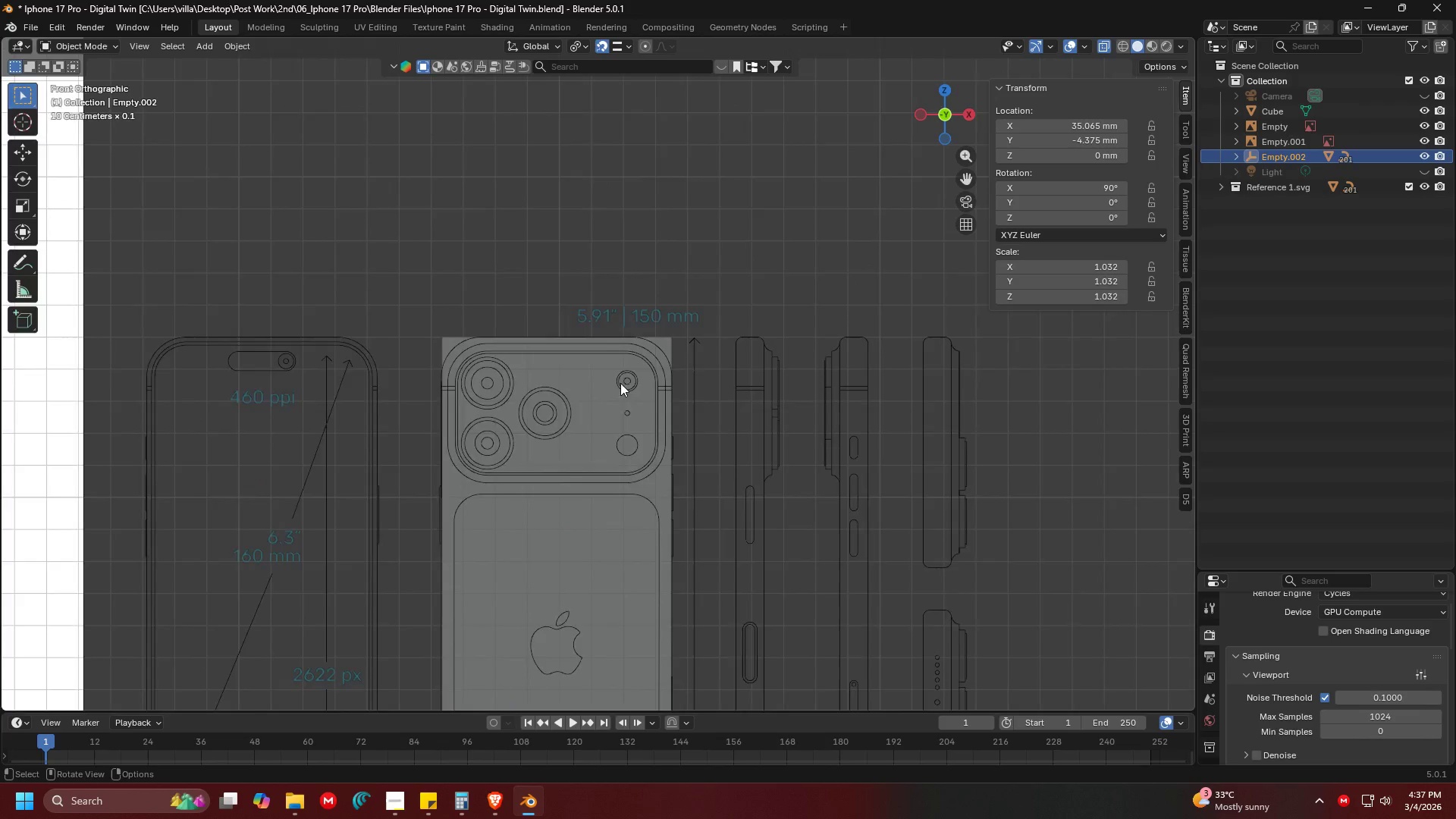 
scroll: coordinate [609, 180], scroll_direction: up, amount: 8.0
 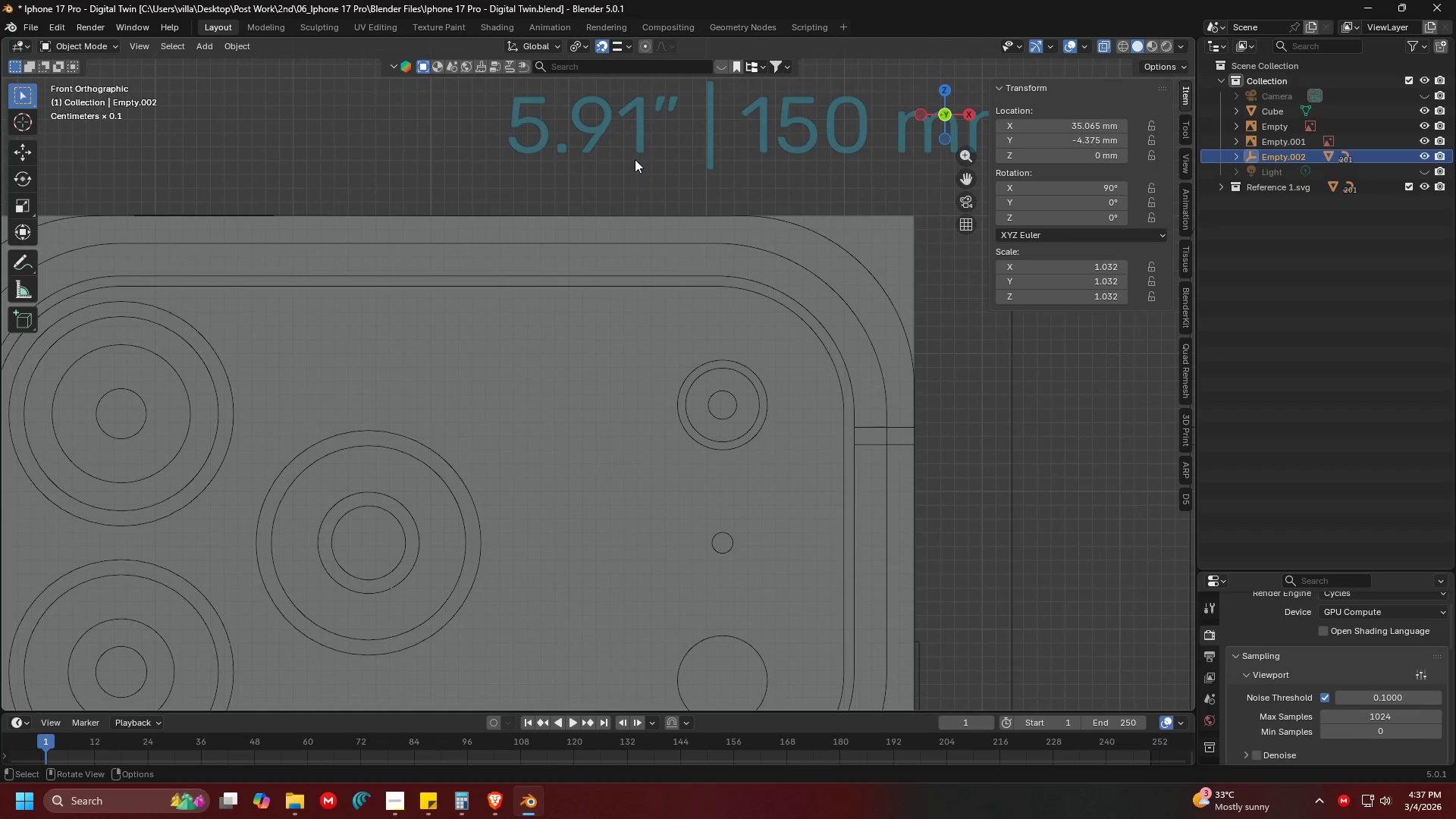 
key(S)
 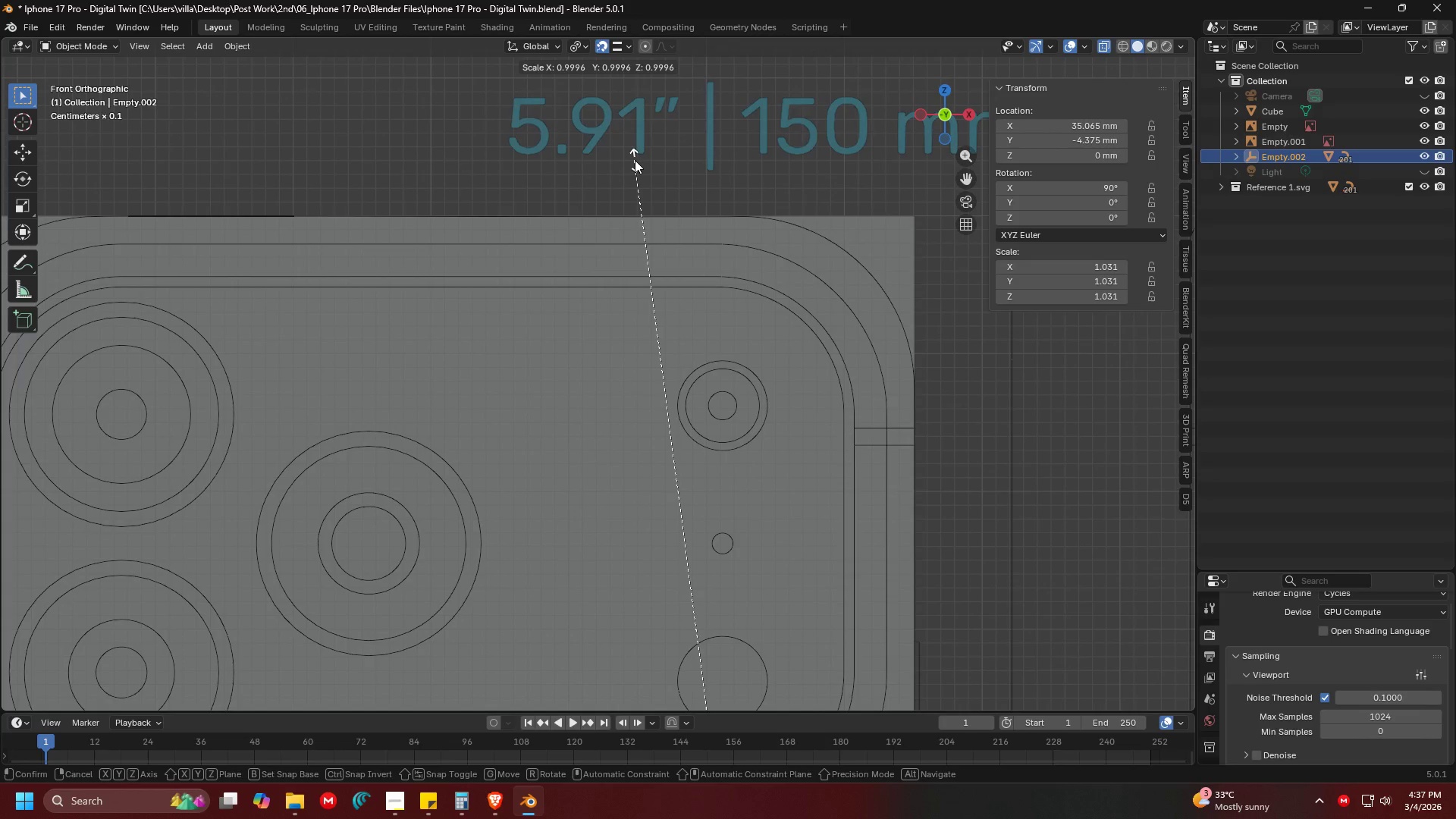 
left_click([635, 160])
 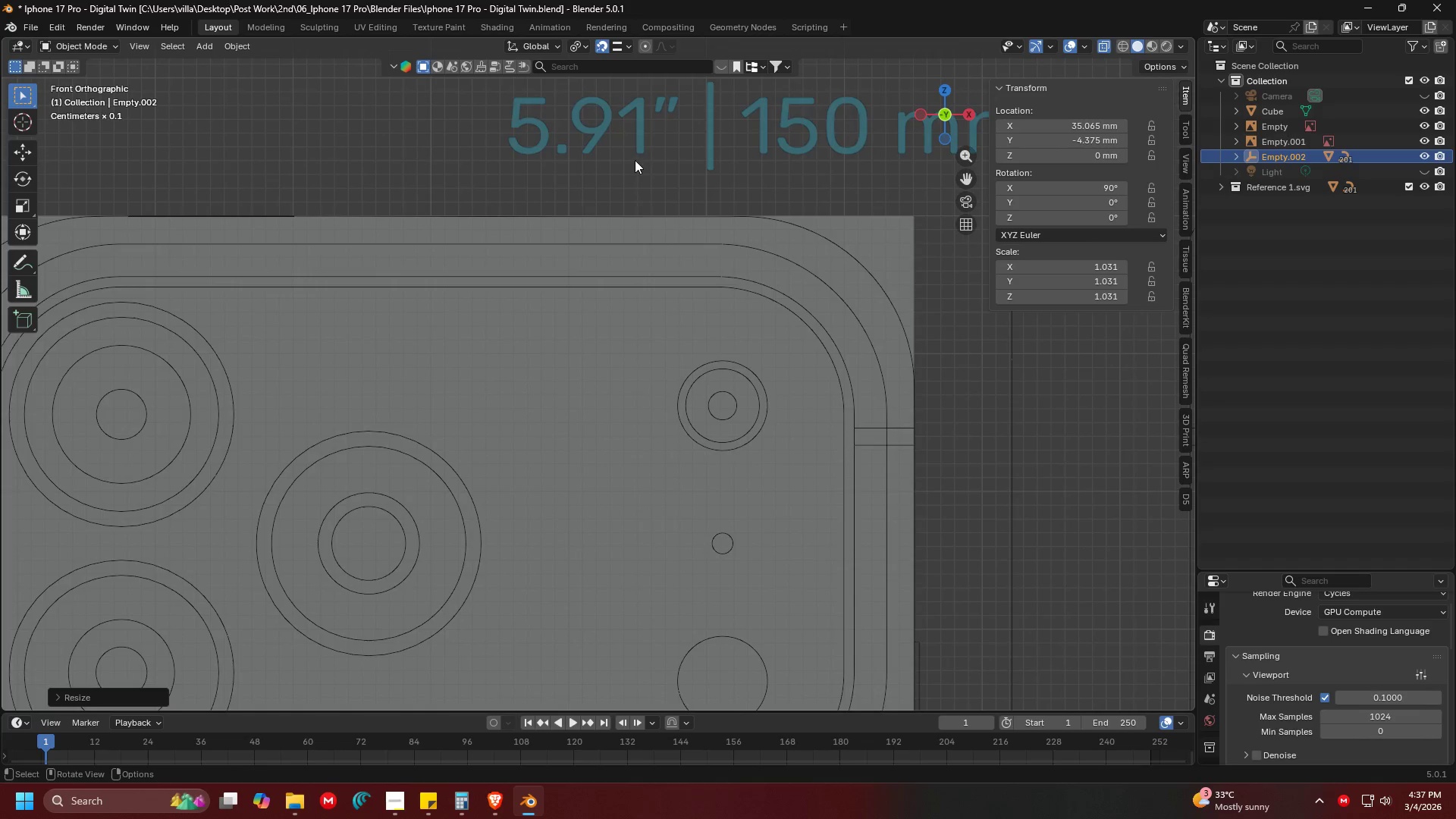 
key(Shift+ShiftLeft)
 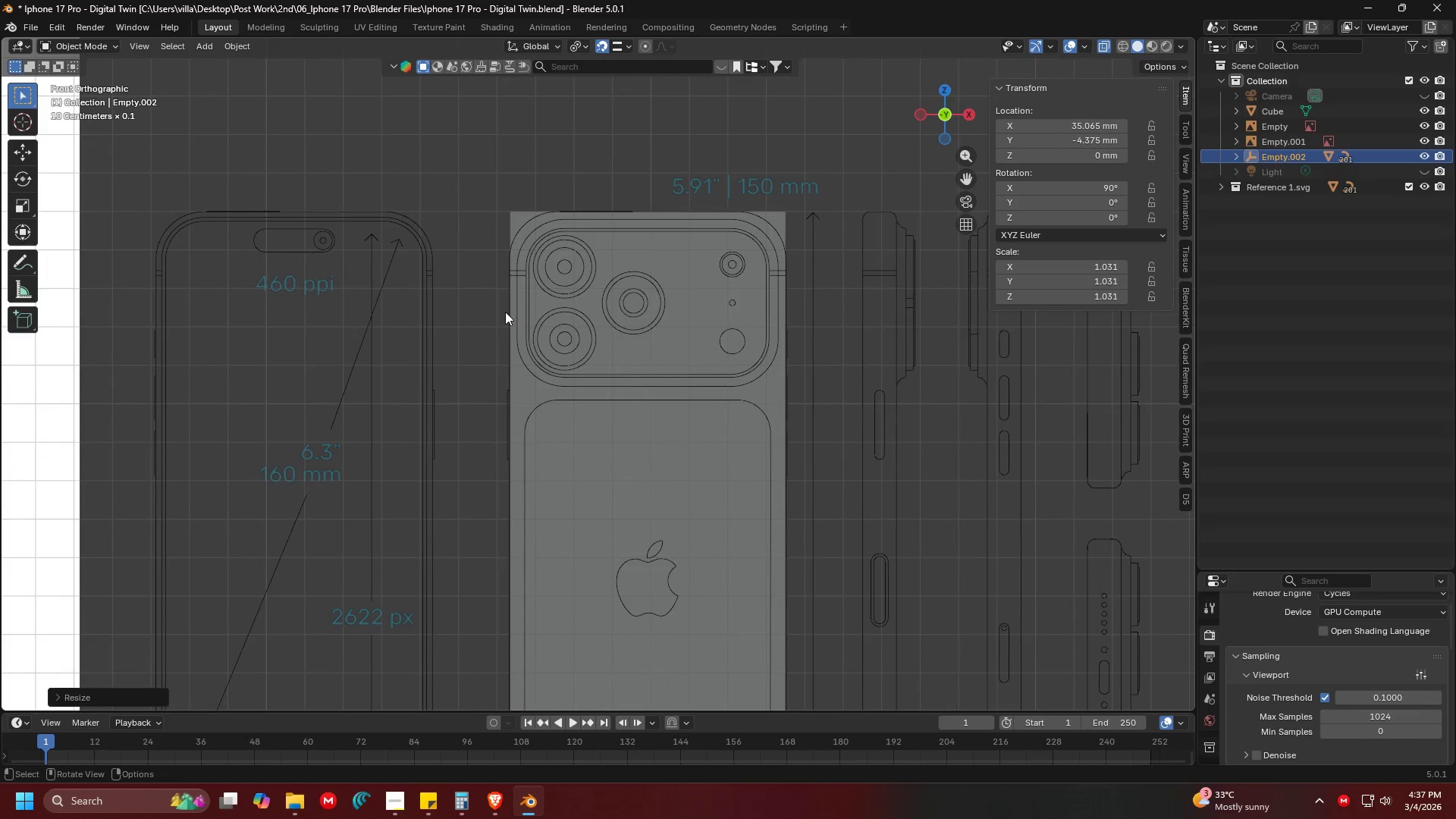 
scroll: coordinate [584, 243], scroll_direction: down, amount: 7.0
 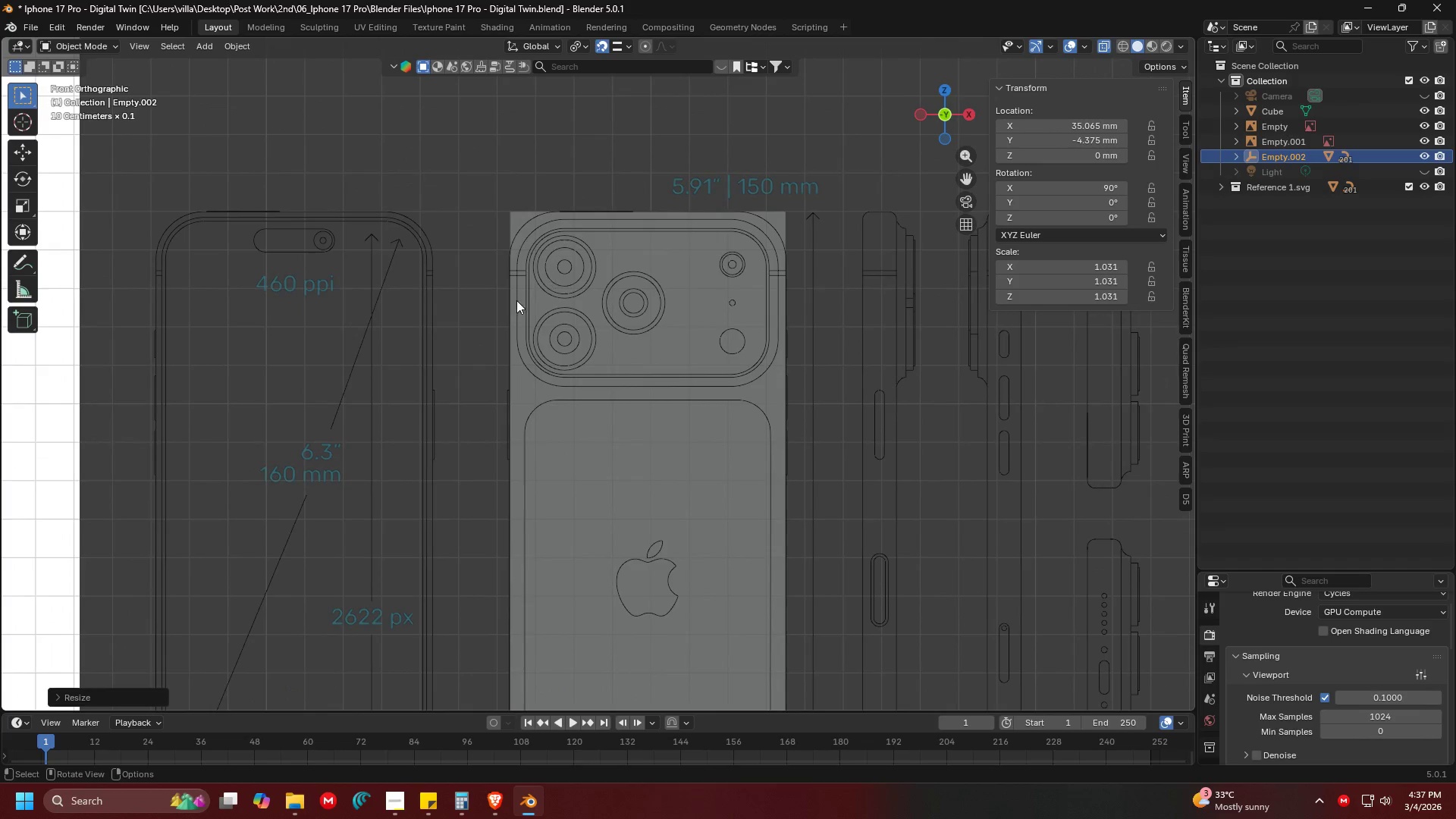 
left_click([505, 313])
 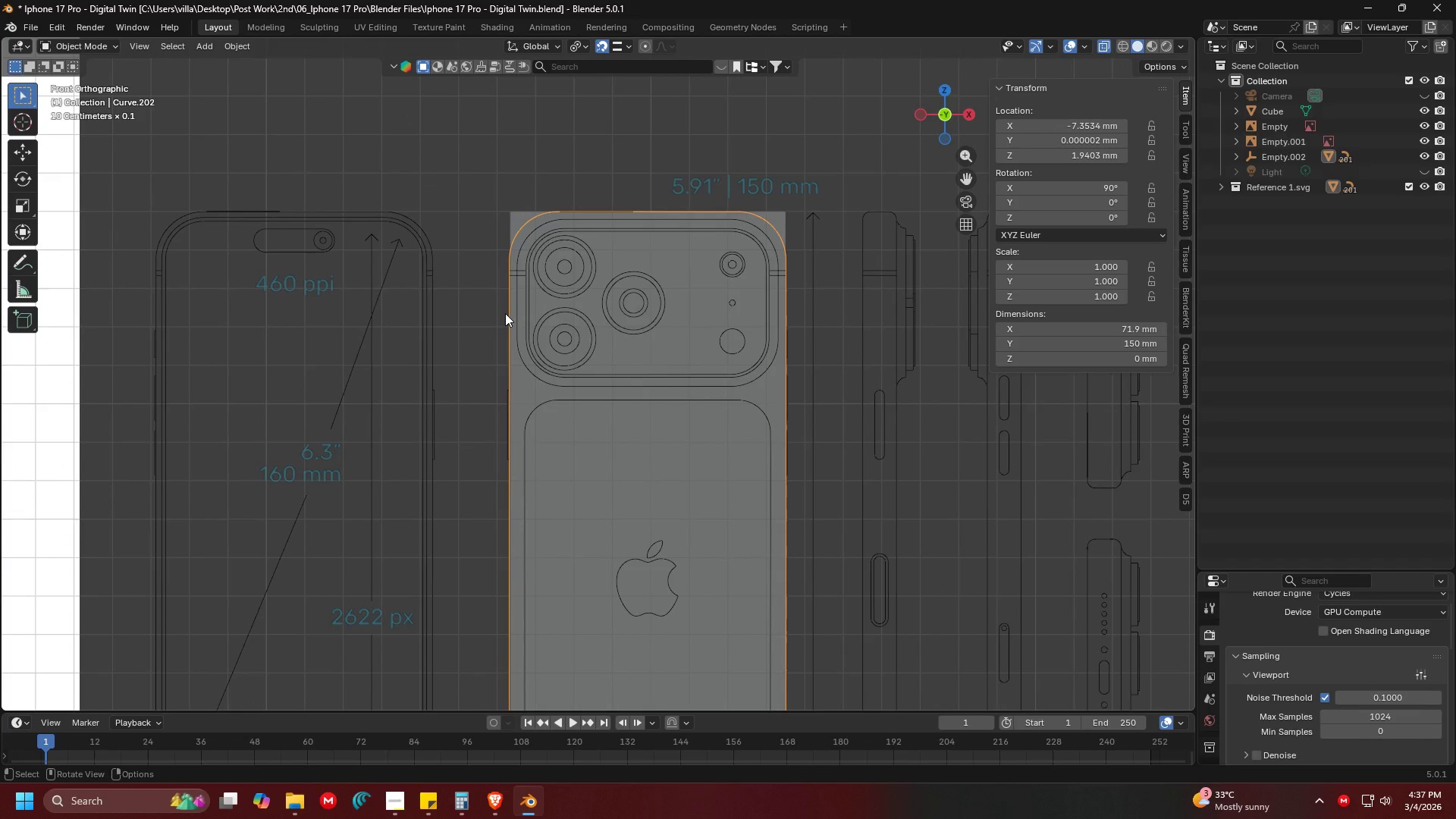 
hold_key(key=ShiftLeft, duration=0.41)
 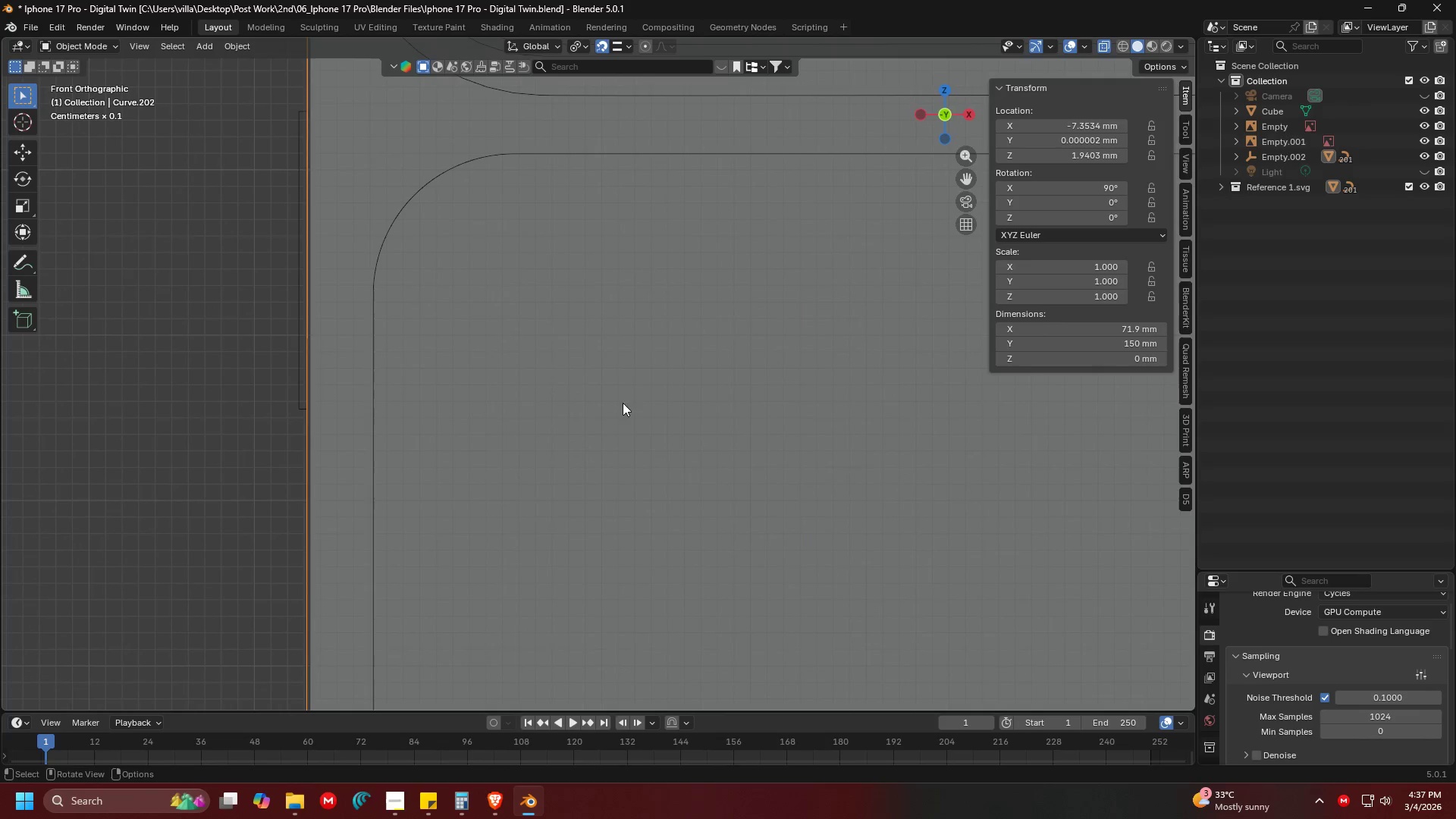 
hold_key(key=ShiftLeft, duration=0.52)
 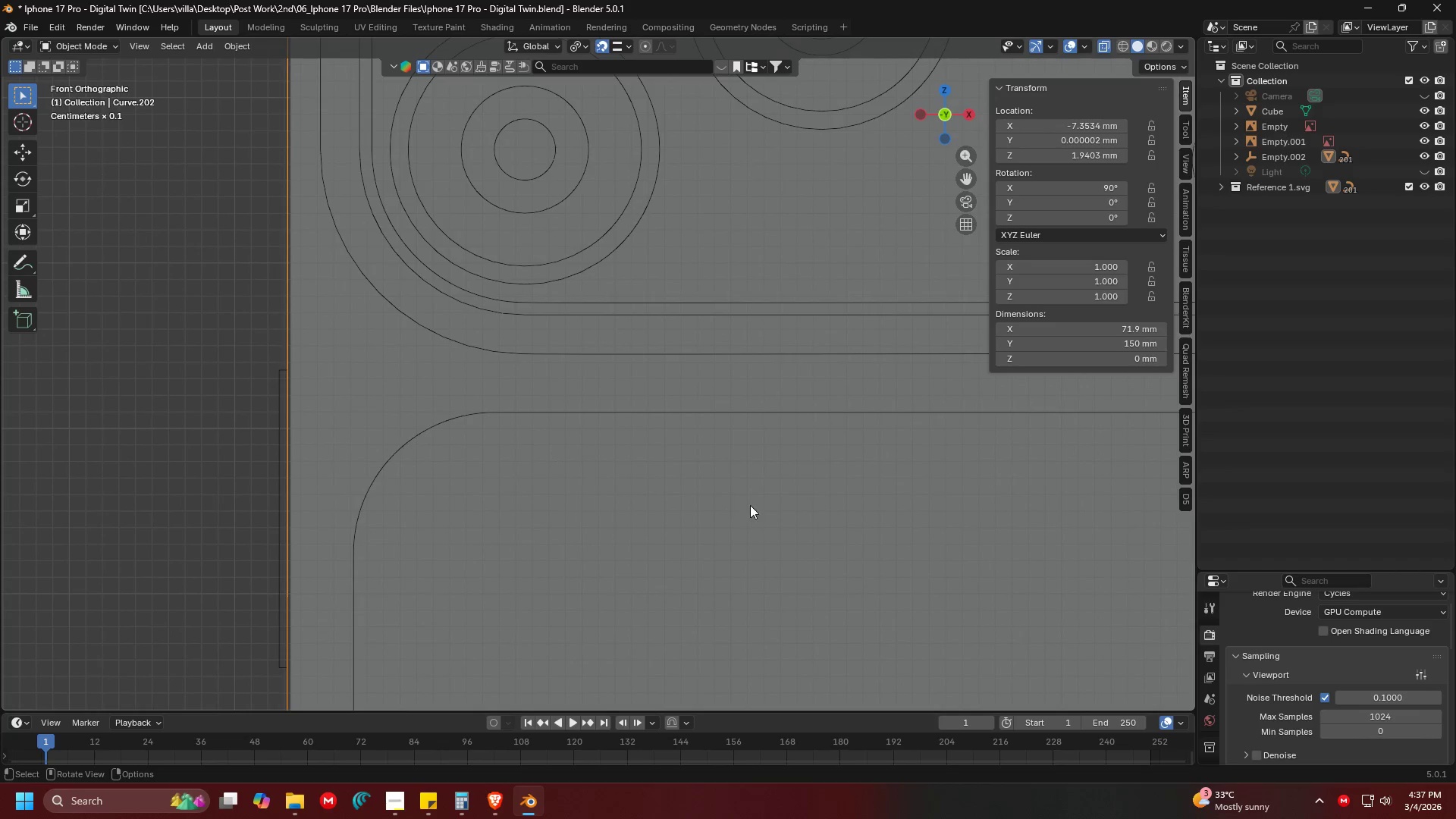 
scroll: coordinate [623, 403], scroll_direction: up, amount: 2.0
 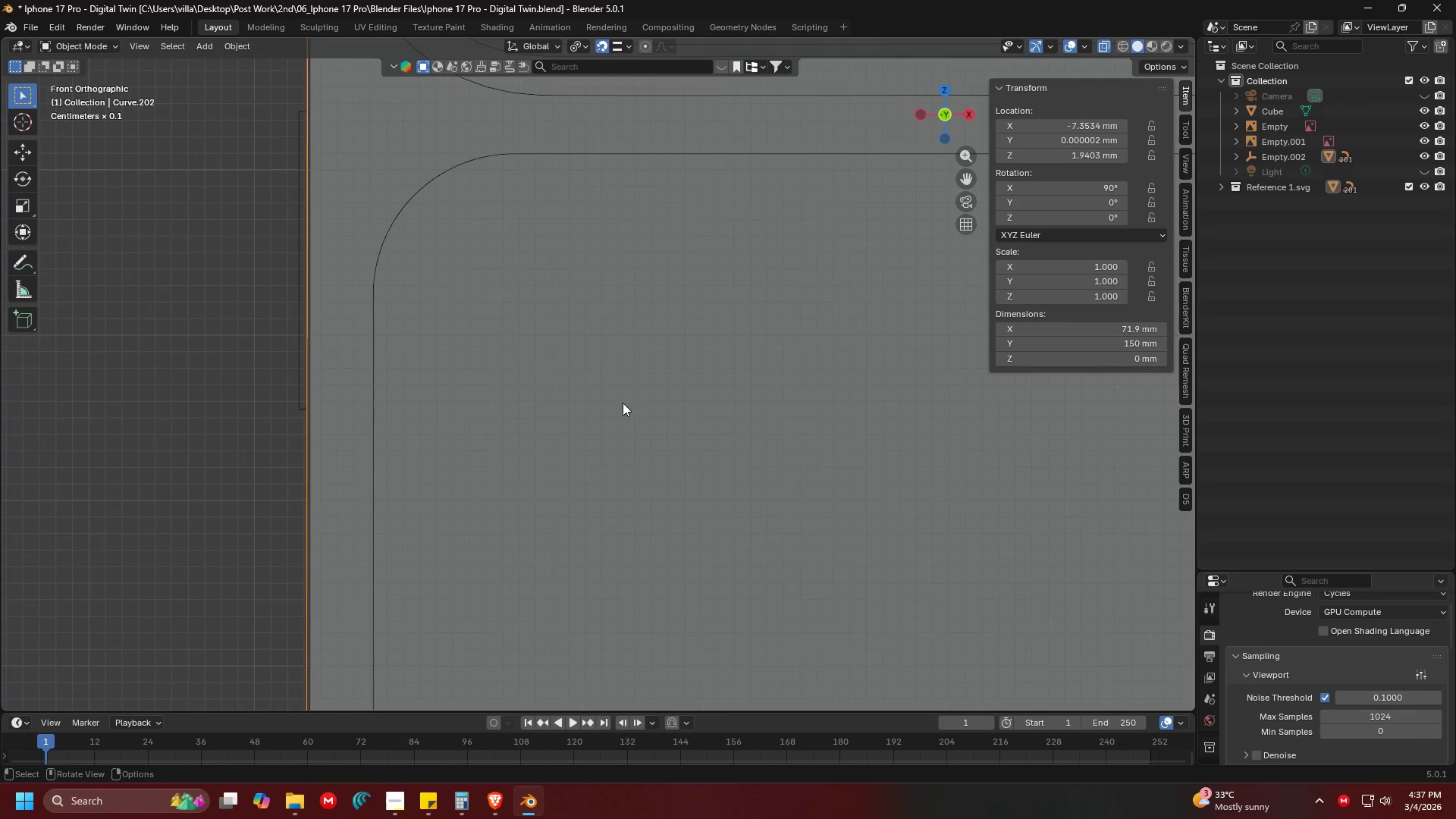 
hold_key(key=ShiftLeft, duration=0.33)
scroll: coordinate [579, 497], scroll_direction: down, amount: 5.0
 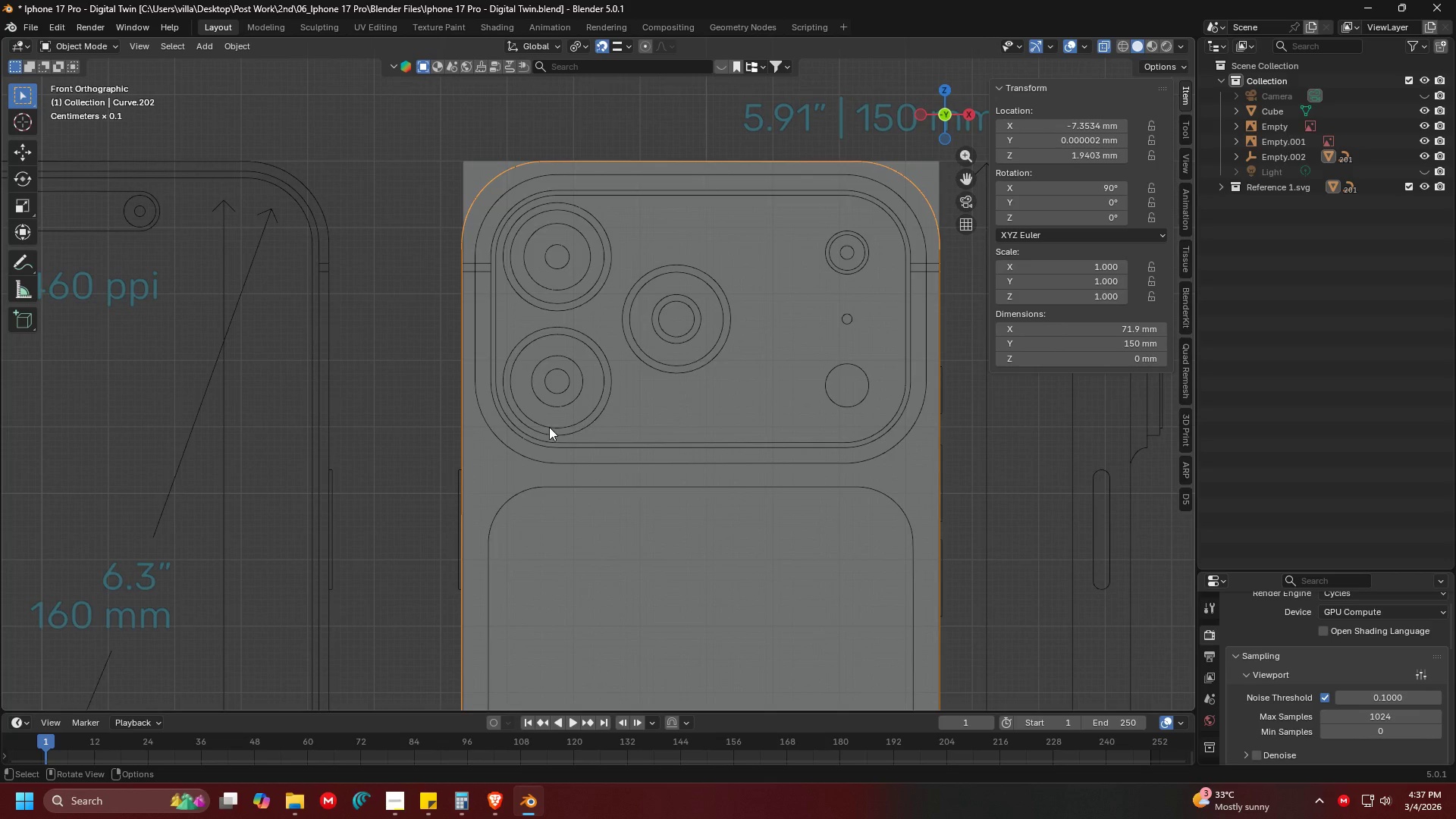 
left_click([389, 325])
 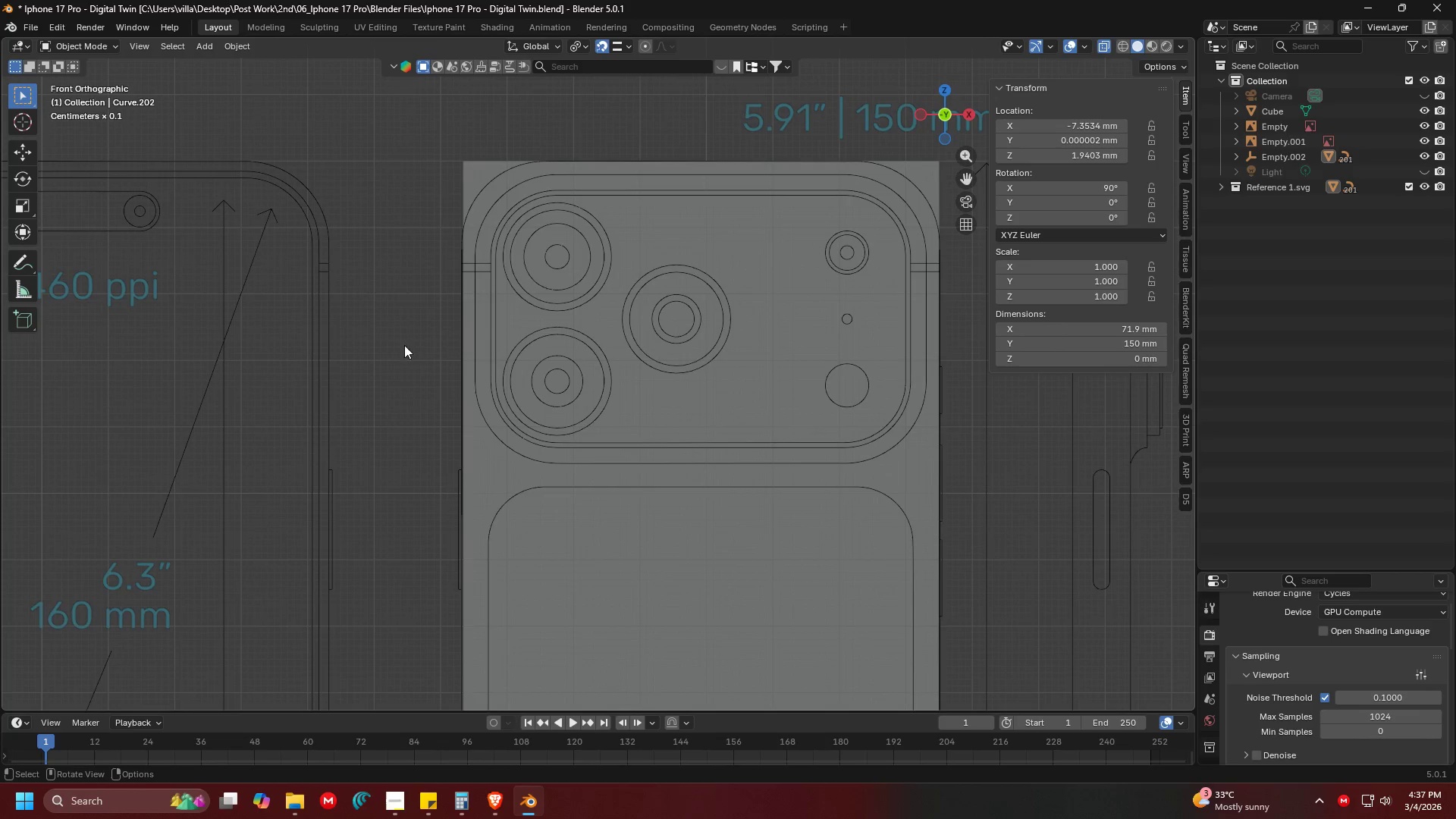 
hold_key(key=ShiftLeft, duration=0.56)
 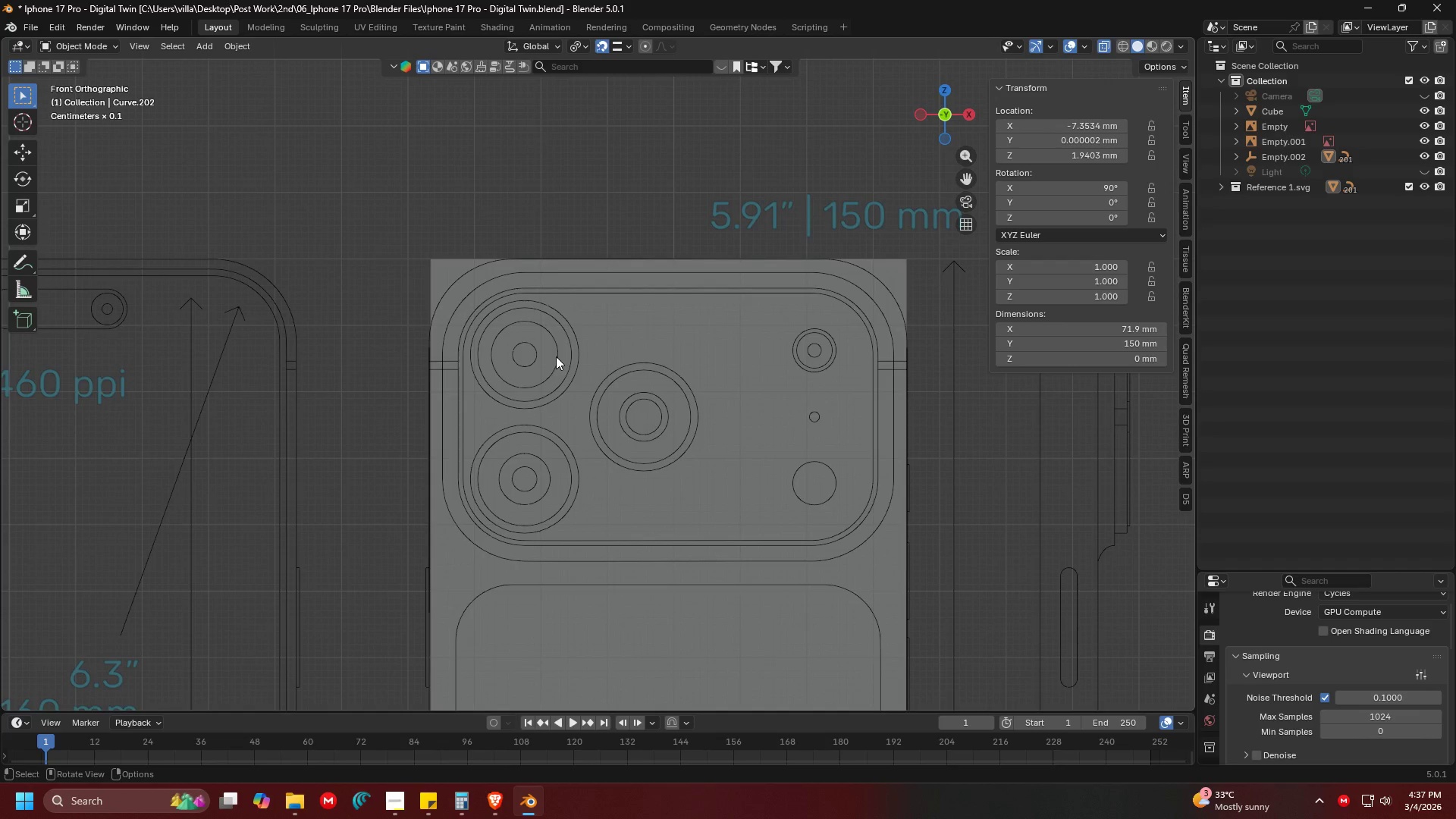 
hold_key(key=ShiftLeft, duration=1.09)
 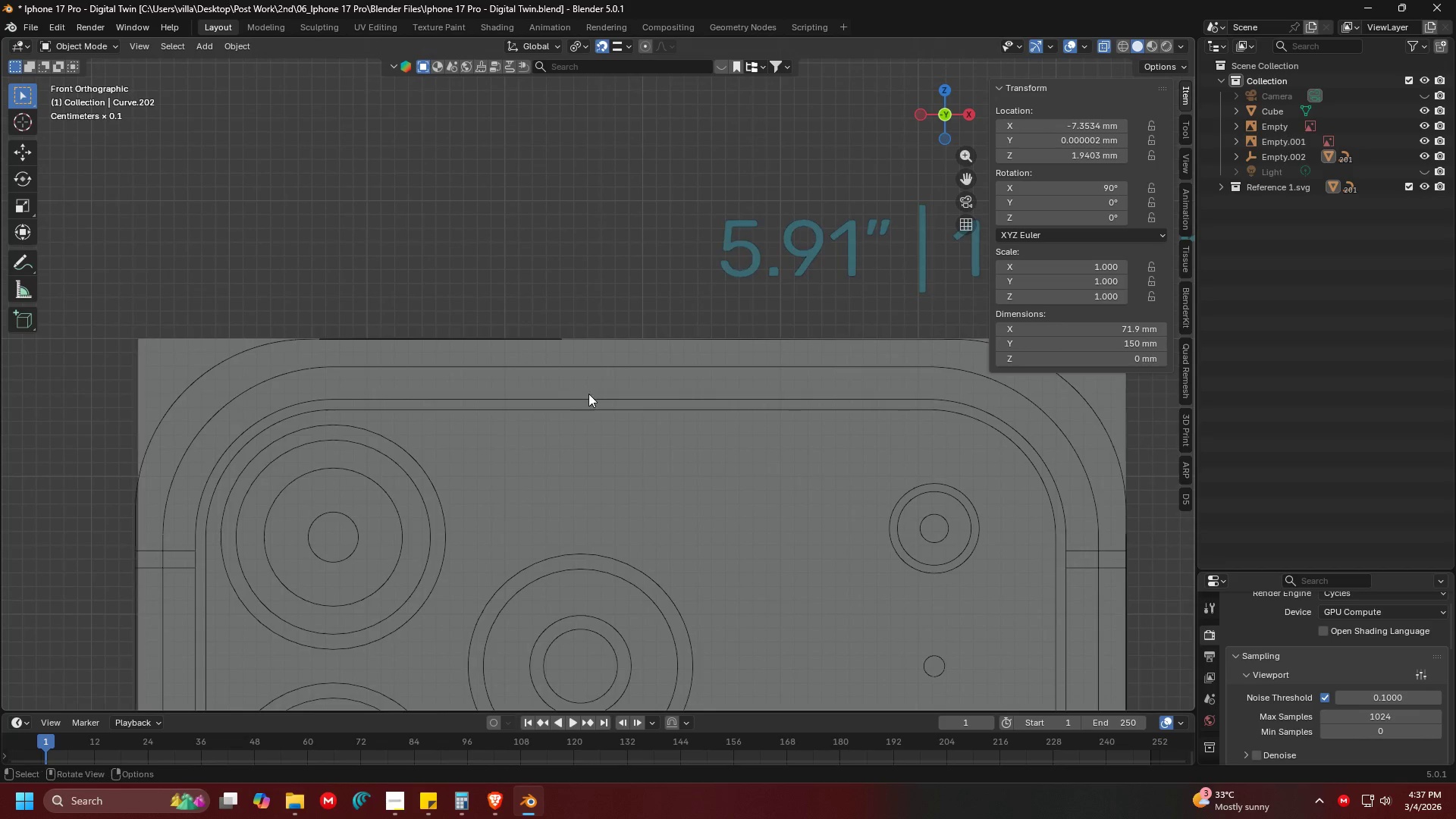 
scroll: coordinate [663, 400], scroll_direction: up, amount: 7.0
 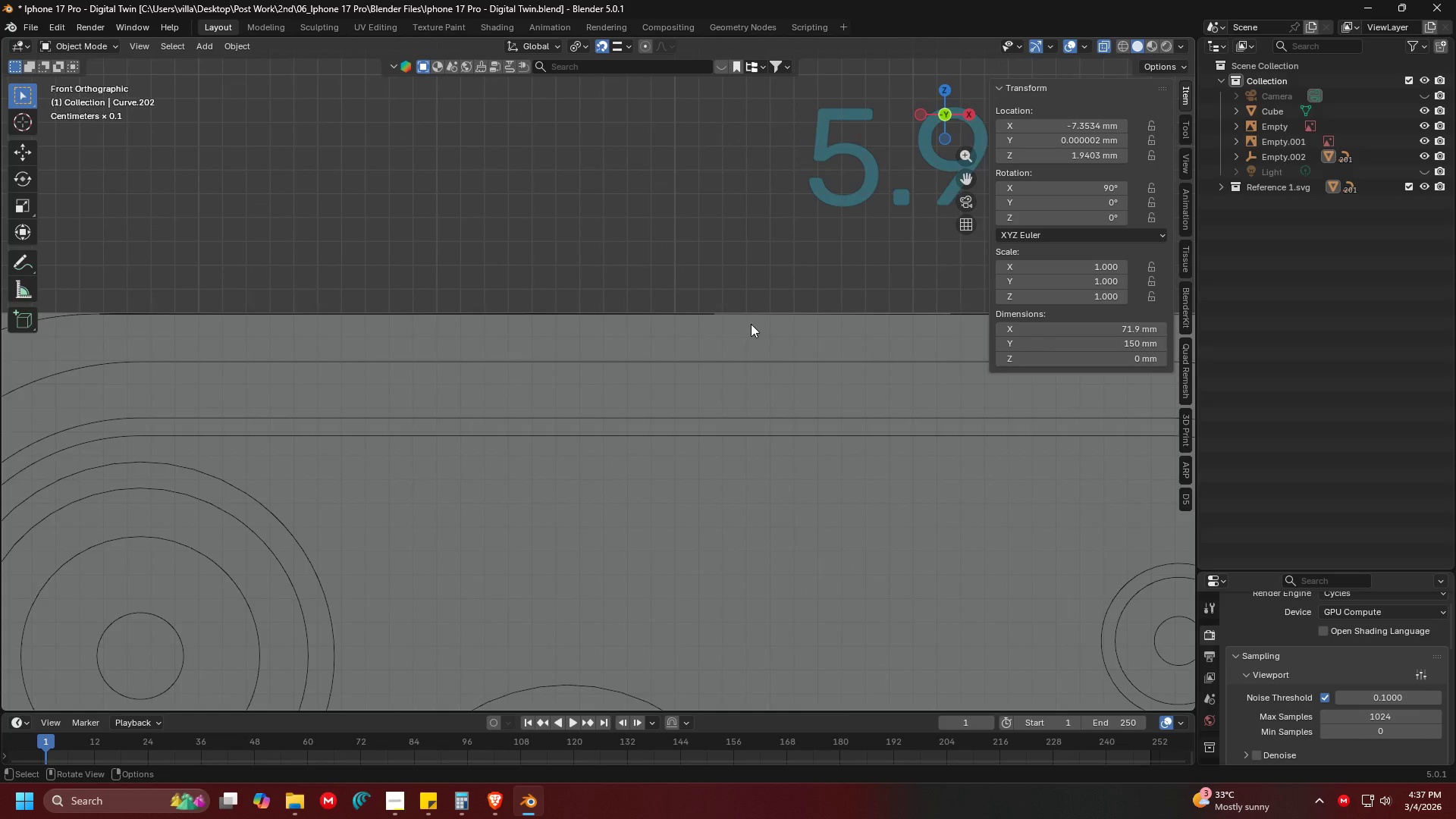 
scroll: coordinate [751, 324], scroll_direction: down, amount: 7.0
 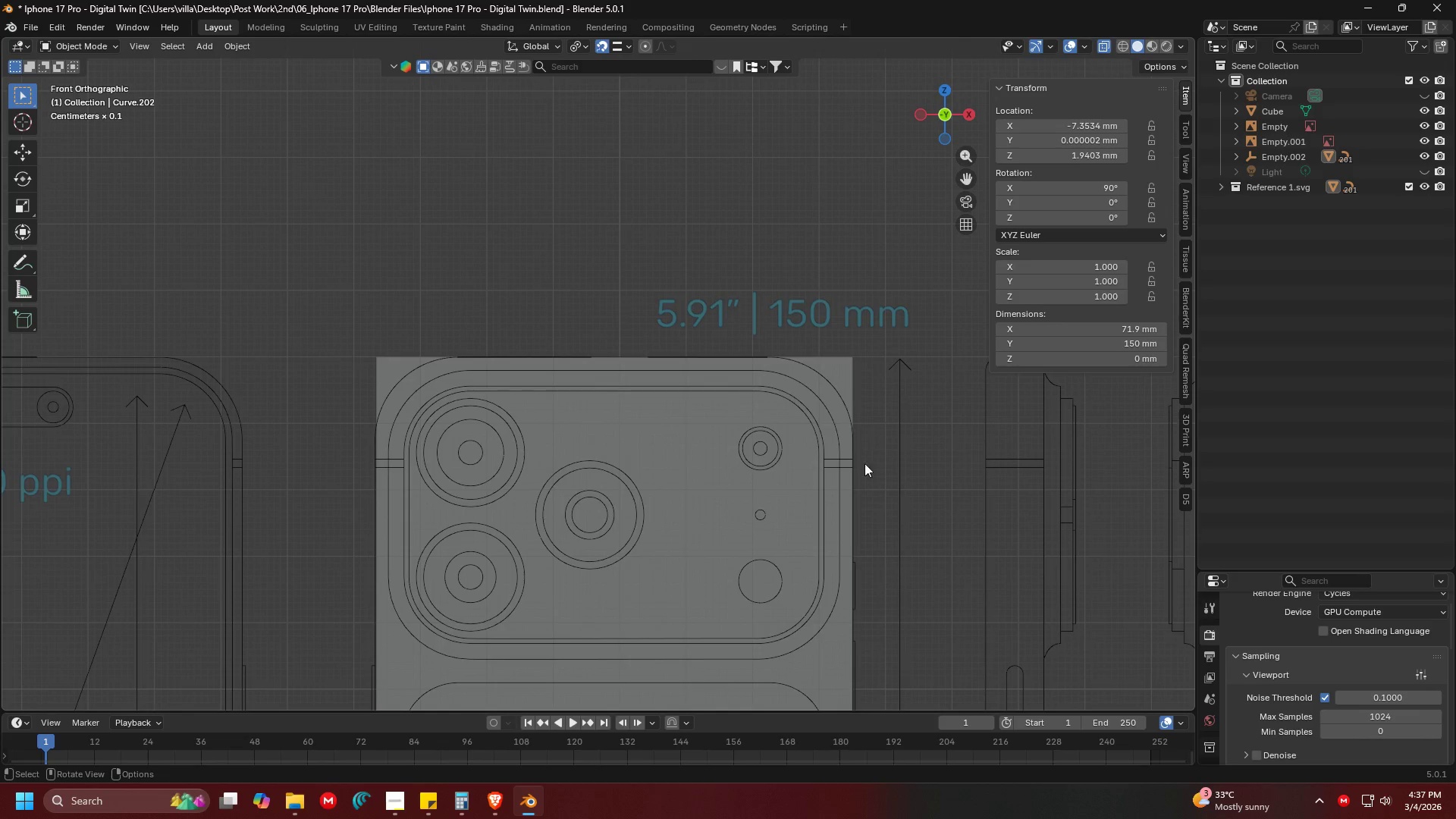 
hold_key(key=ShiftLeft, duration=1.17)
 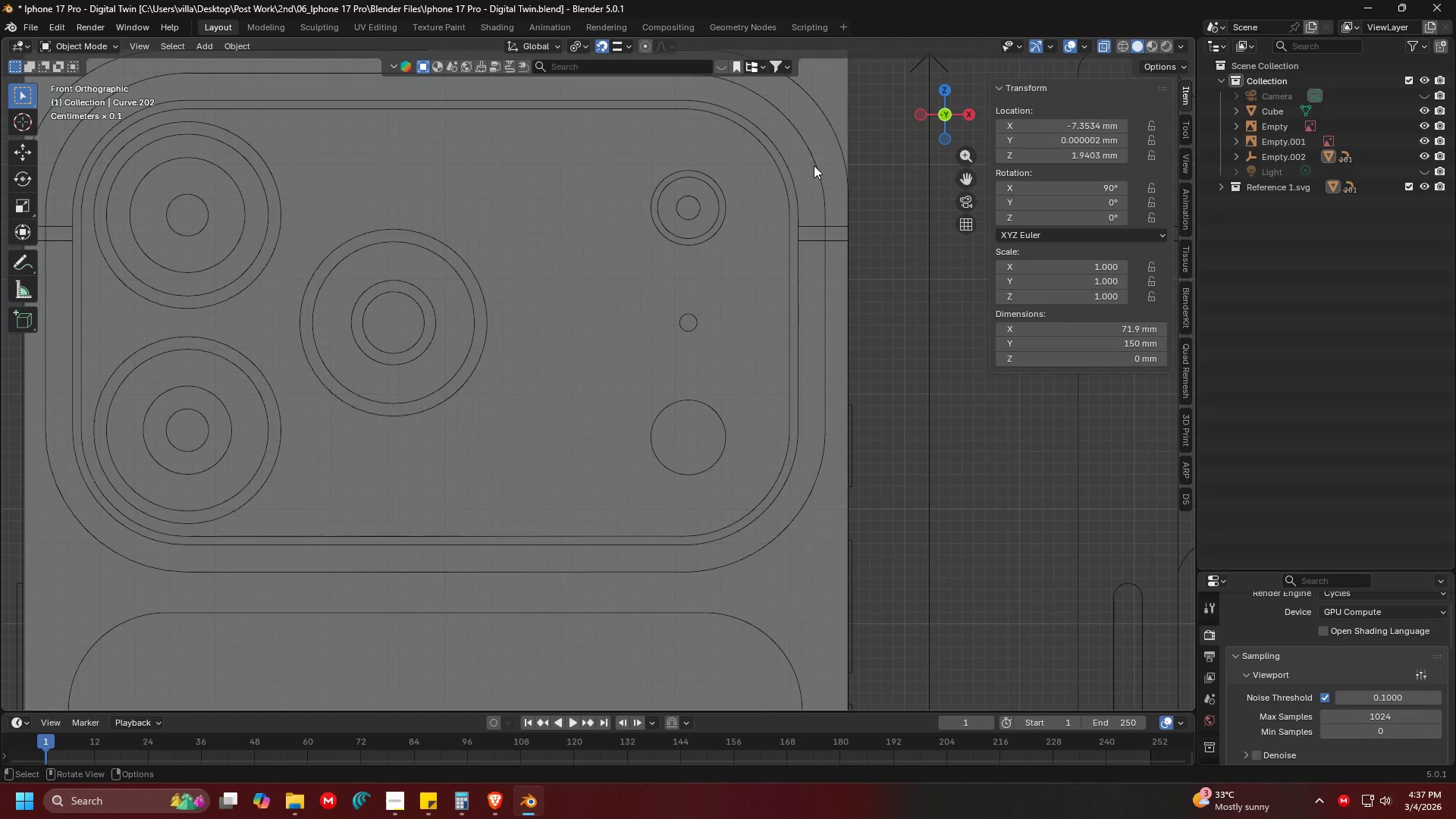 
hold_key(key=ShiftLeft, duration=2.94)
scroll: coordinate [726, 281], scroll_direction: up, amount: 3.0
 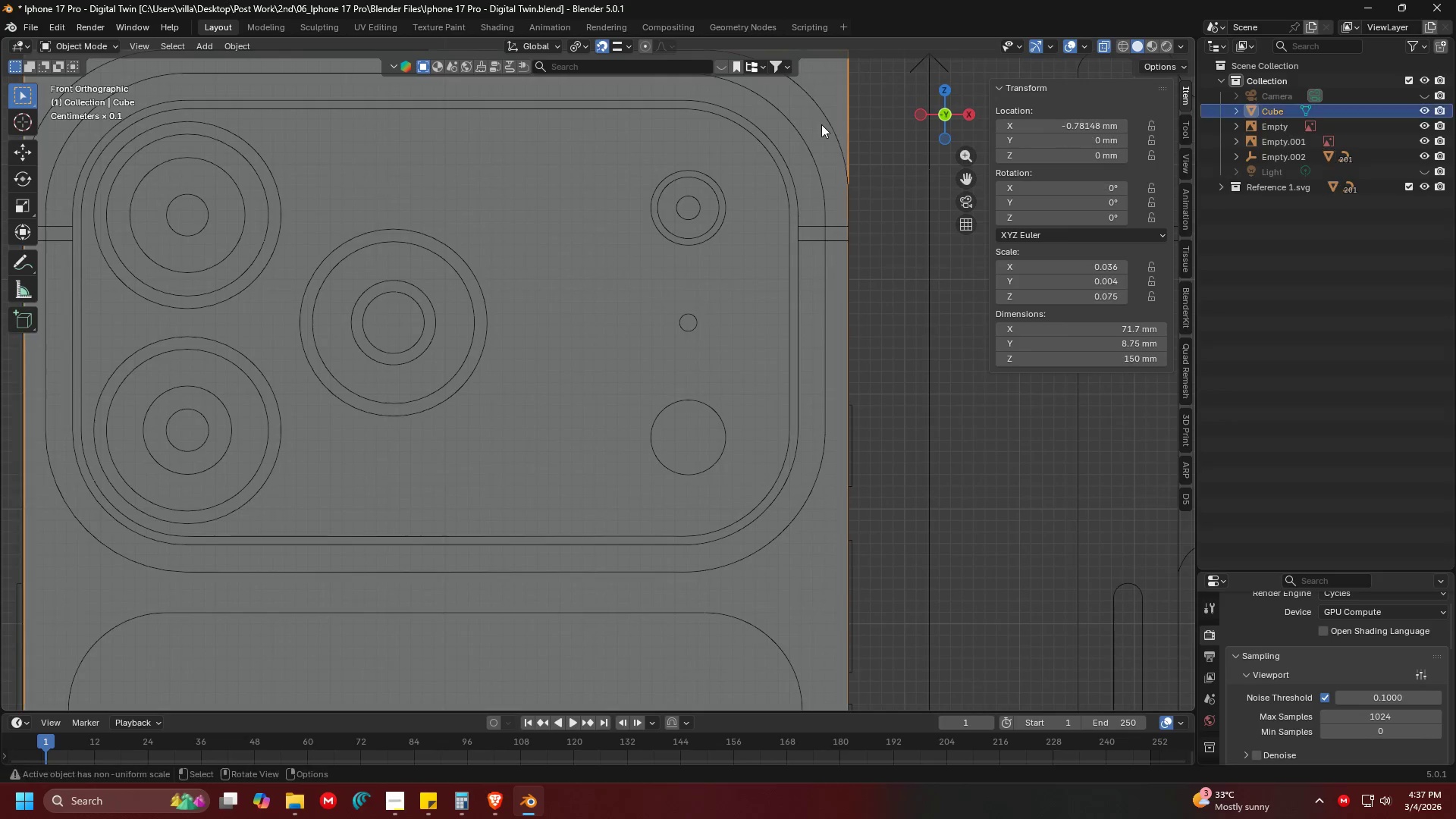 
double_click([833, 118])
 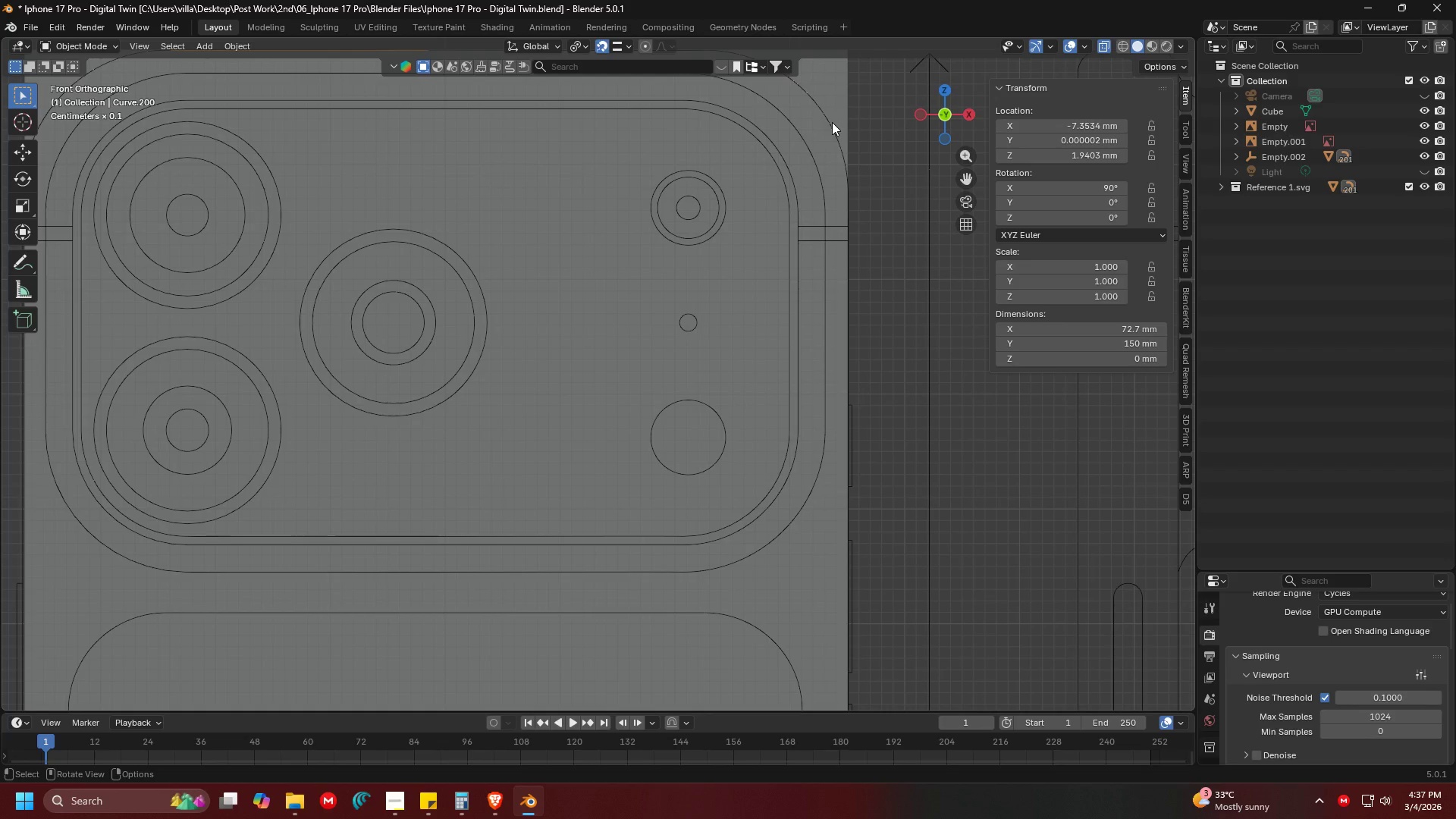 
left_click([832, 122])
 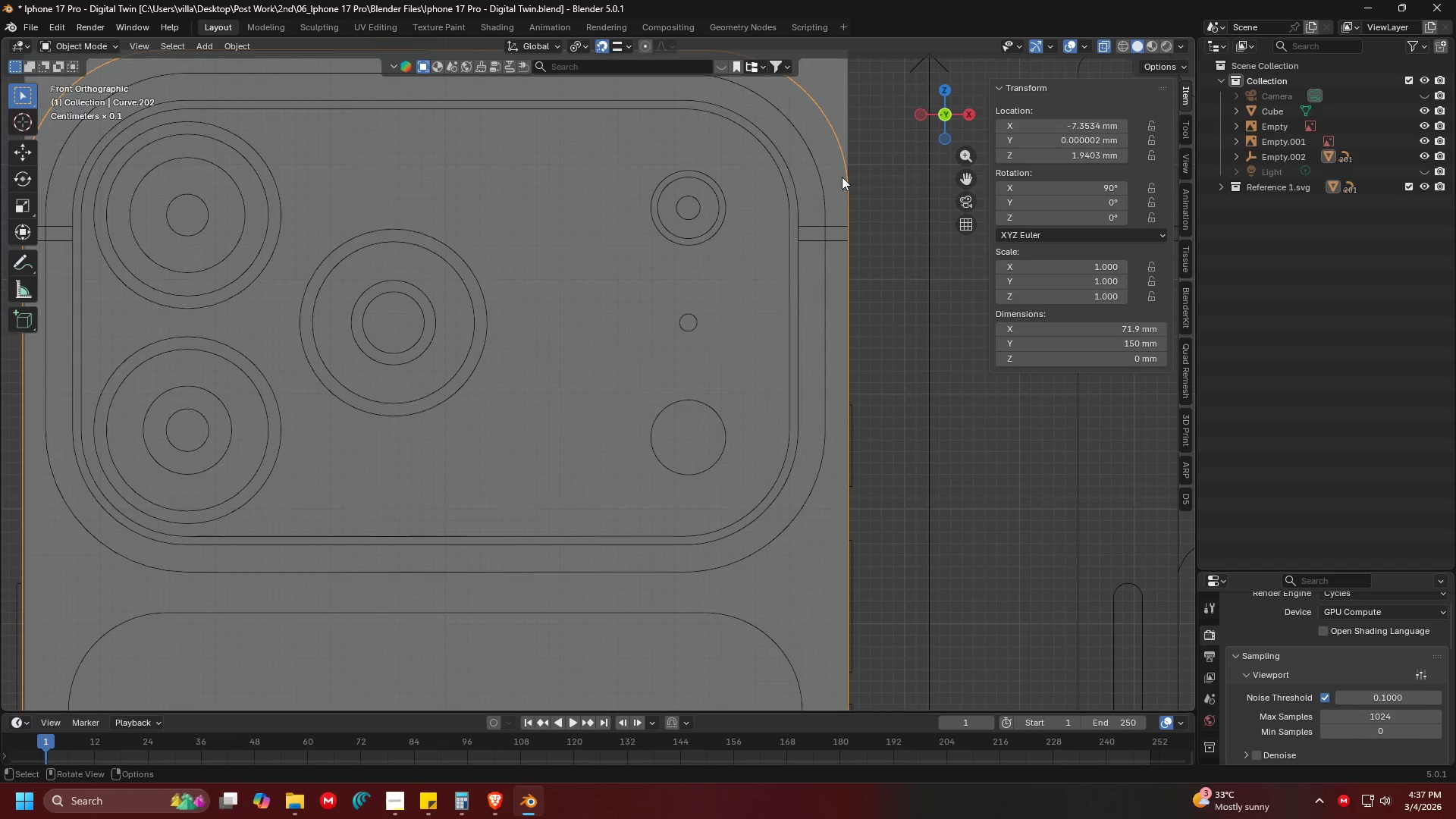 
hold_key(key=ShiftLeft, duration=0.41)
 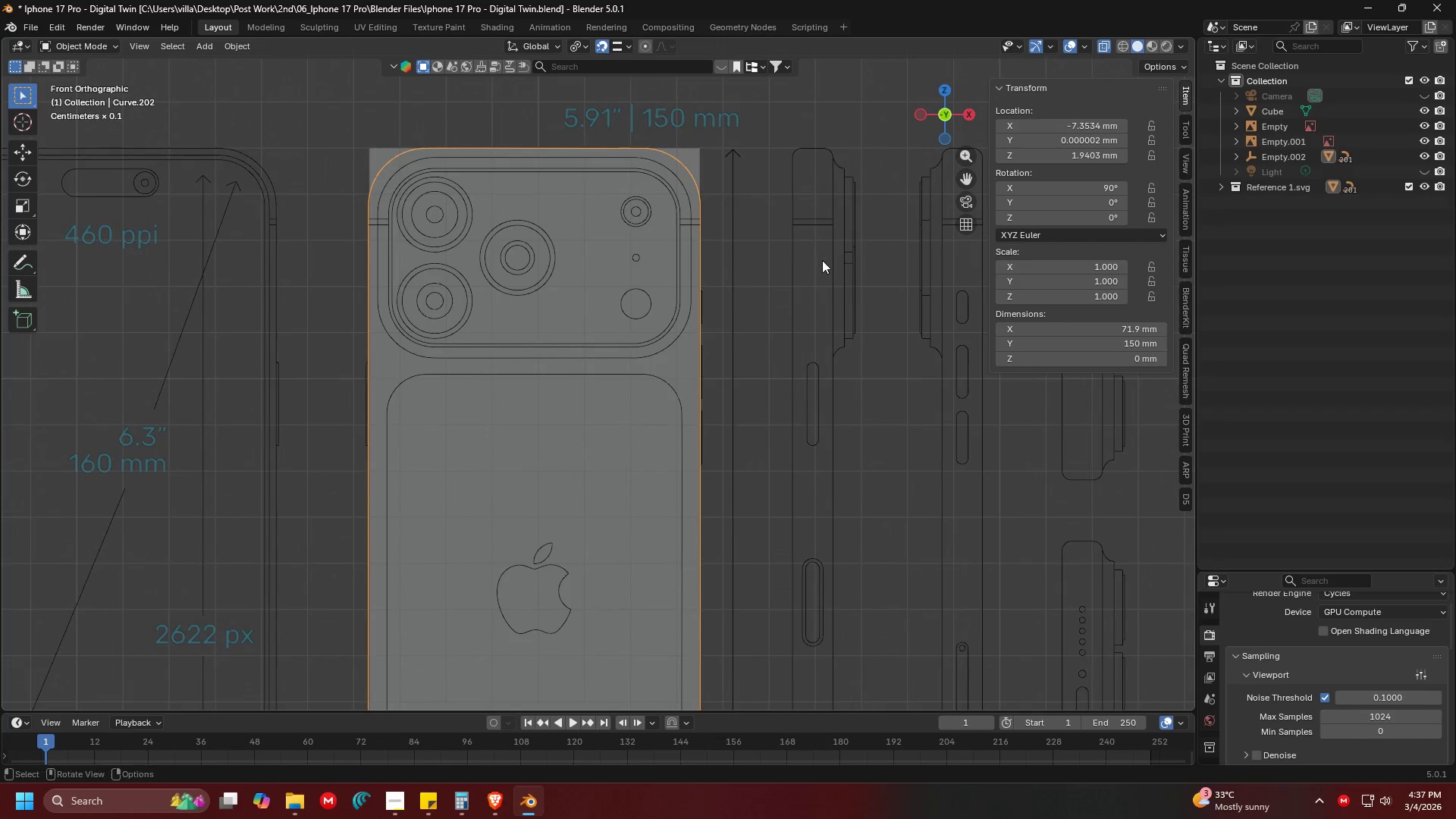 
hold_key(key=ShiftLeft, duration=0.36)
 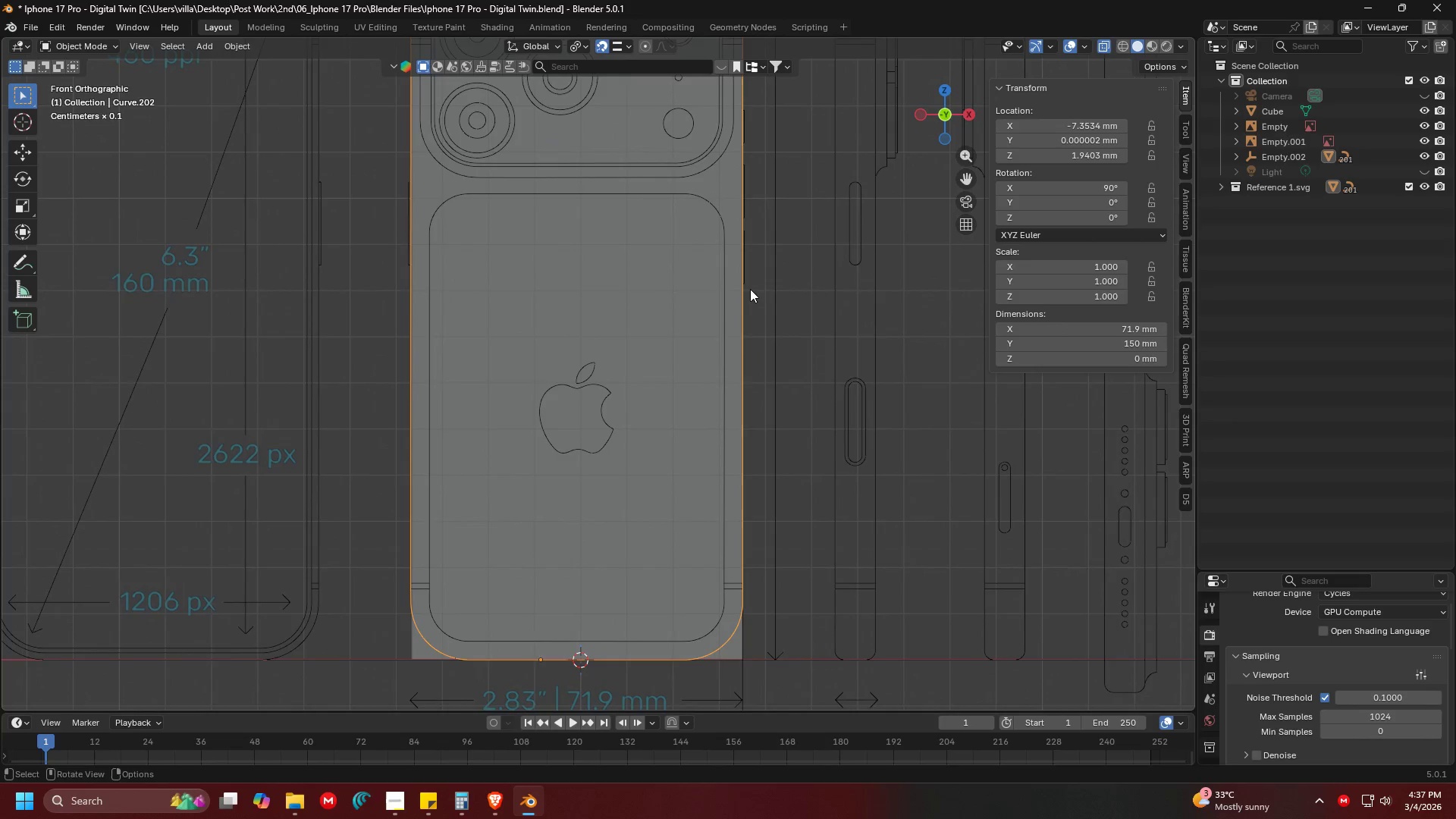 
scroll: coordinate [851, 235], scroll_direction: down, amount: 5.0
 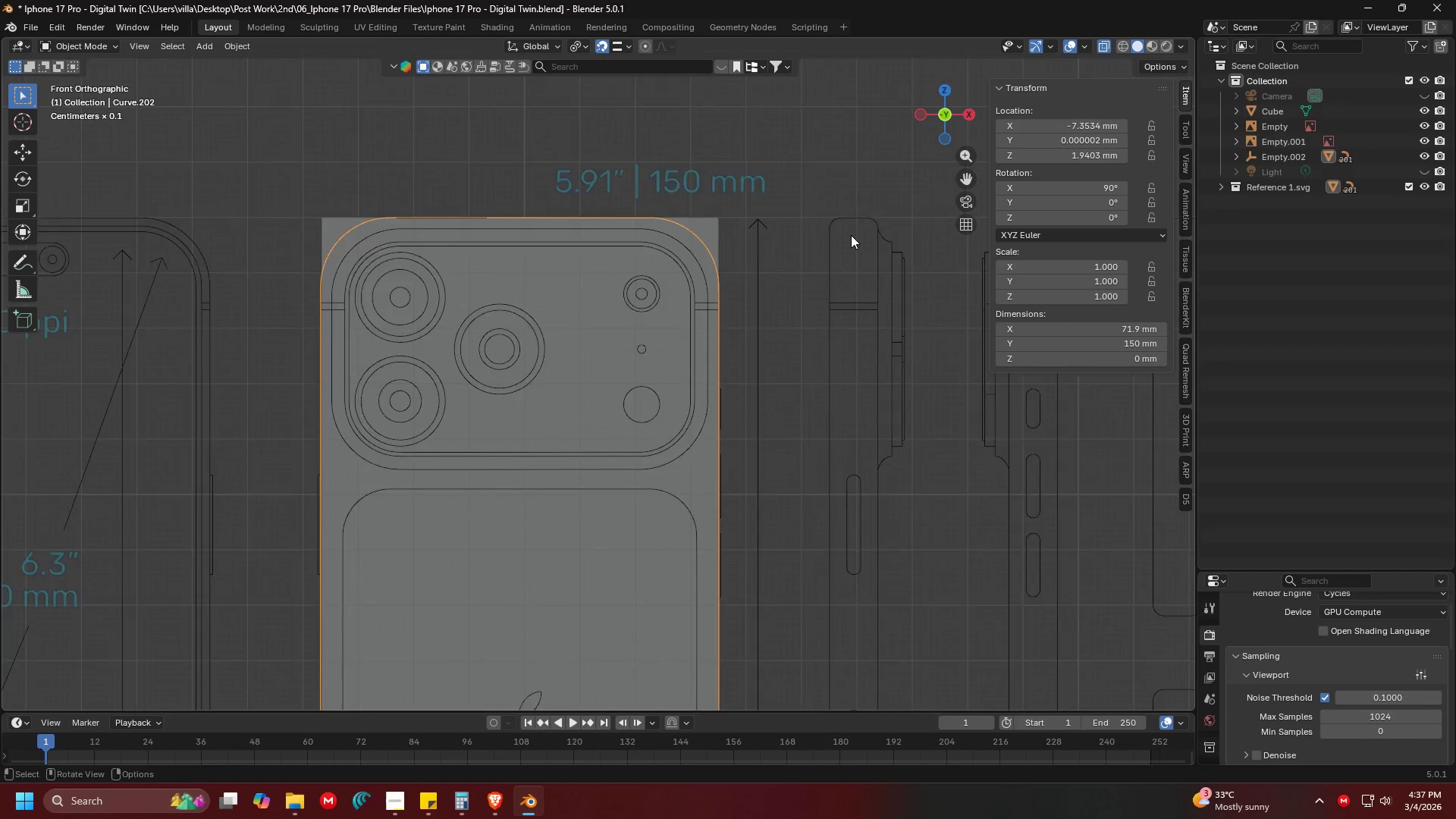 
hold_key(key=ShiftLeft, duration=0.52)
 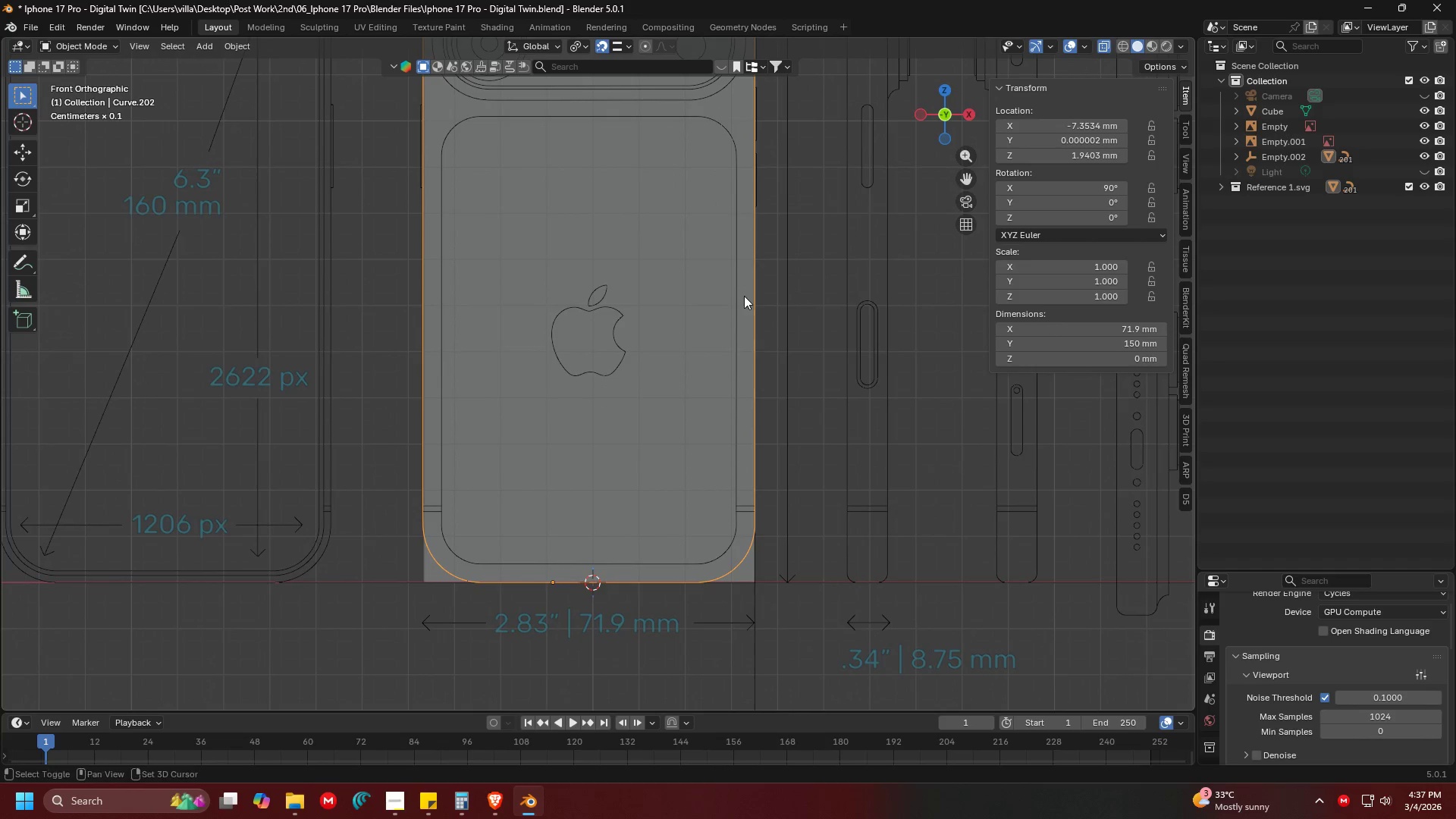 
hold_key(key=ShiftLeft, duration=0.45)
 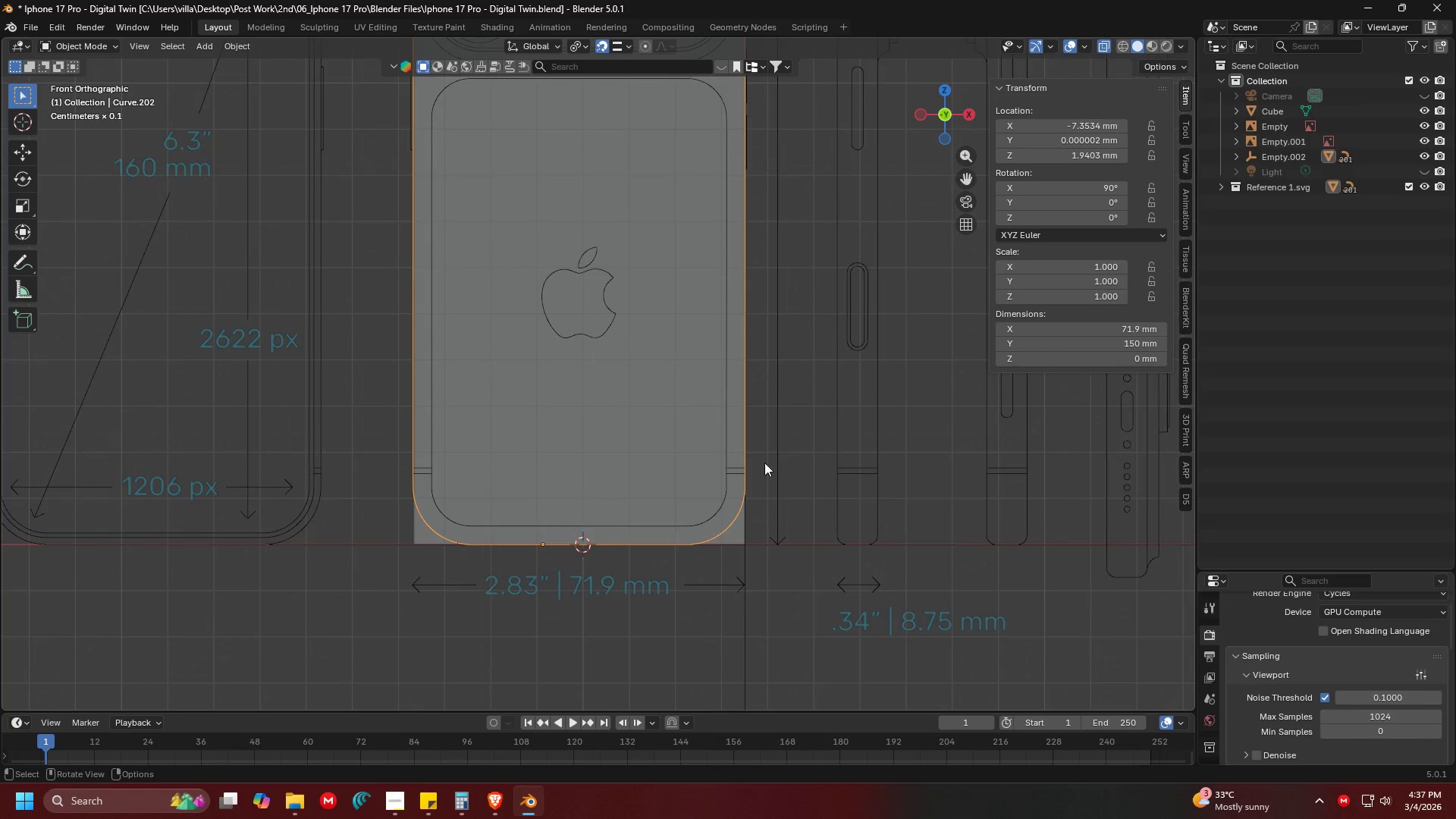 
hold_key(key=ShiftLeft, duration=0.47)
 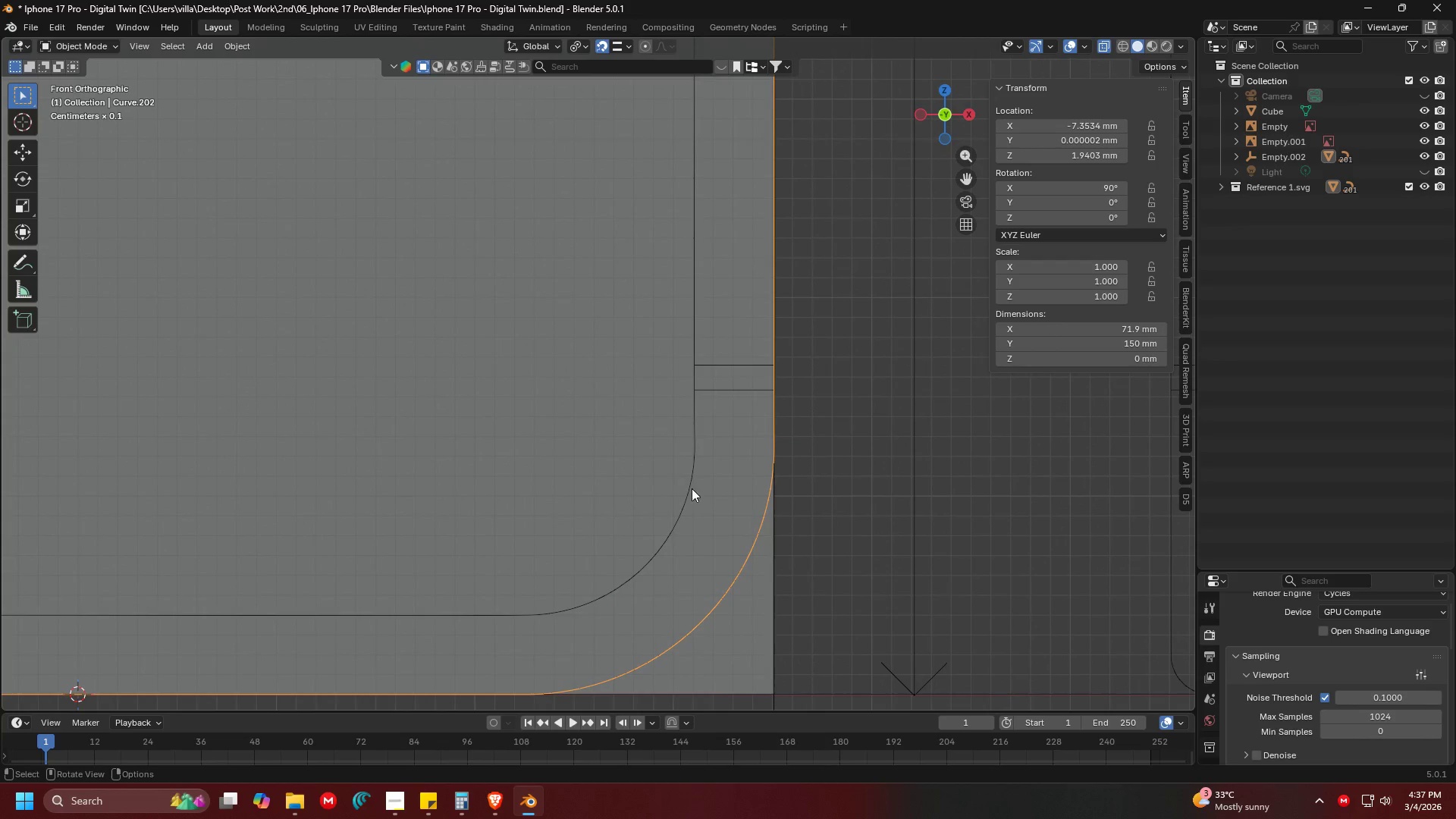 
key(Tab)
 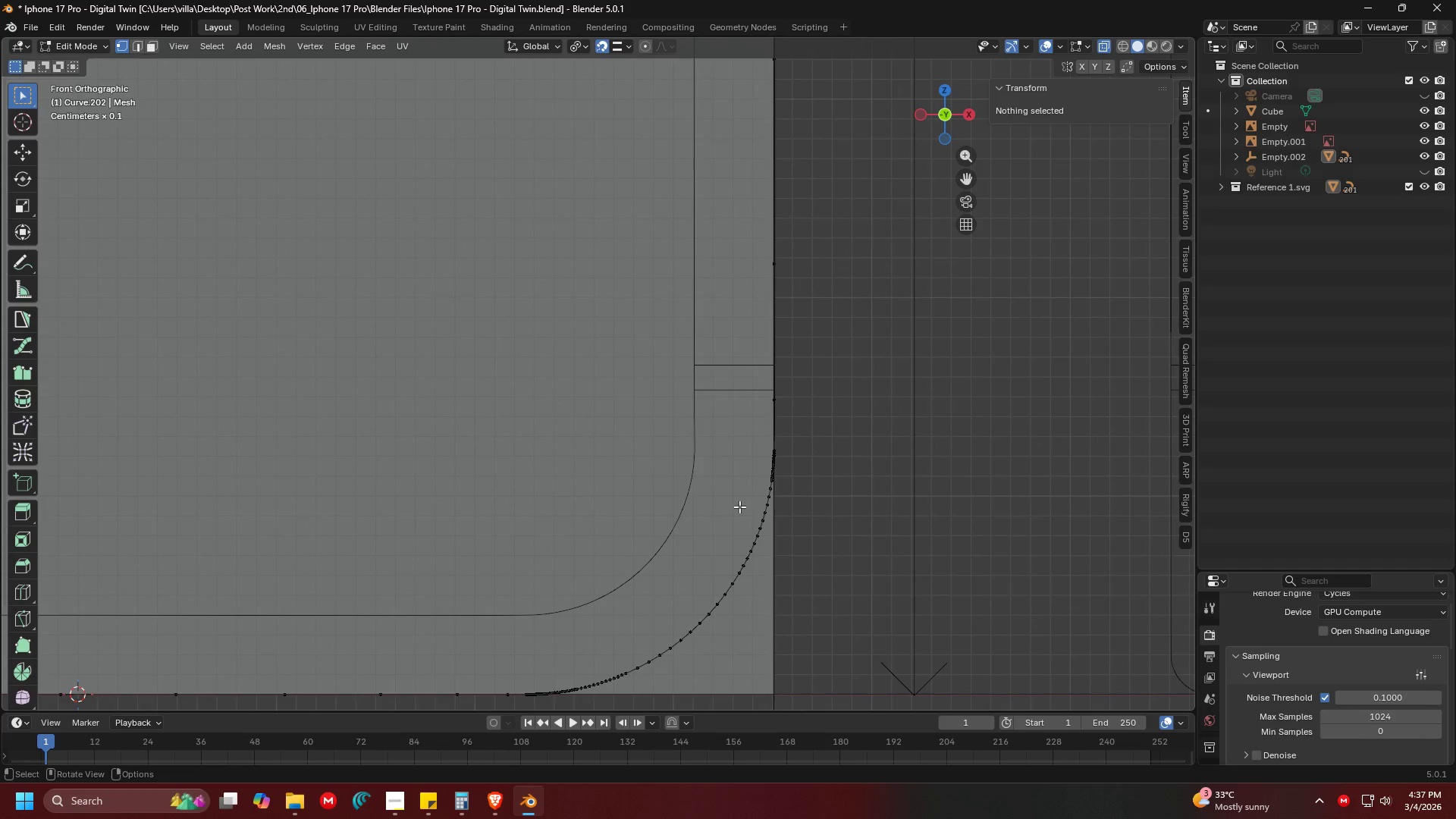 
scroll: coordinate [689, 394], scroll_direction: up, amount: 10.0
 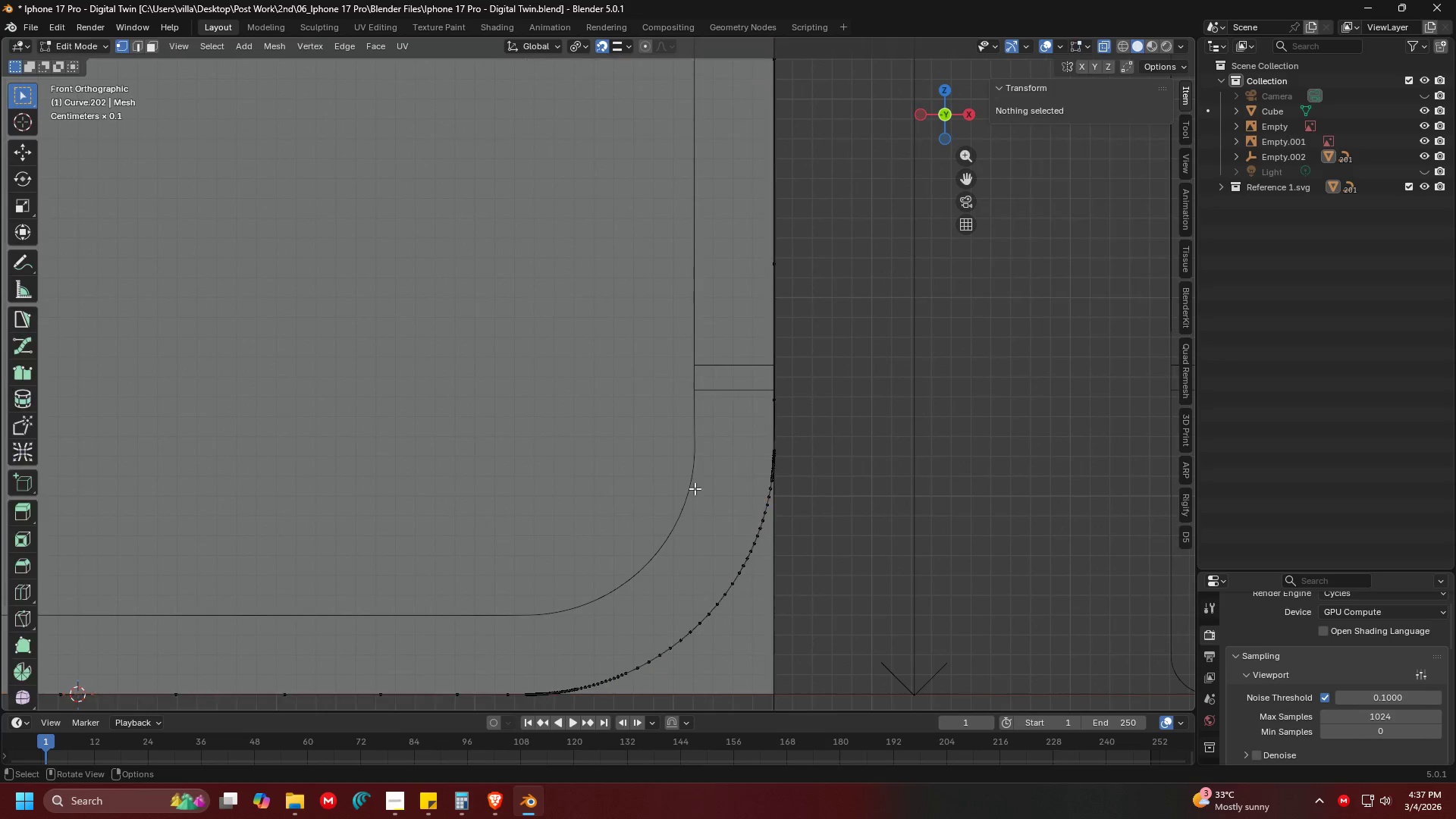 
key(Shift+ShiftLeft)
 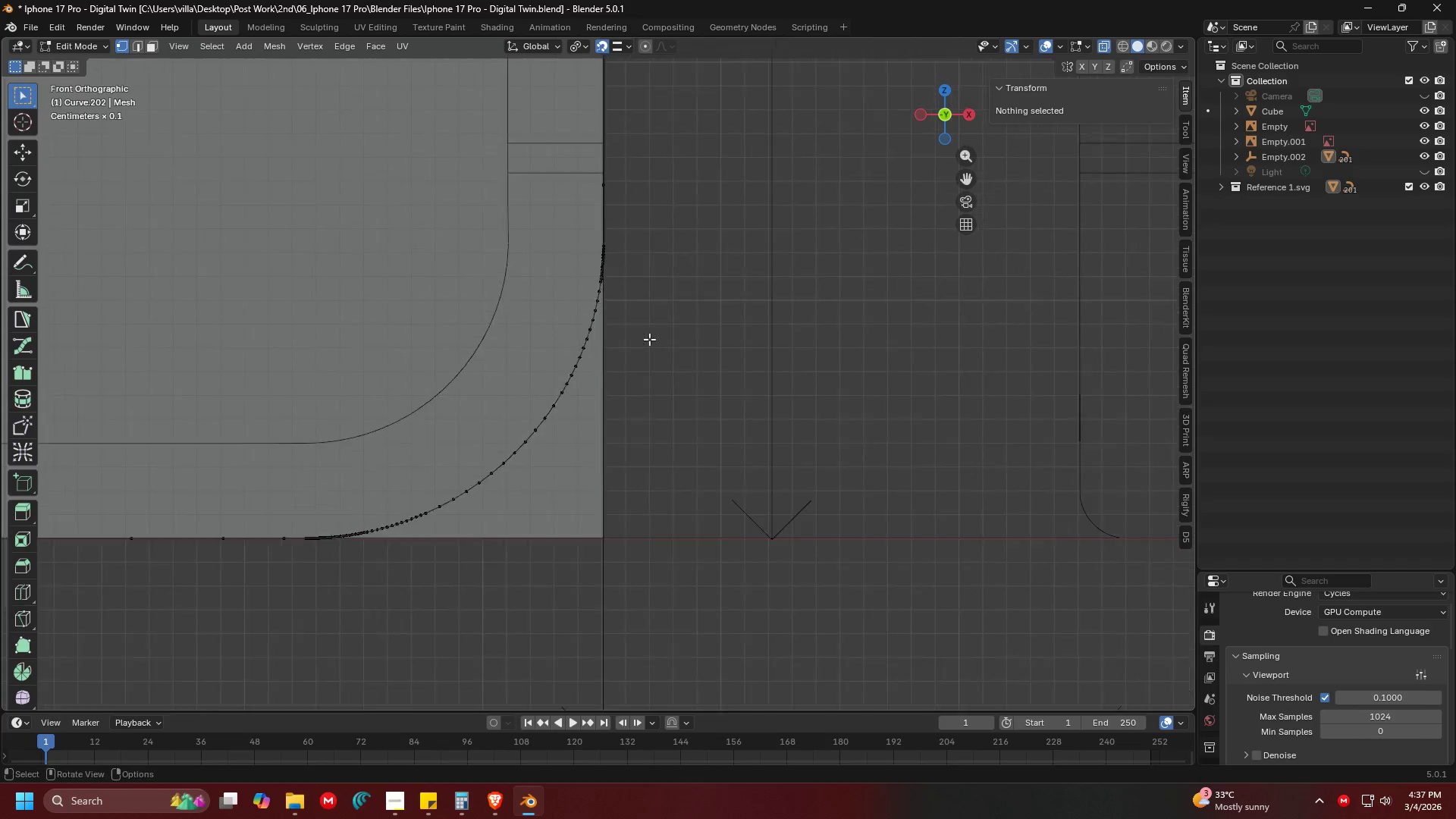 
key(Shift+ShiftLeft)
 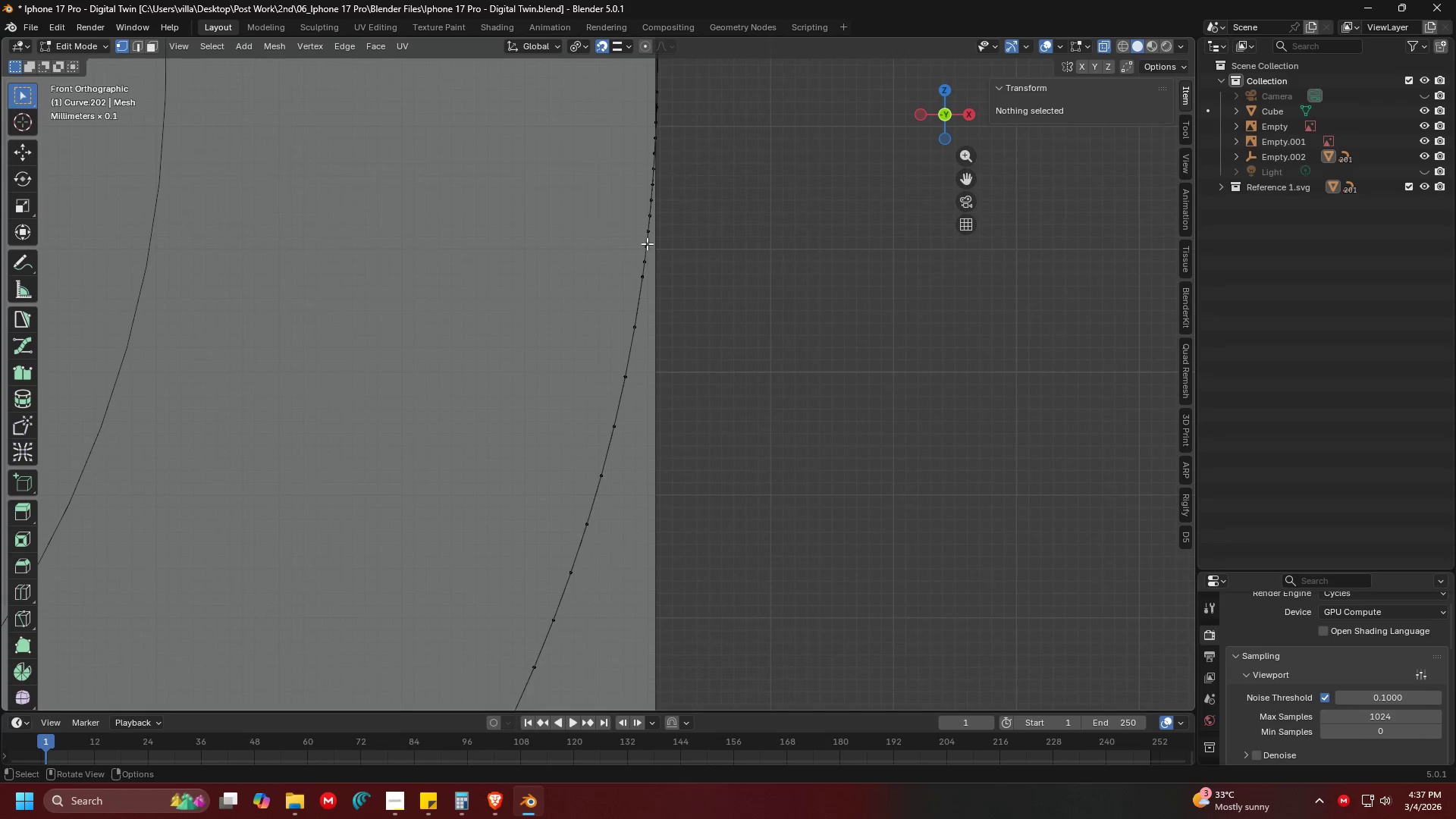 
scroll: coordinate [644, 275], scroll_direction: up, amount: 12.0
 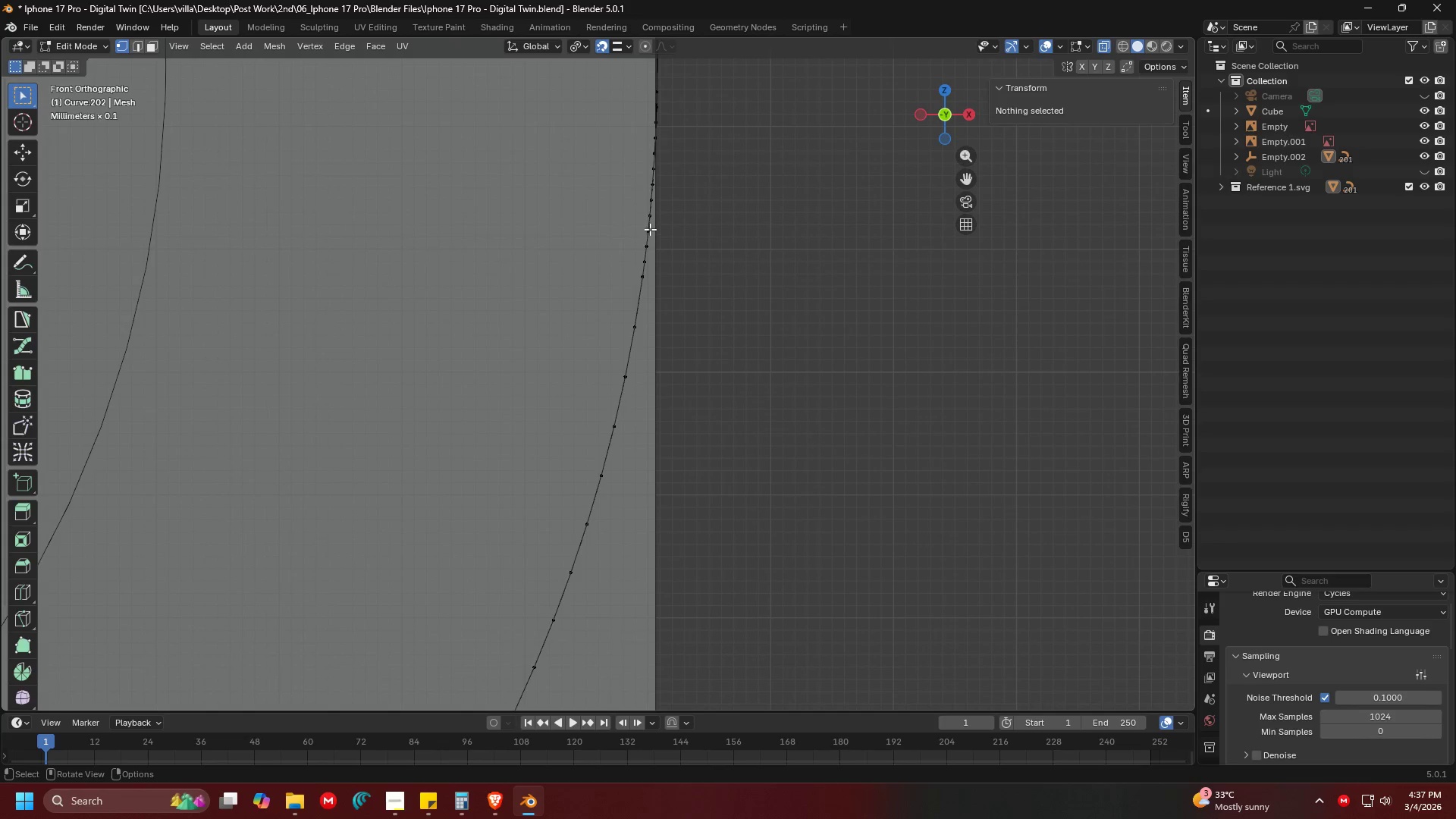 
key(Tab)
 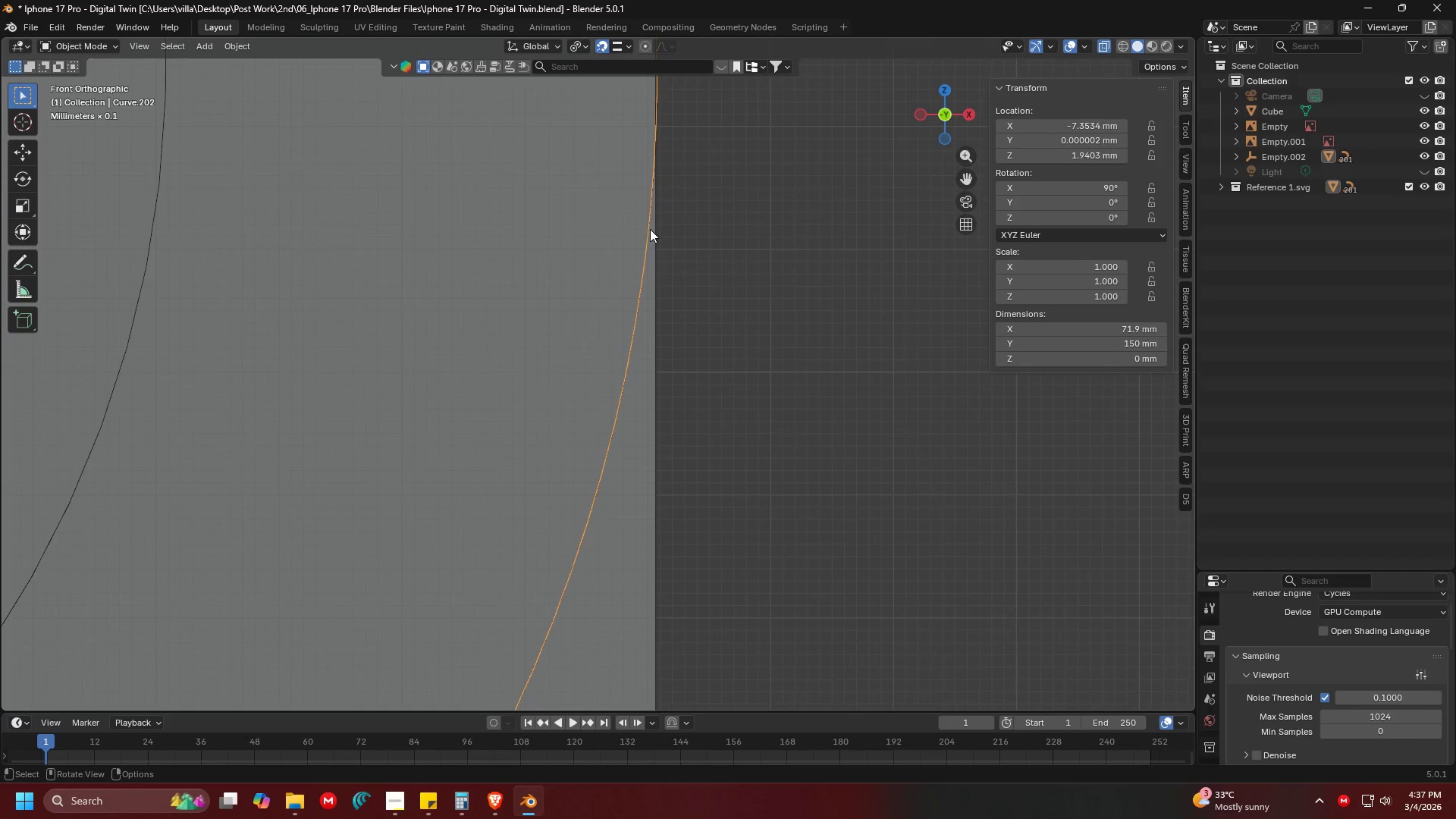 
hold_key(key=ShiftLeft, duration=0.34)
hold_key(key=ShiftLeft, duration=0.36)
scroll: coordinate [687, 414], scroll_direction: down, amount: 20.0
 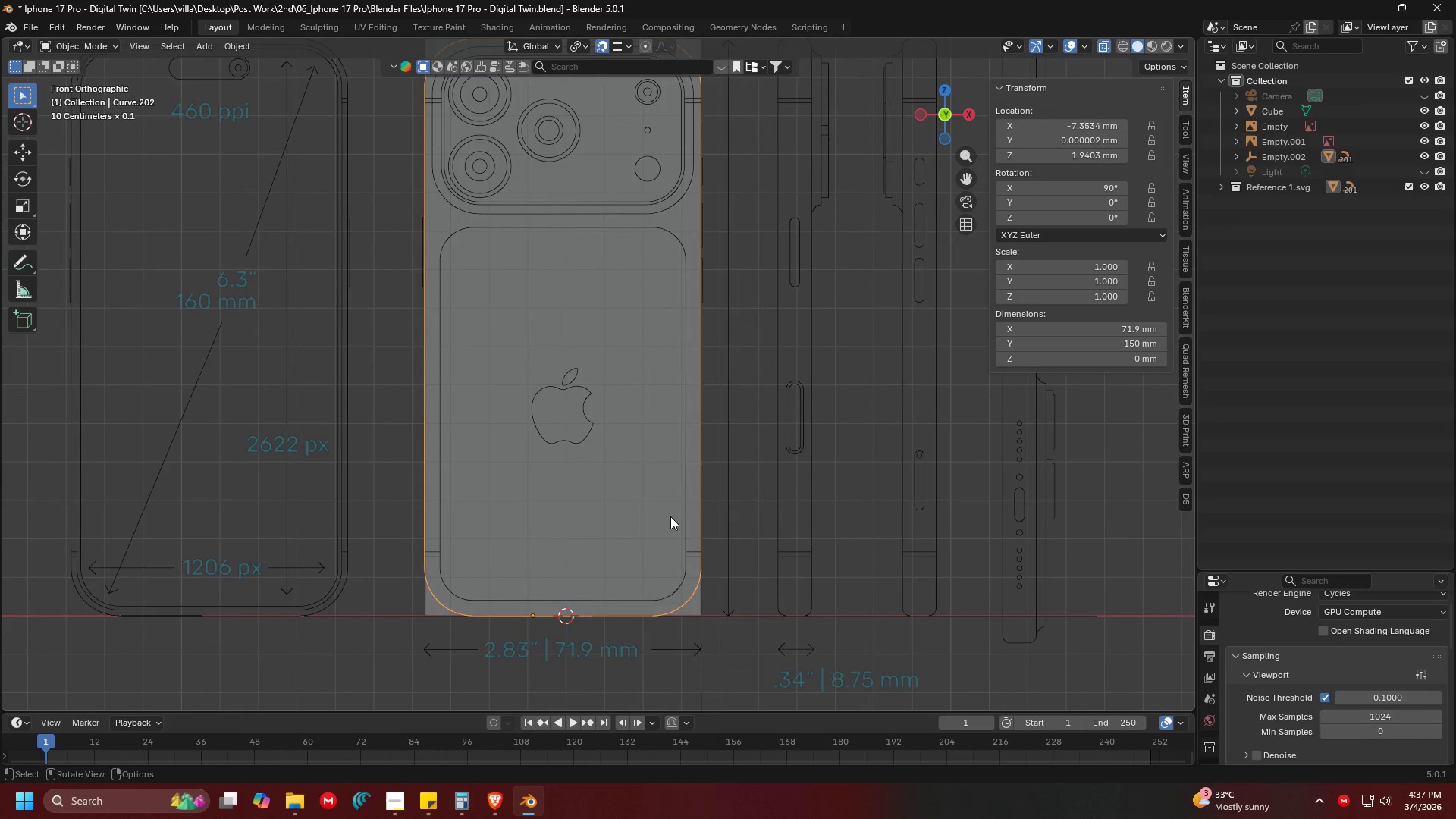 
key(Shift+ShiftLeft)
 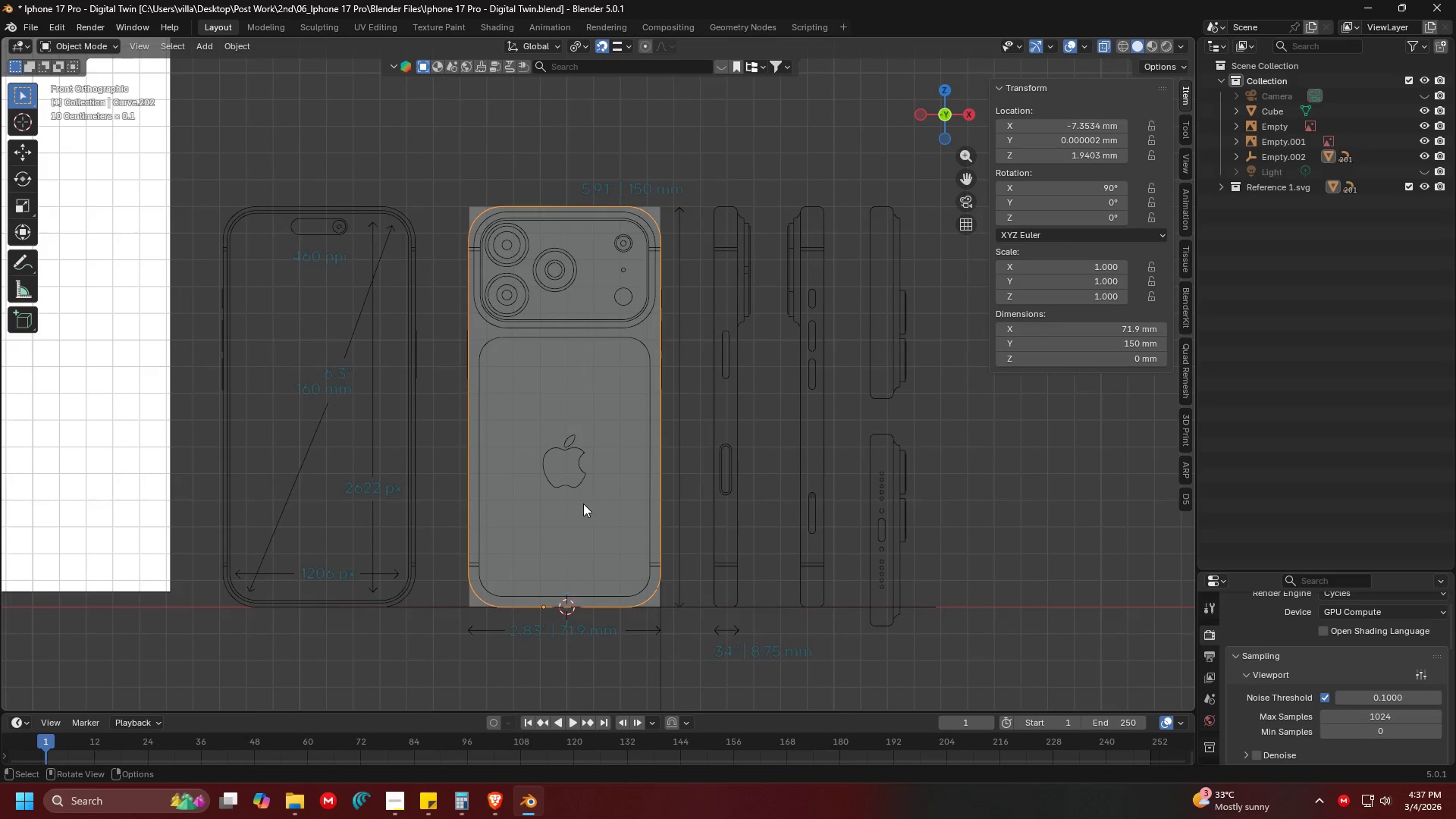 
scroll: coordinate [664, 492], scroll_direction: down, amount: 2.0
 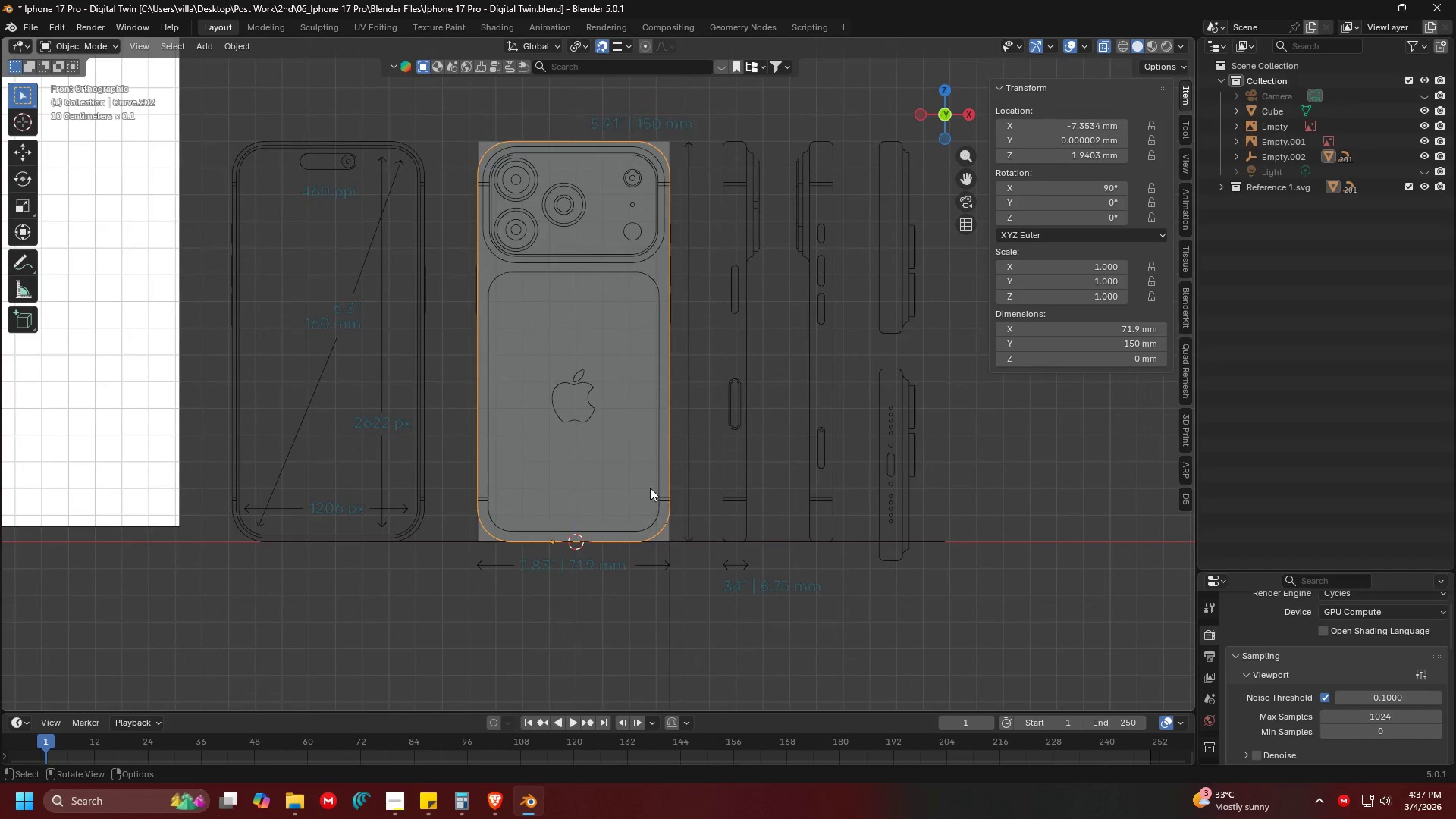 
key(Delete)
 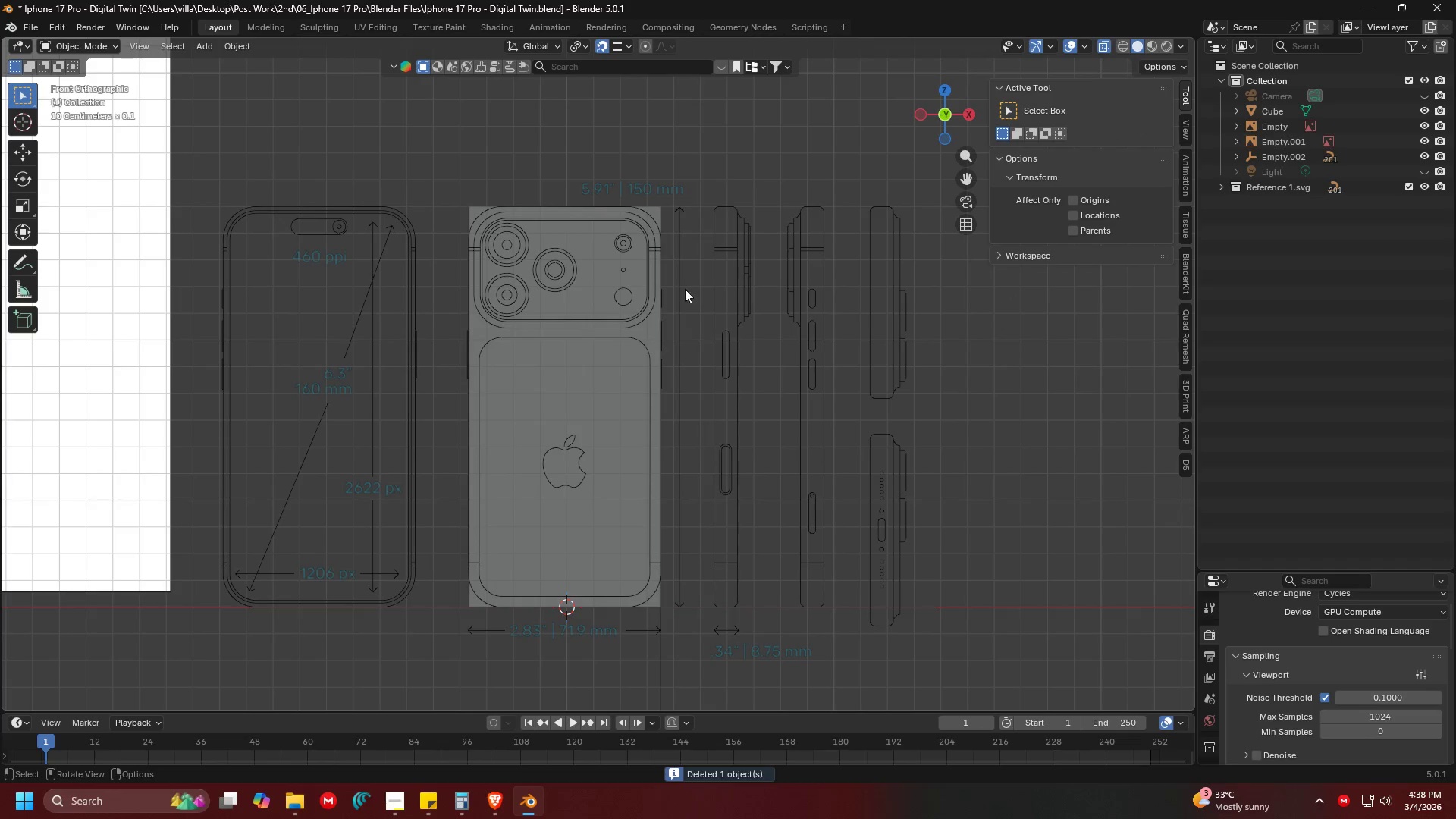 
key(Backspace)
 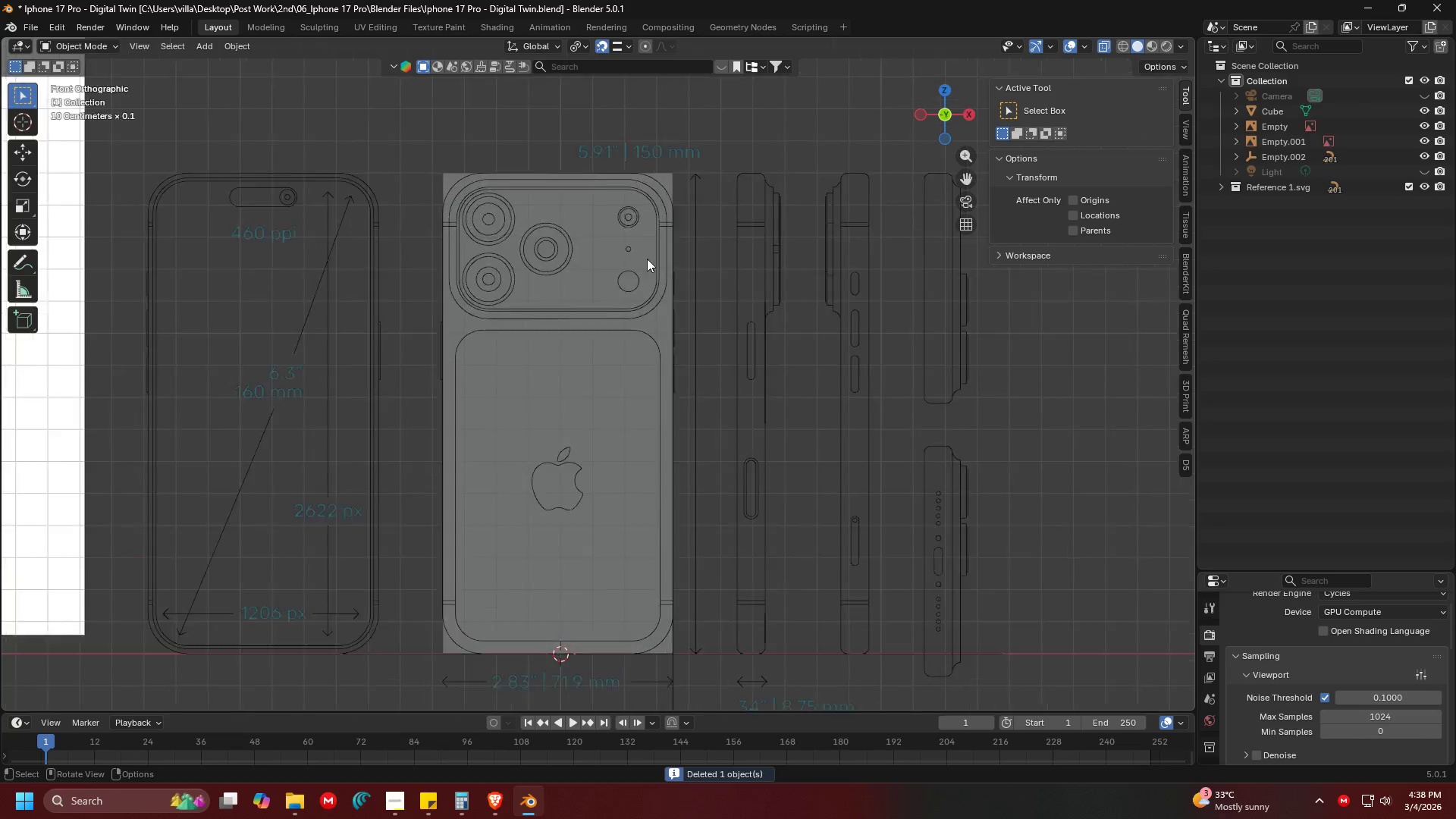 
hold_key(key=ShiftLeft, duration=0.48)
 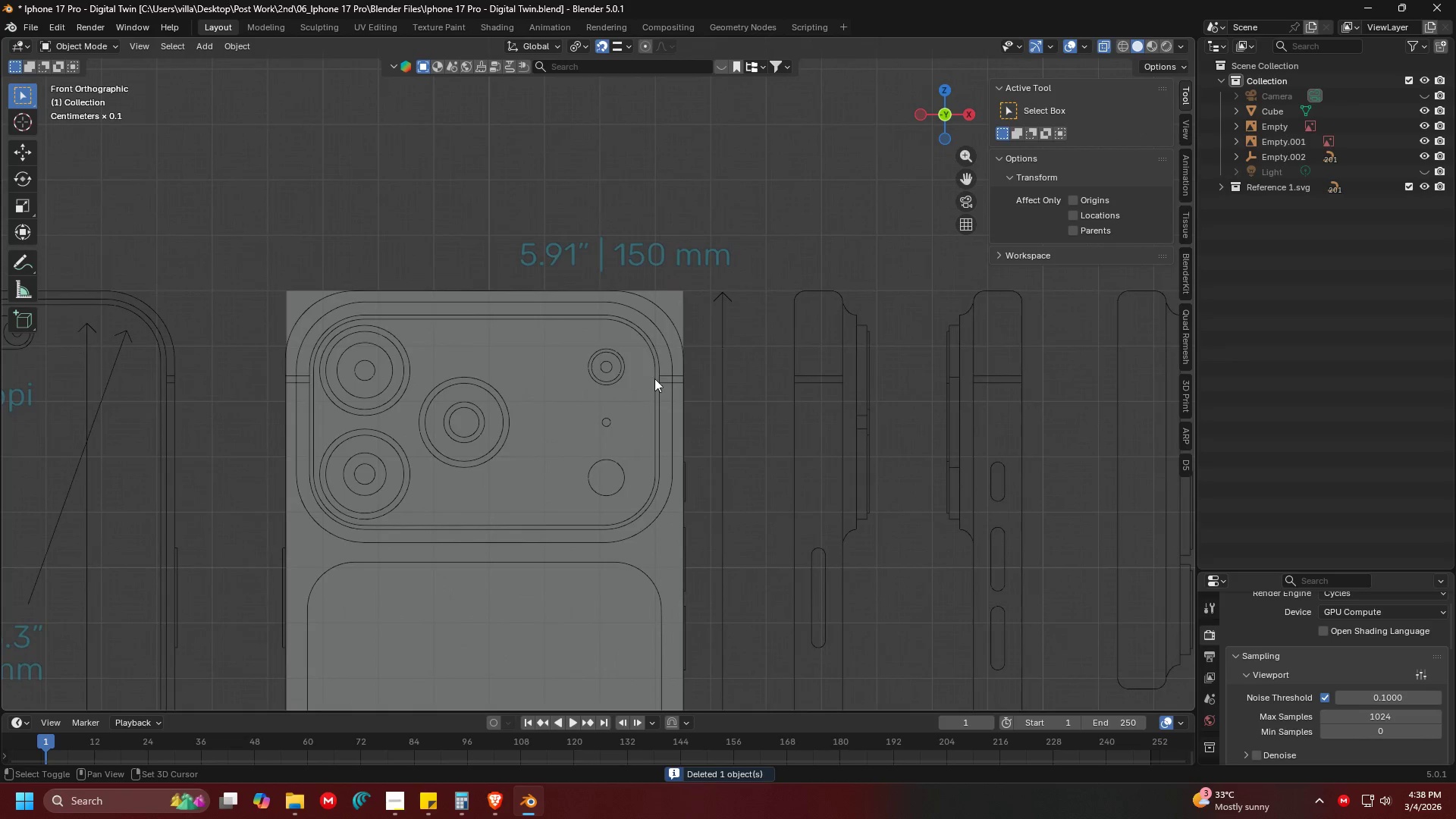 
scroll: coordinate [645, 249], scroll_direction: up, amount: 4.0
 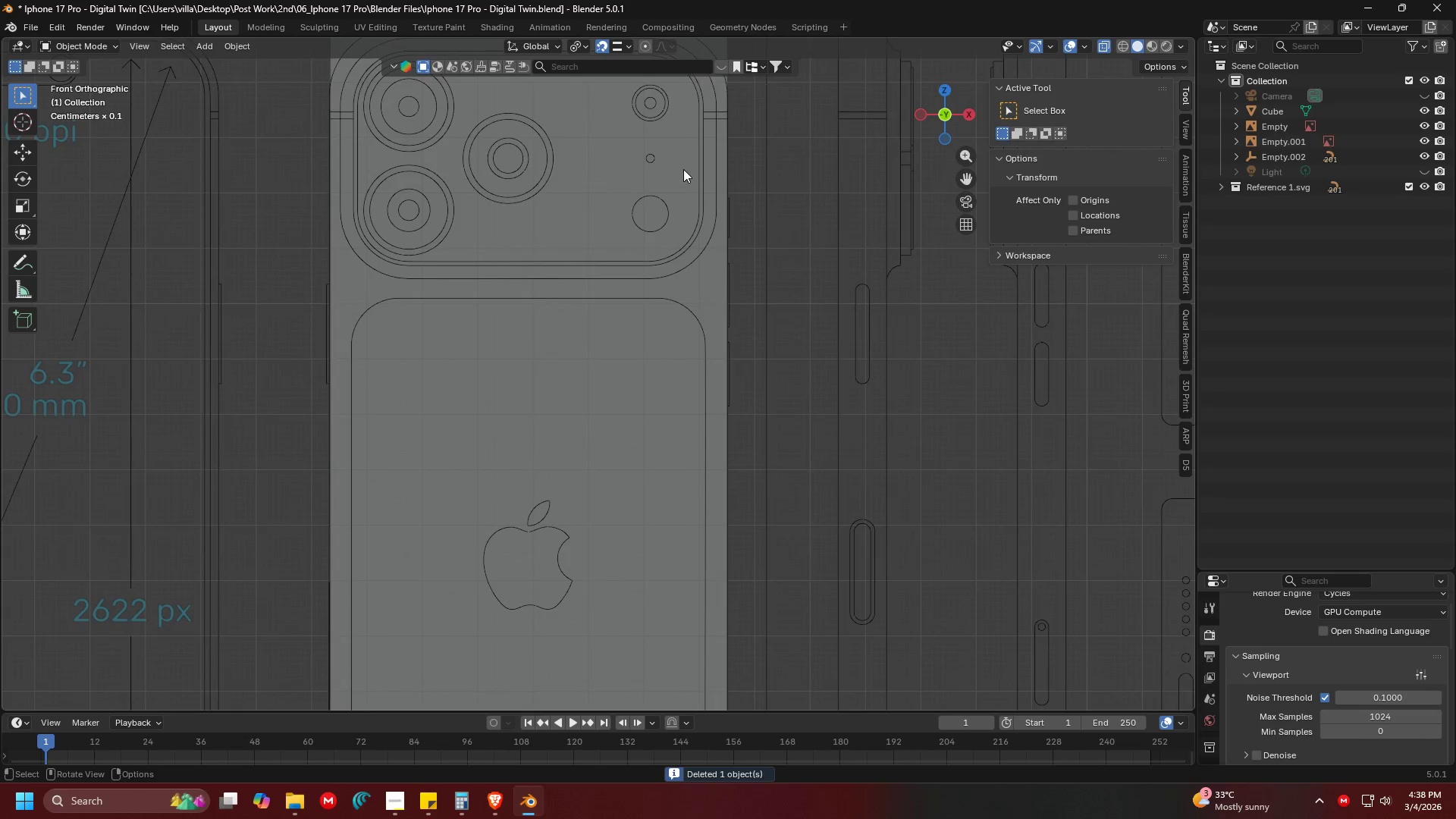 
key(Shift+ShiftLeft)
 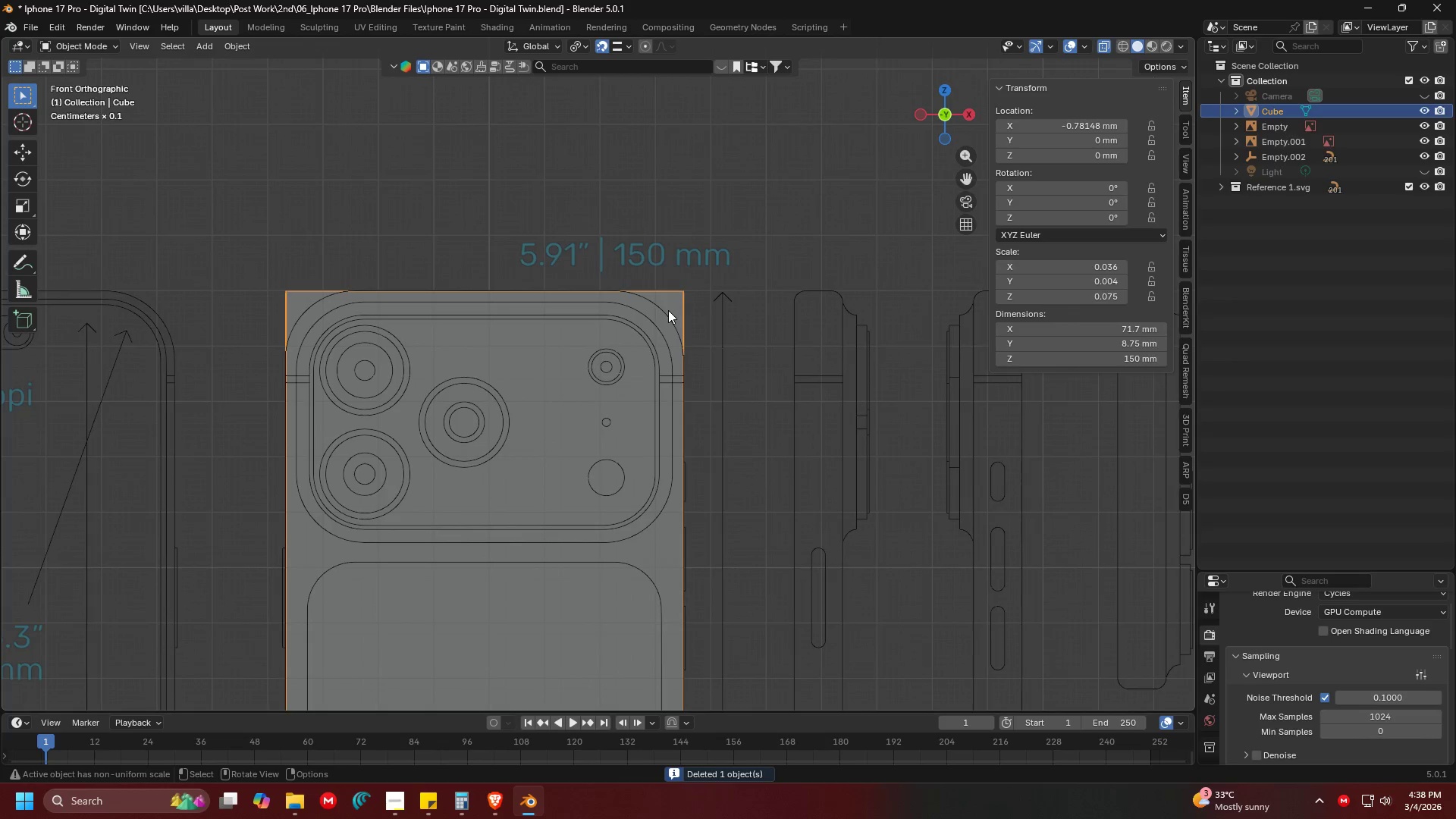 
double_click([666, 315])
 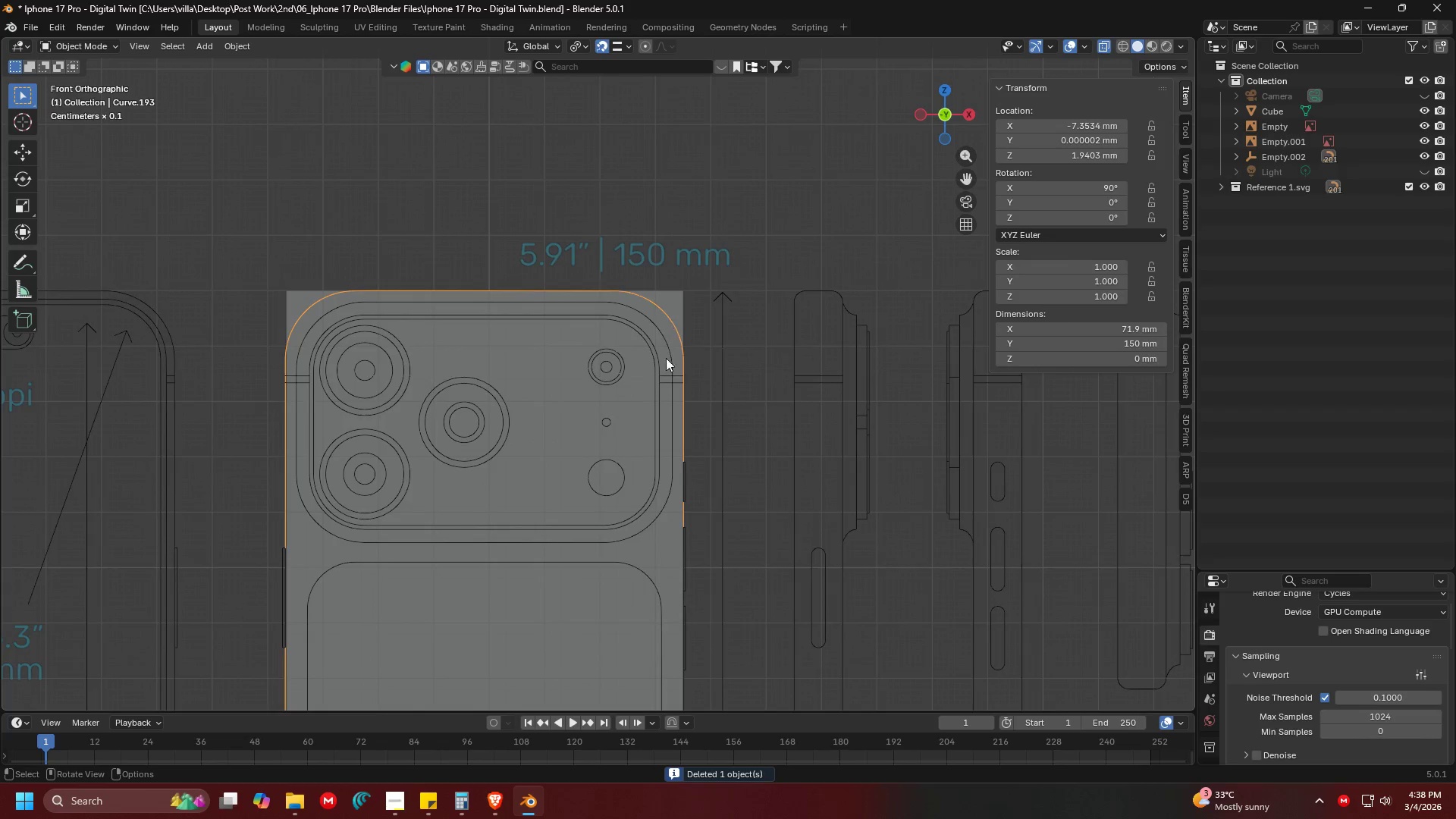 
key(Shift+ShiftLeft)
 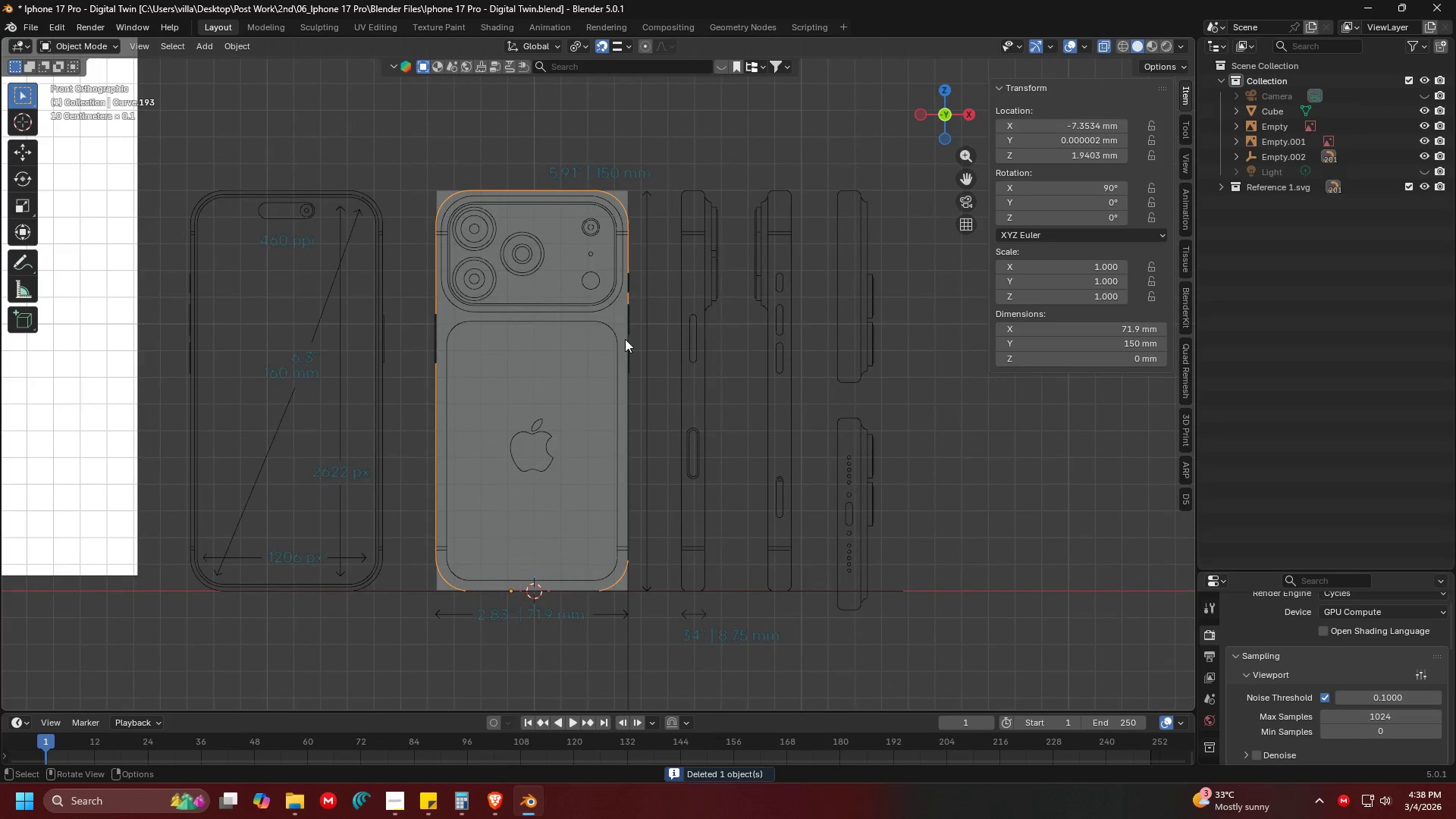 
key(Tab)
 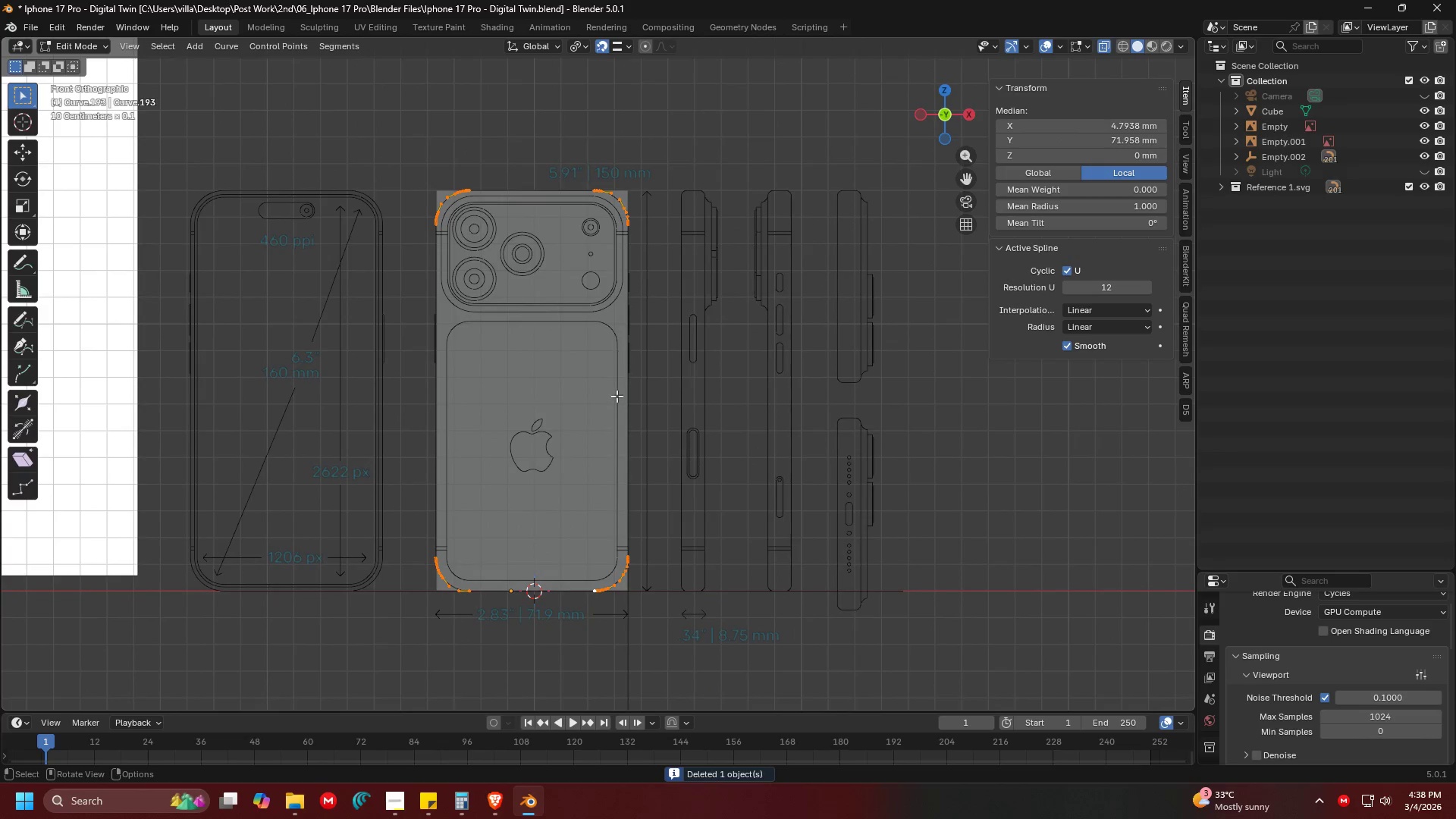 
scroll: coordinate [659, 424], scroll_direction: down, amount: 6.0
 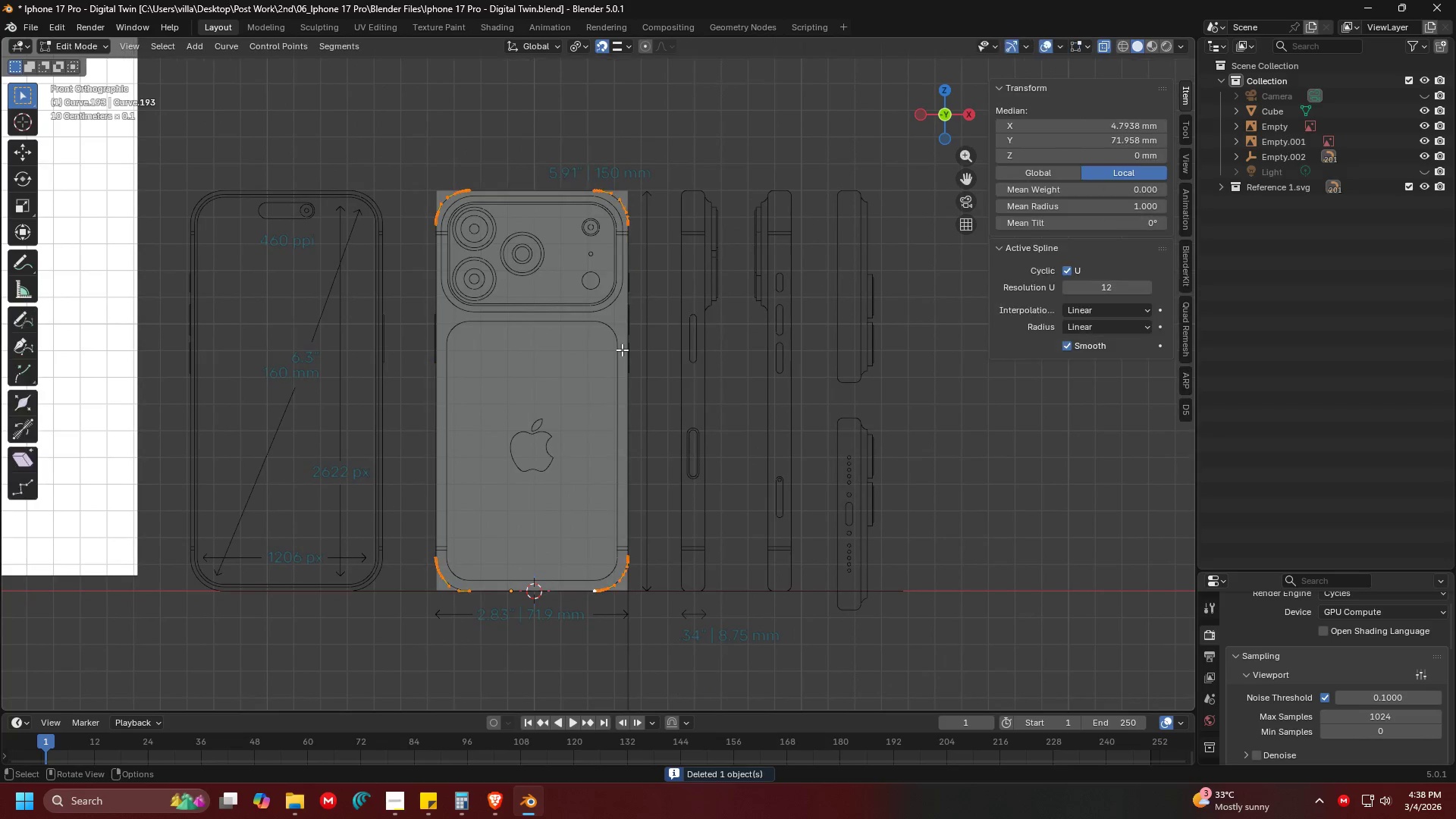 
key(A)
 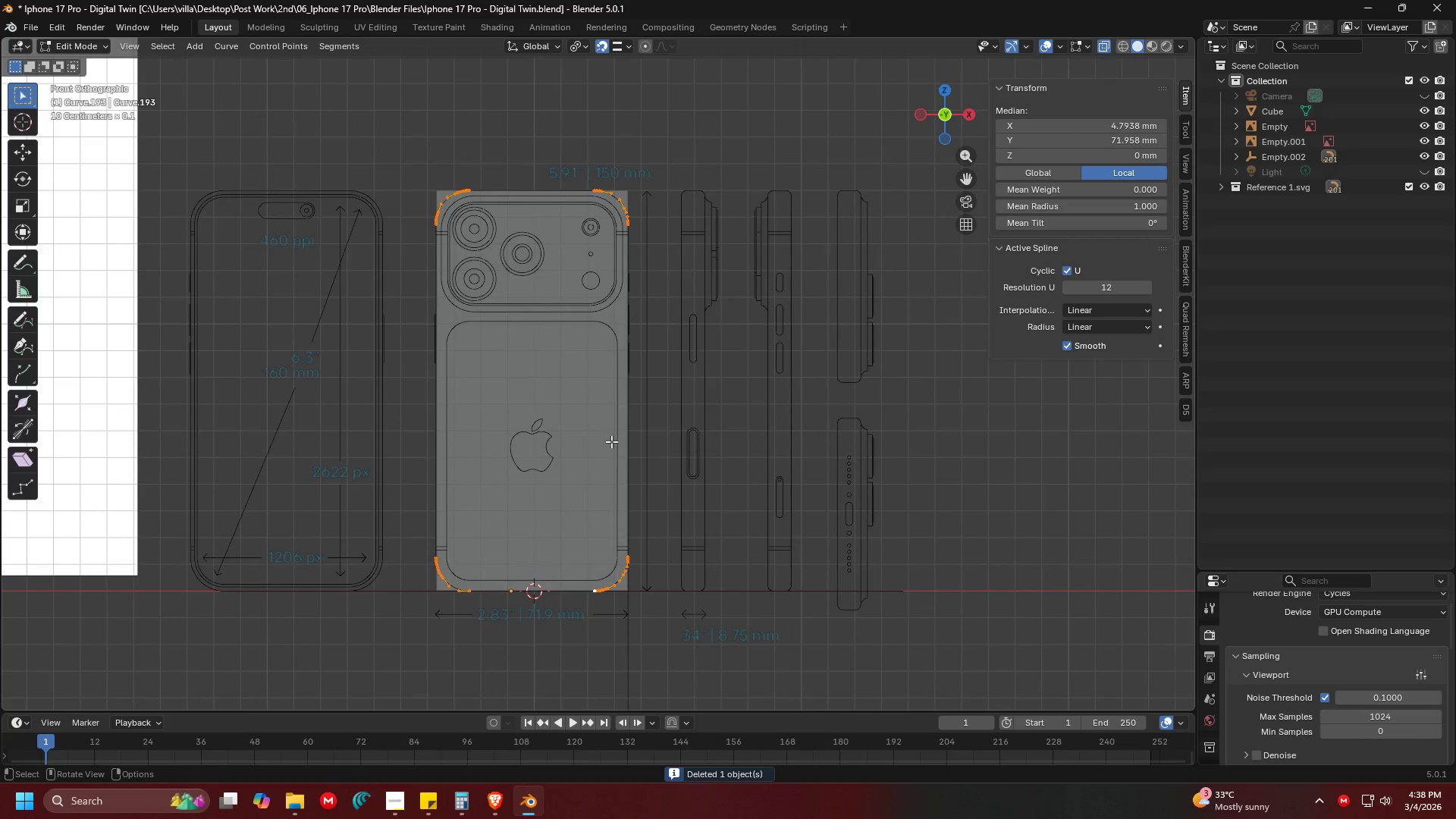 
hold_key(key=ShiftLeft, duration=0.44)
 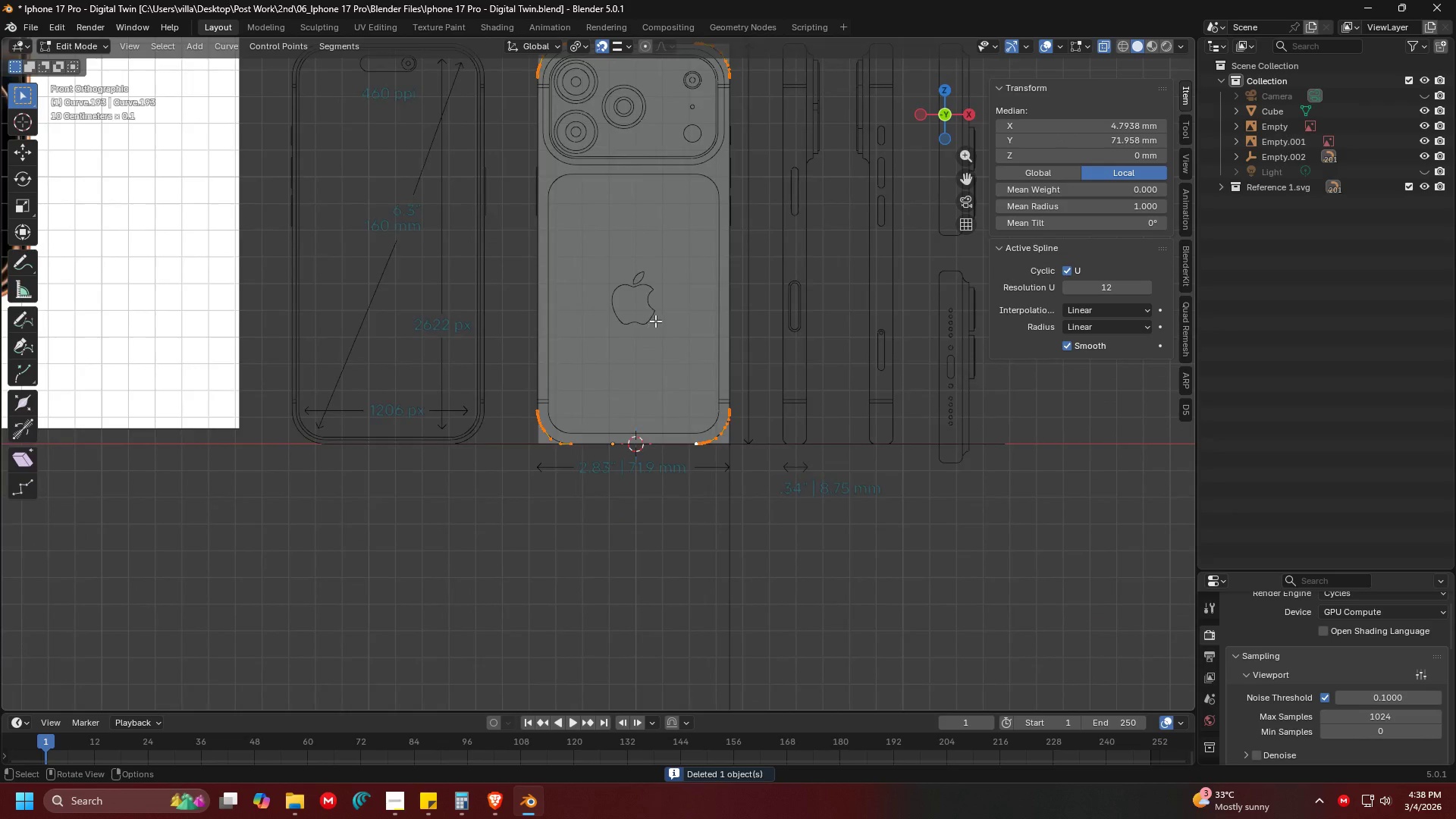 
scroll: coordinate [655, 321], scroll_direction: up, amount: 5.0
 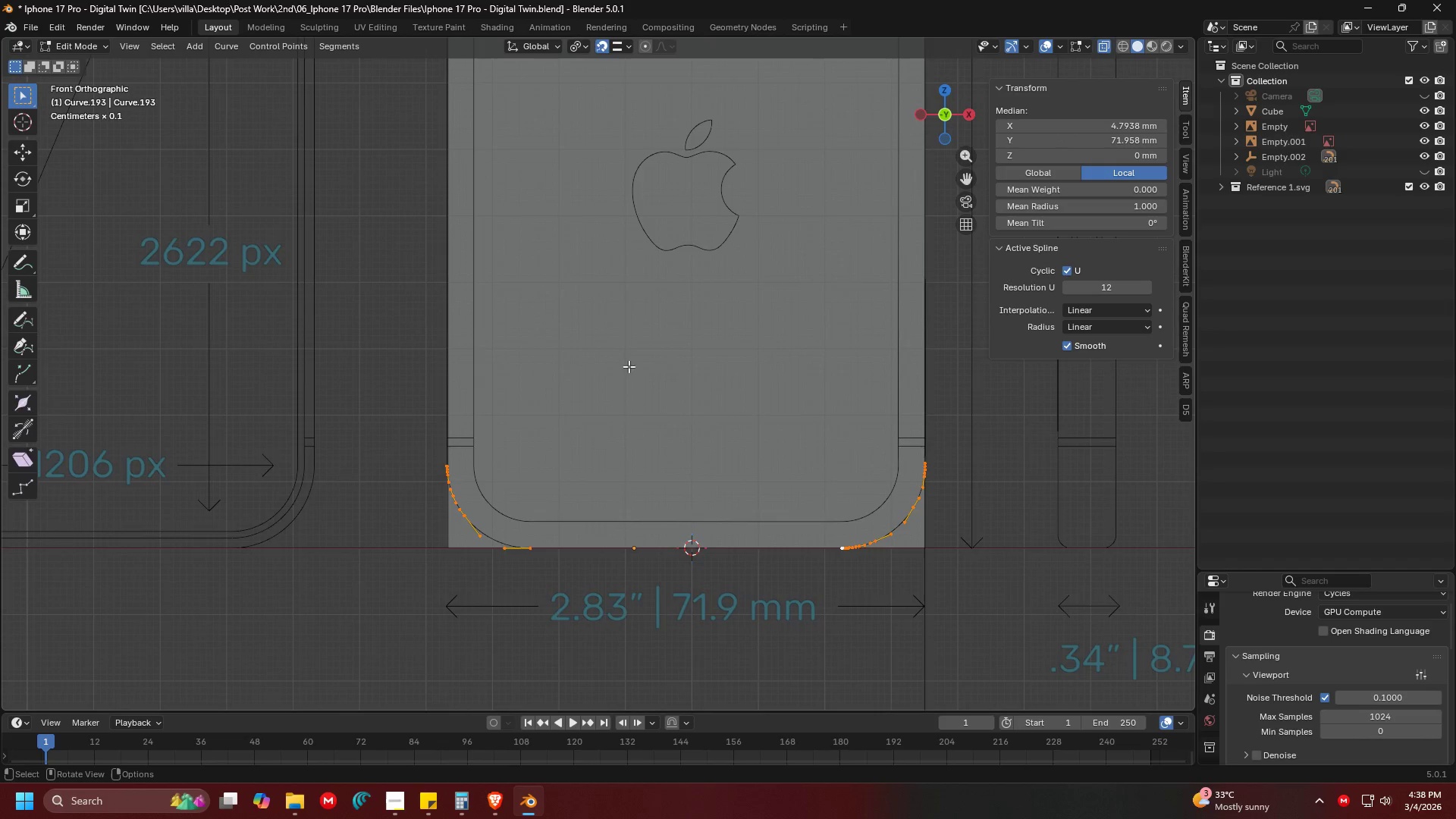 
hold_key(key=ShiftLeft, duration=0.41)
scroll: coordinate [546, 504], scroll_direction: up, amount: 8.0
 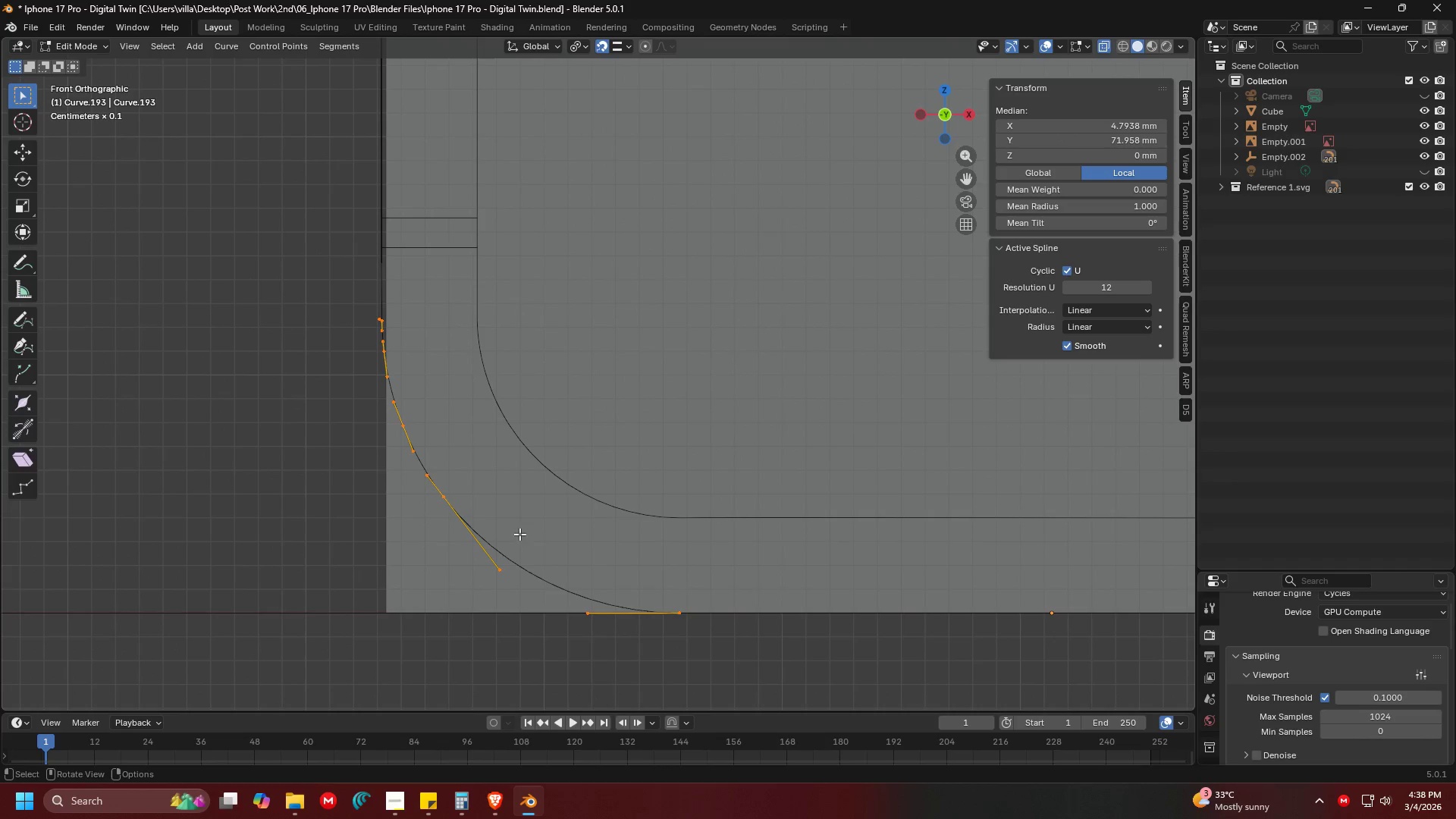 
key(Tab)
 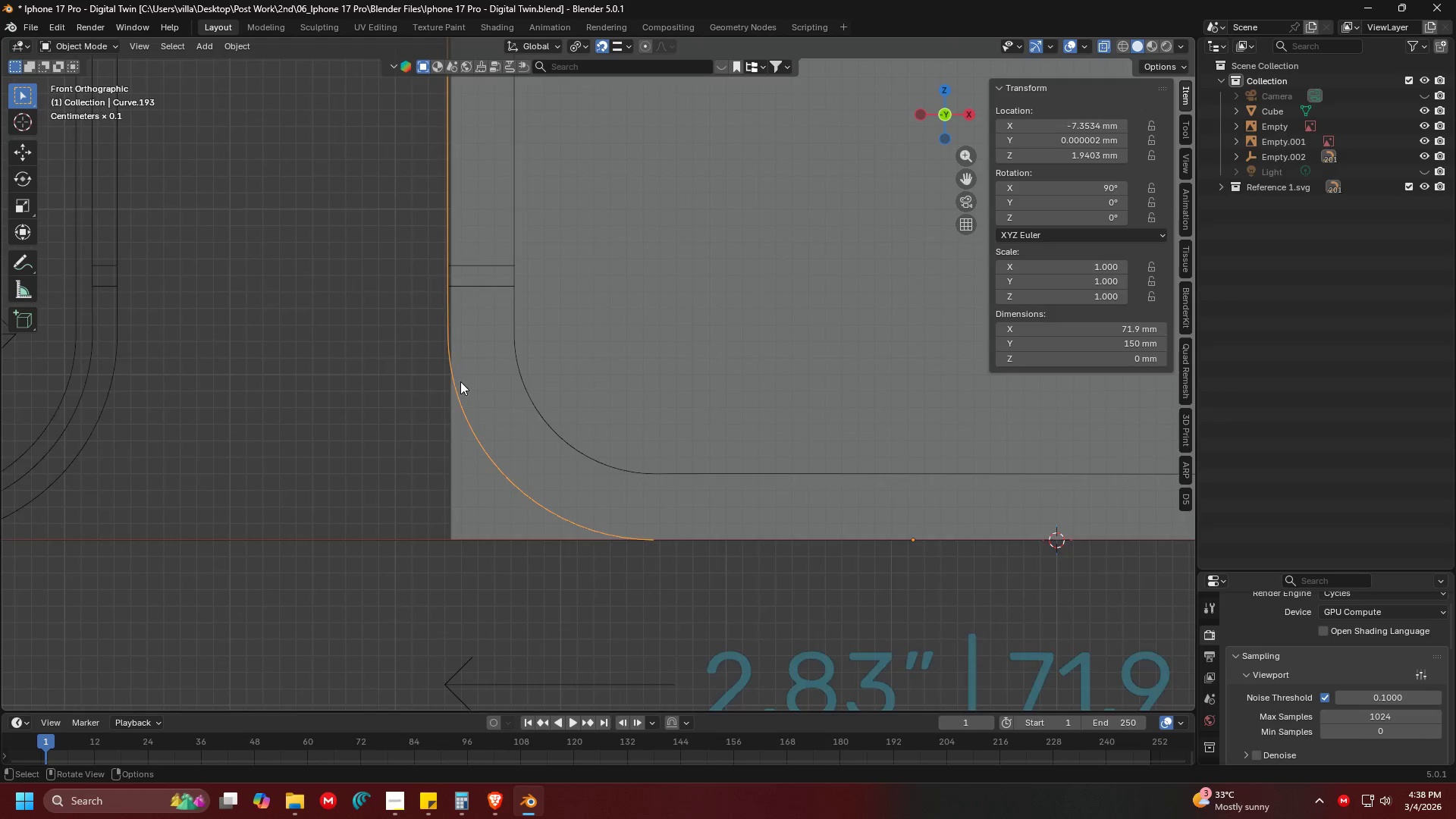 
hold_key(key=ShiftLeft, duration=0.42)
scroll: coordinate [469, 354], scroll_direction: down, amount: 6.0
 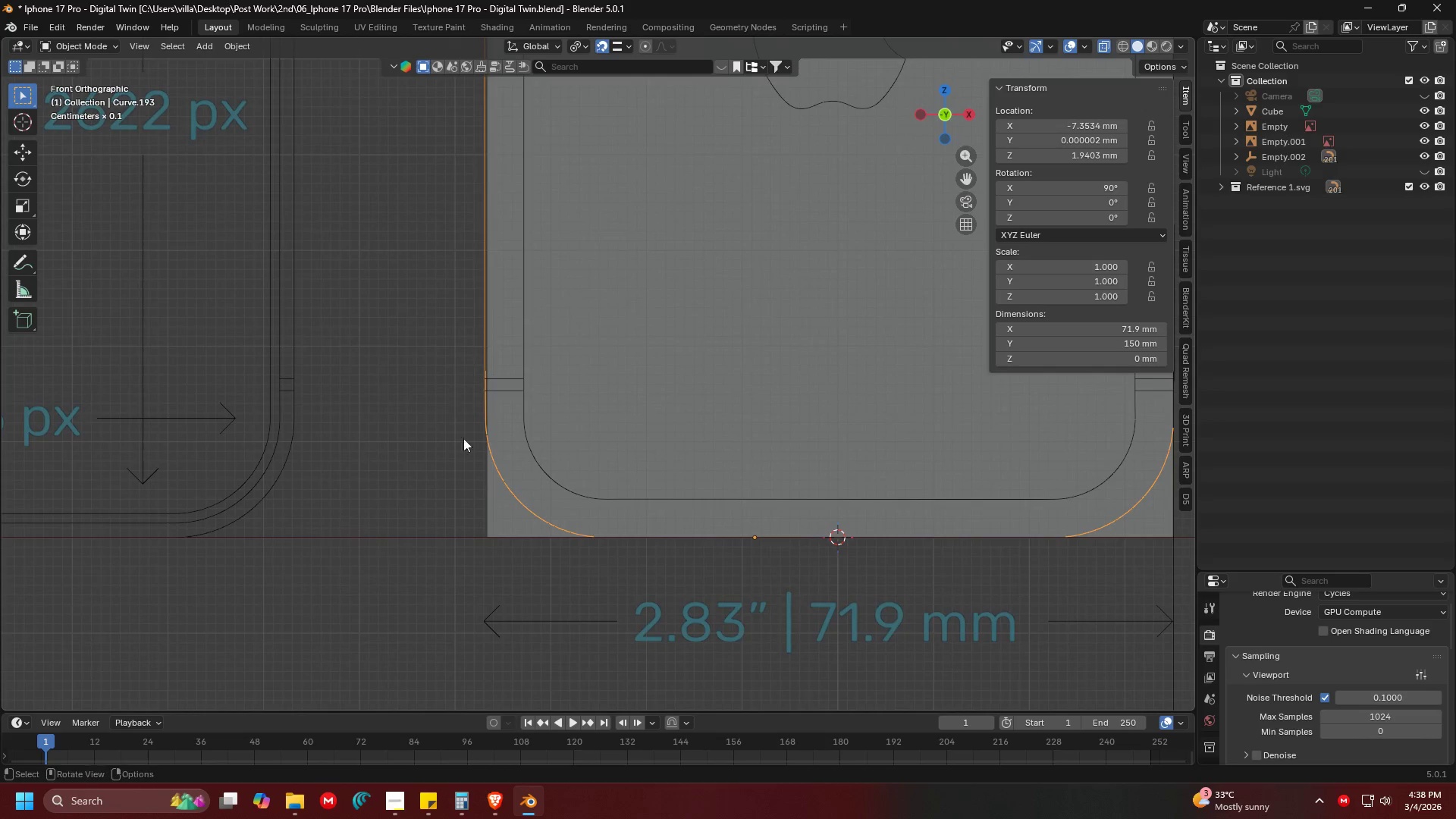 
left_click([510, 513])
 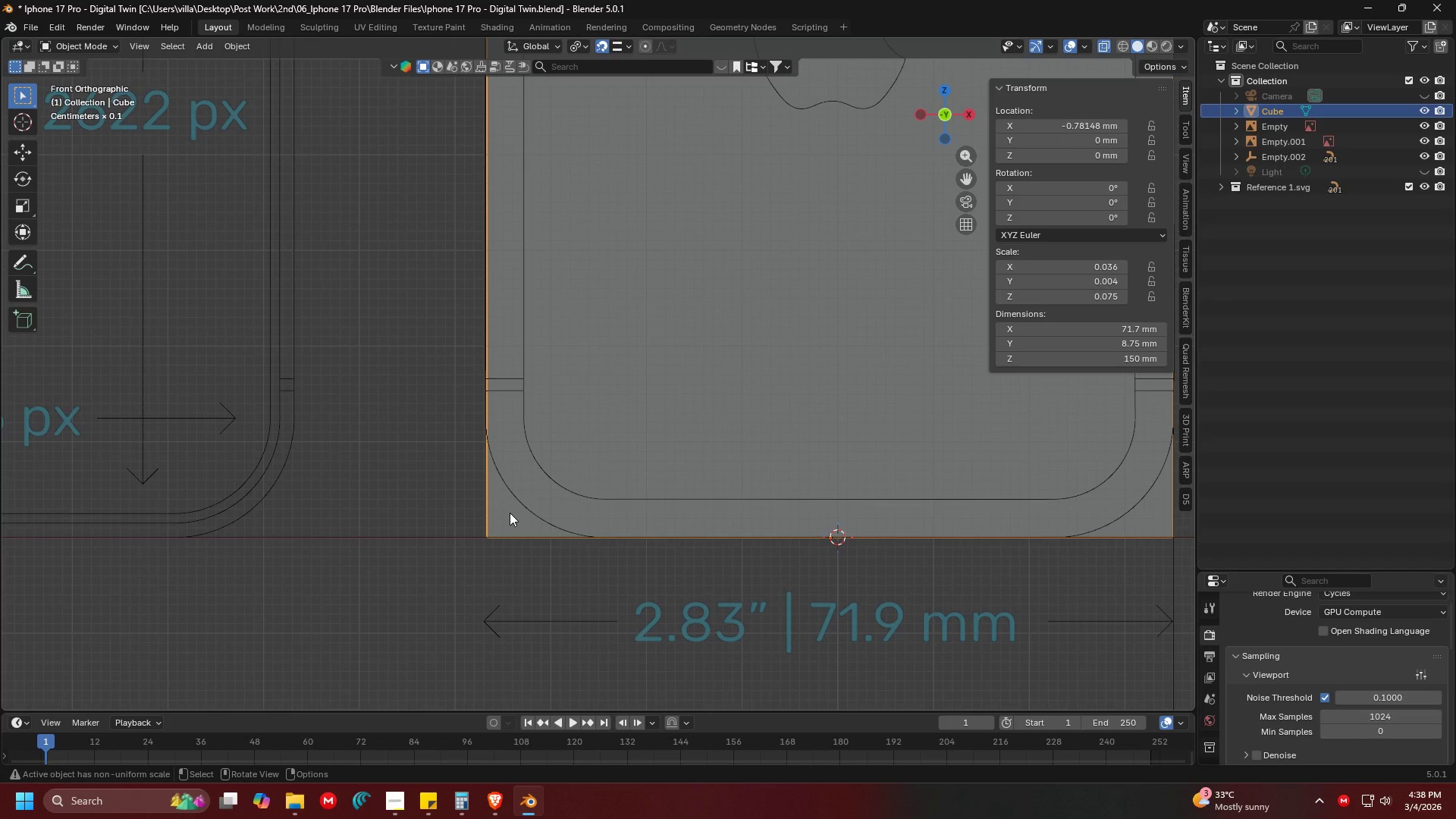 
key(Delete)
 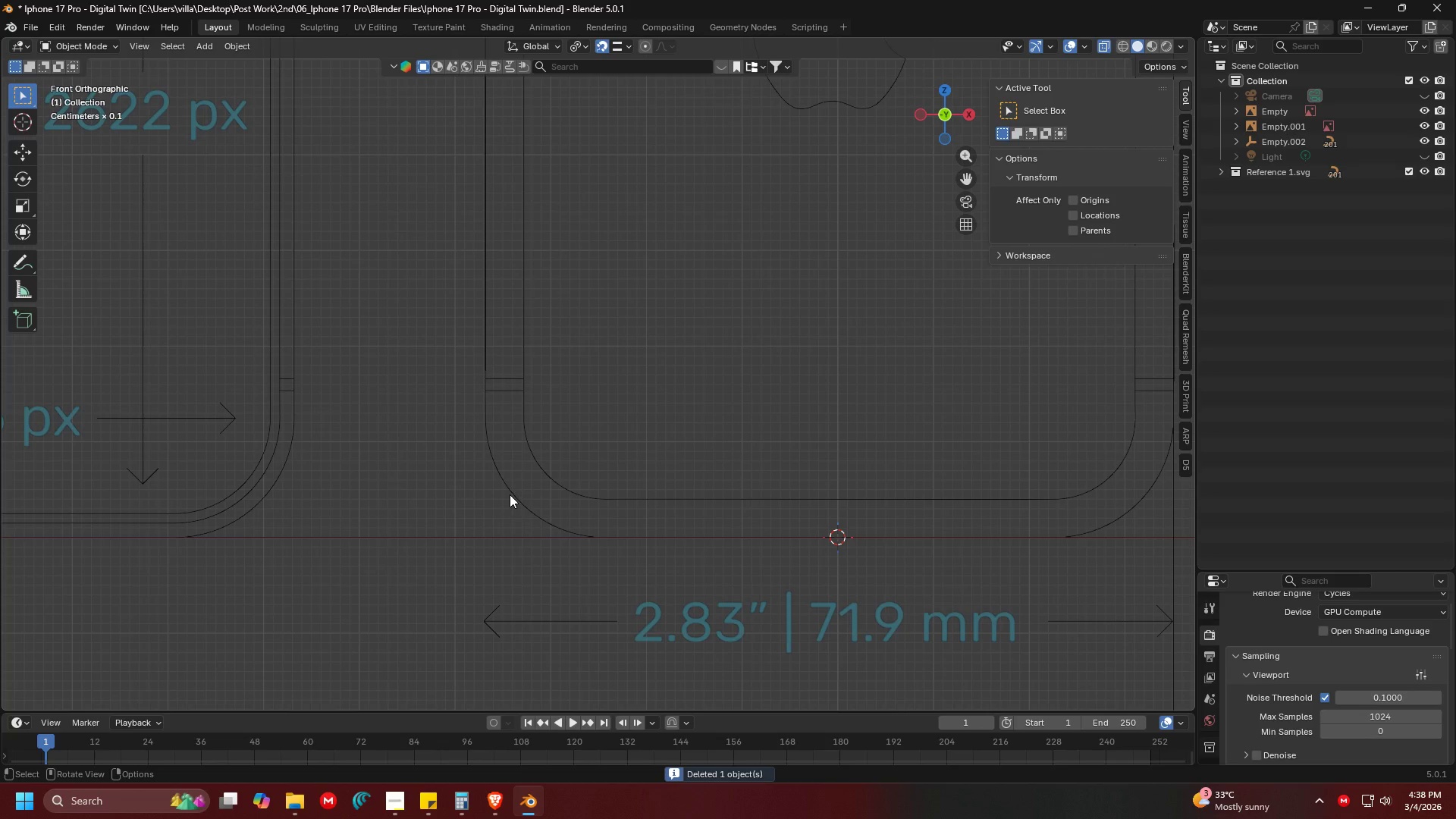 
left_click([510, 494])
 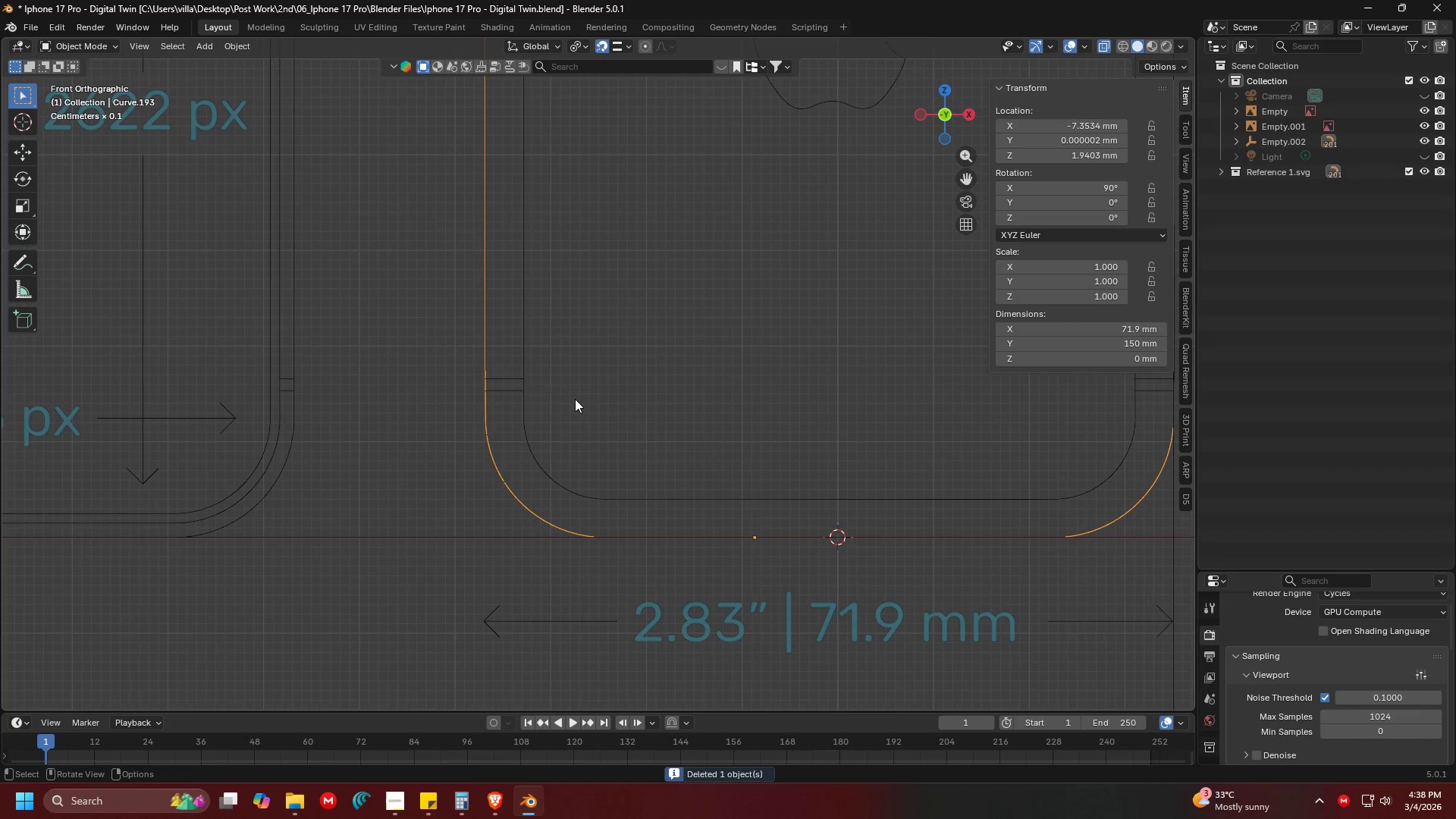 
hold_key(key=ShiftLeft, duration=0.38)
 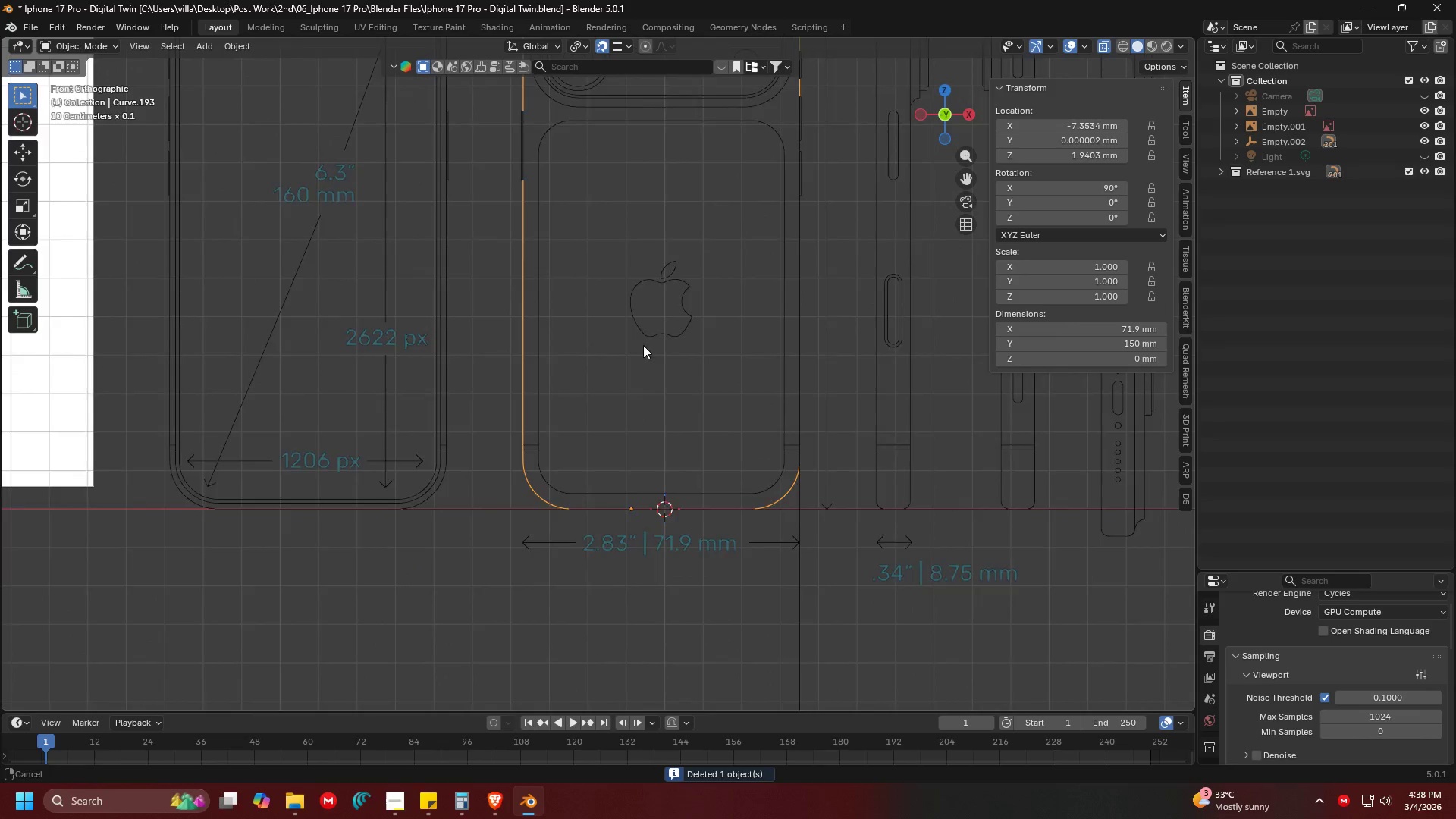 
hold_key(key=ShiftLeft, duration=0.75)
 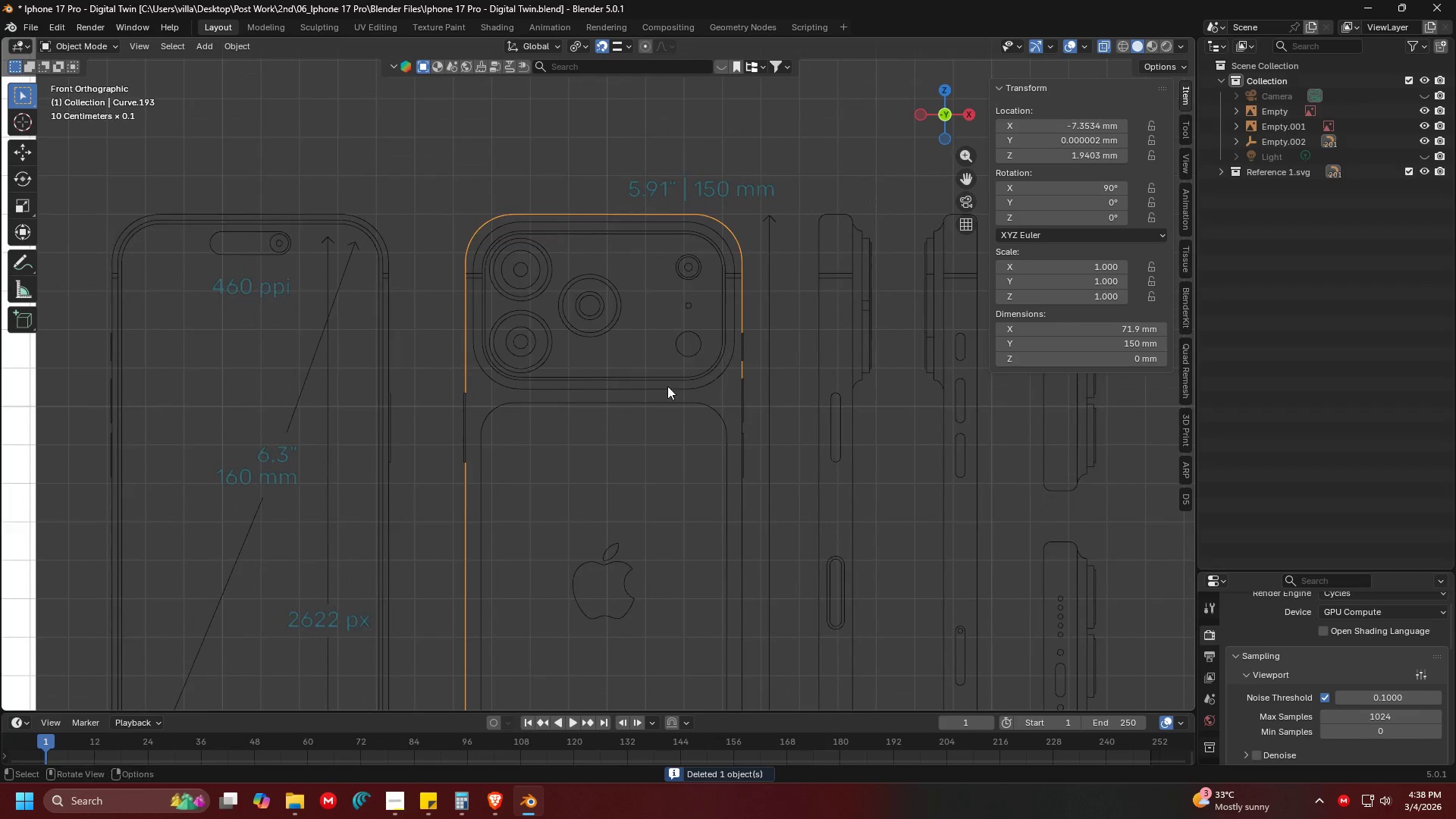 
scroll: coordinate [540, 477], scroll_direction: down, amount: 7.0
 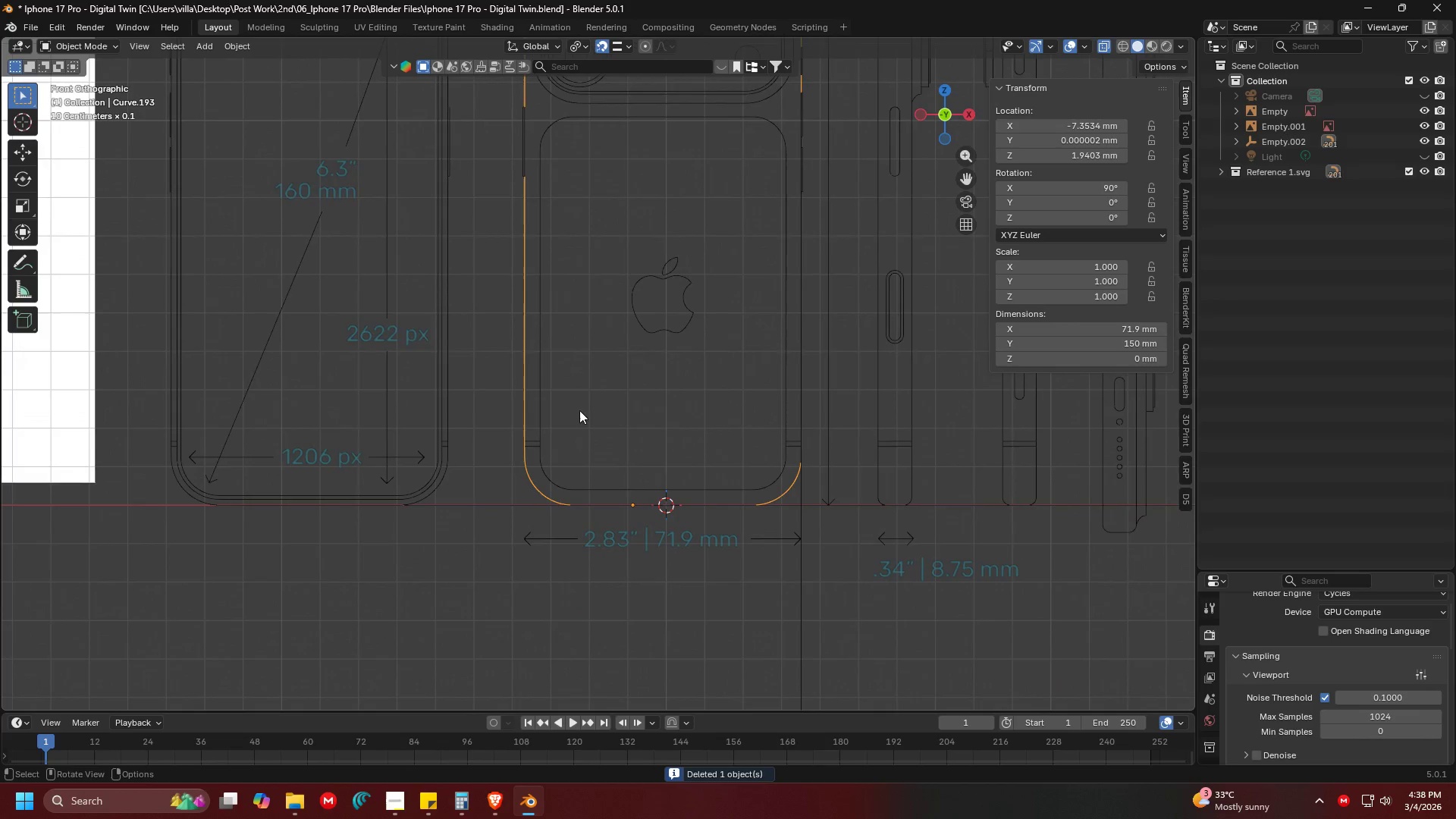 
hold_key(key=ShiftLeft, duration=0.31)
scroll: coordinate [644, 311], scroll_direction: up, amount: 7.0
 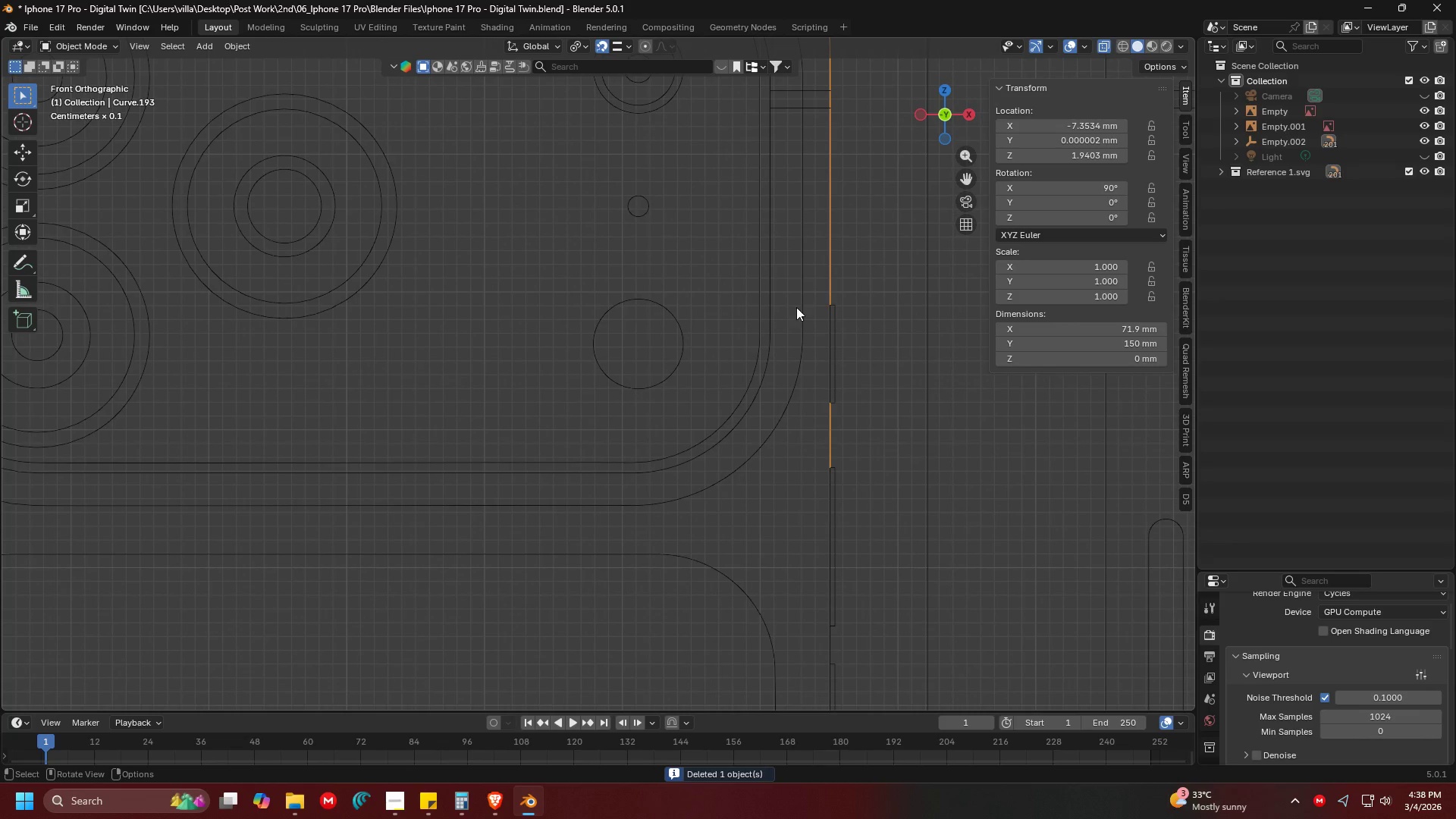 
key(Tab)
 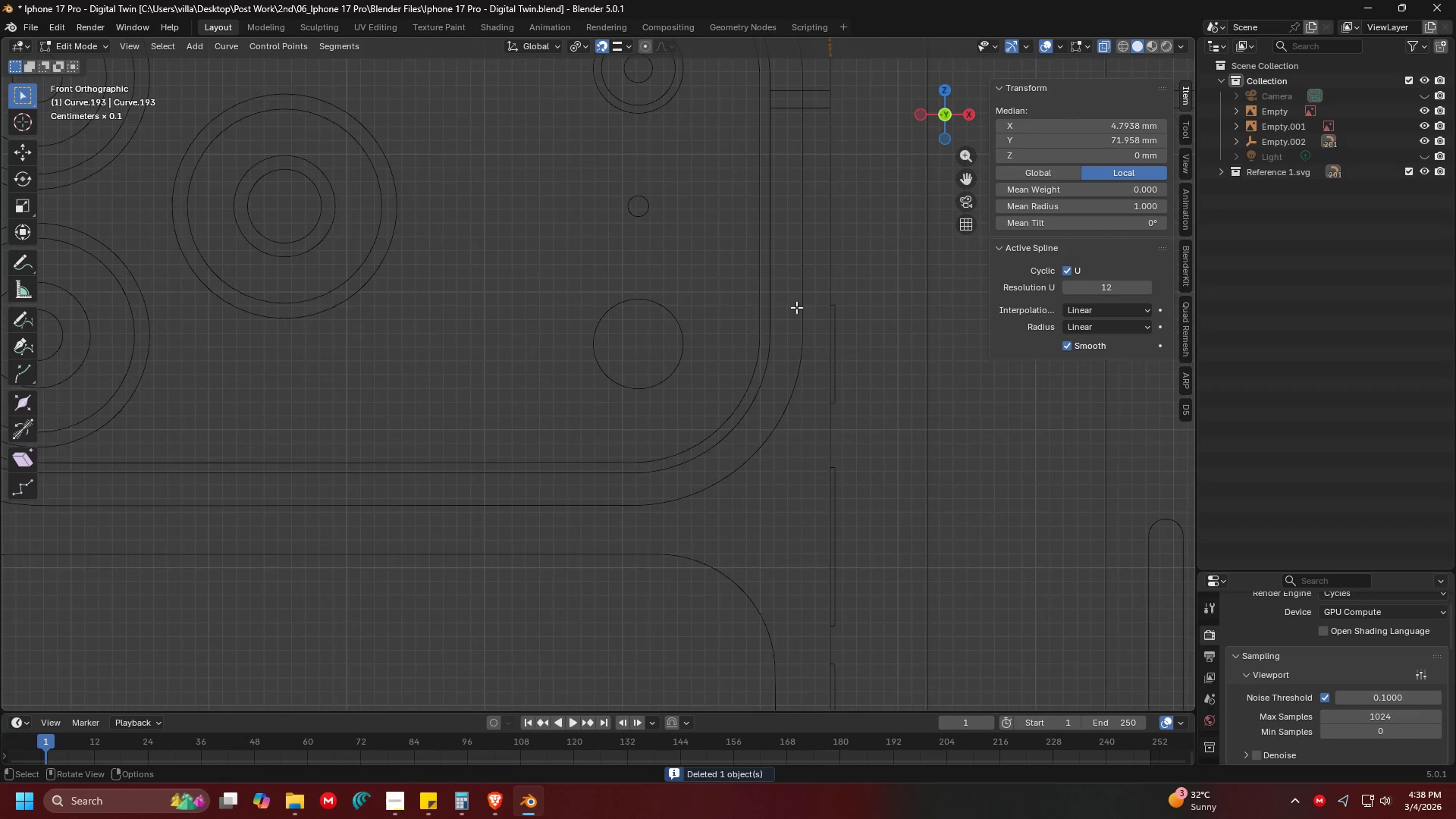 
hold_key(key=ShiftLeft, duration=0.45)
 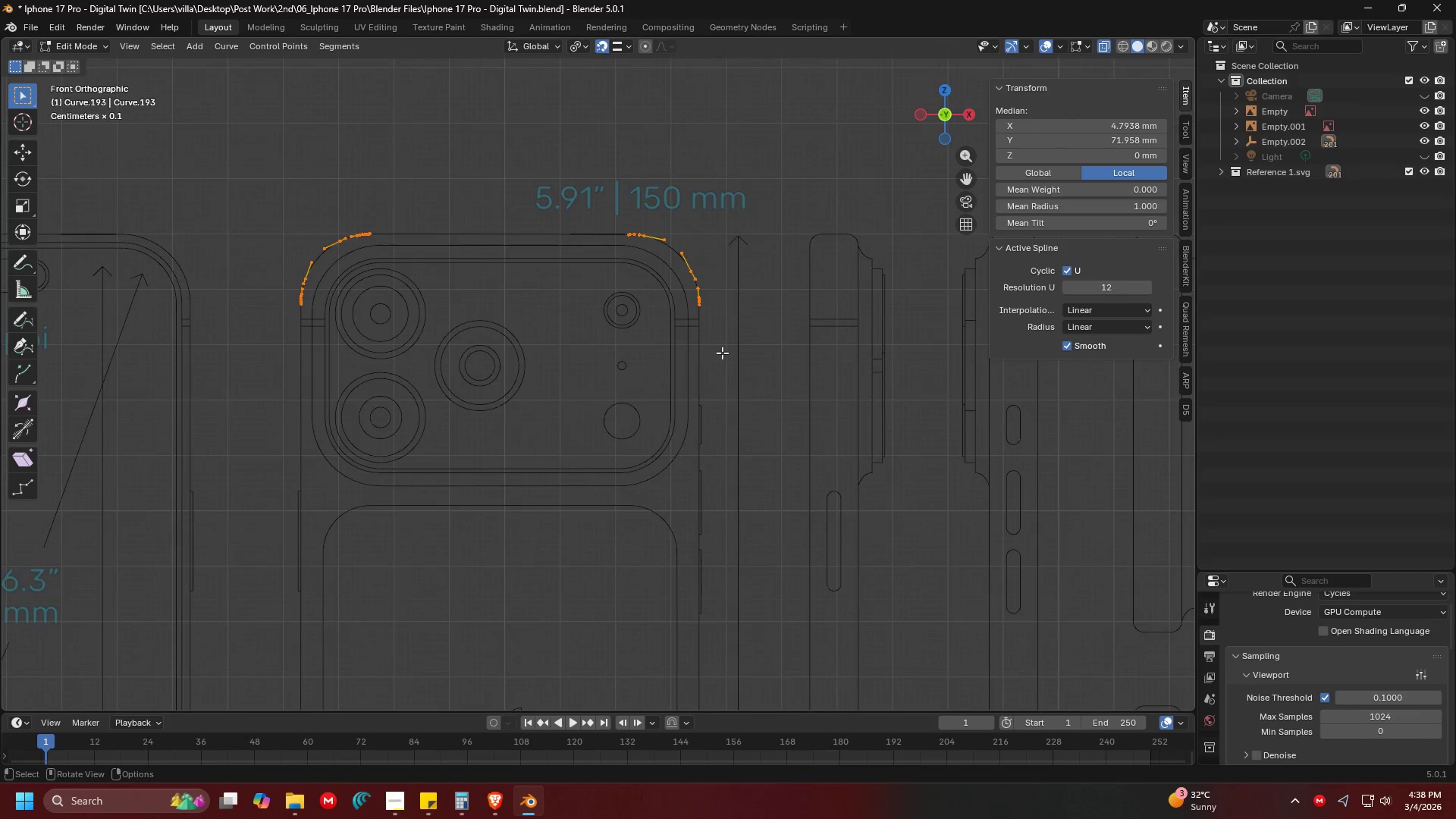 
scroll: coordinate [796, 307], scroll_direction: down, amount: 5.0
 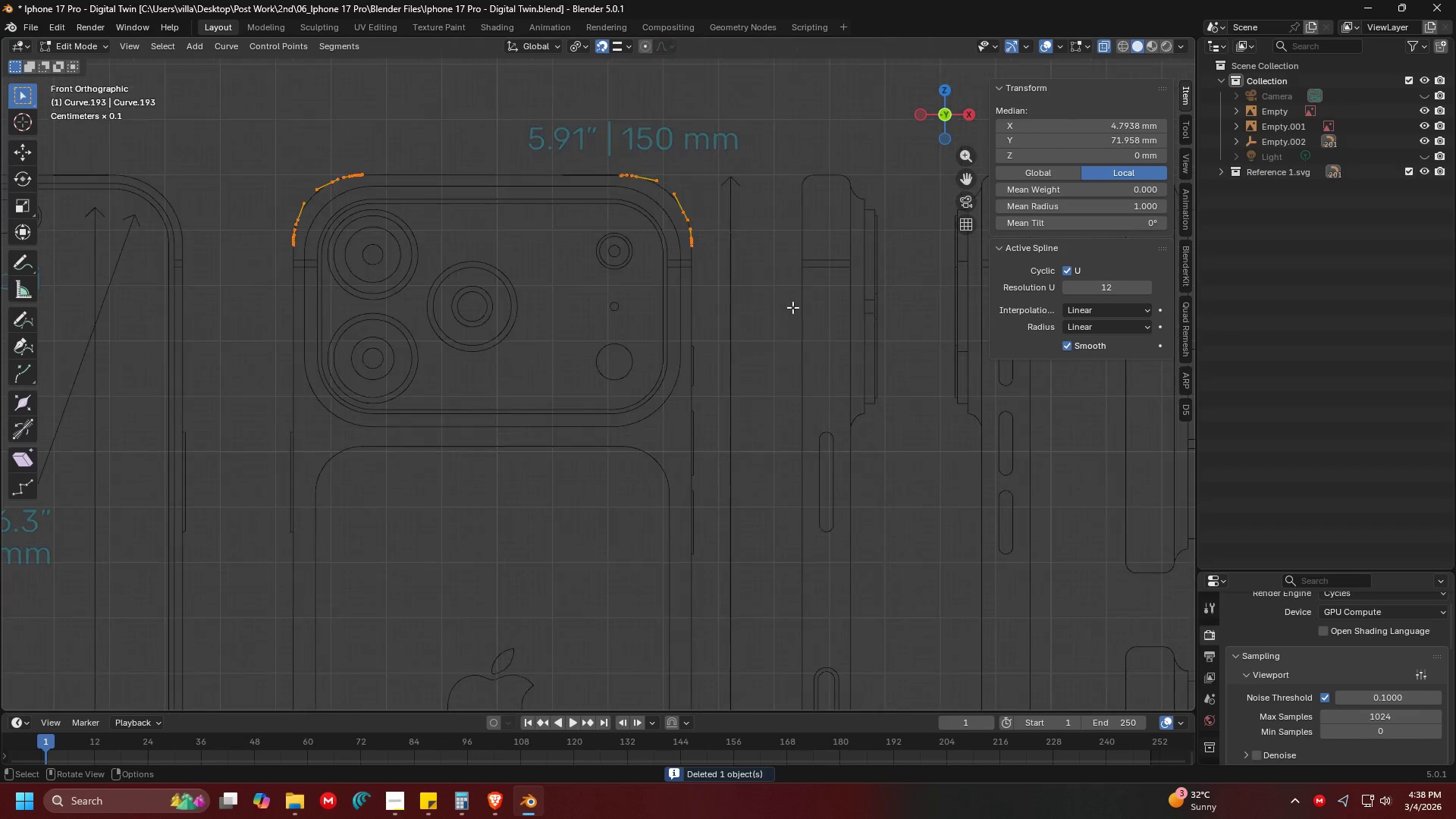 
hold_key(key=ShiftLeft, duration=0.45)
 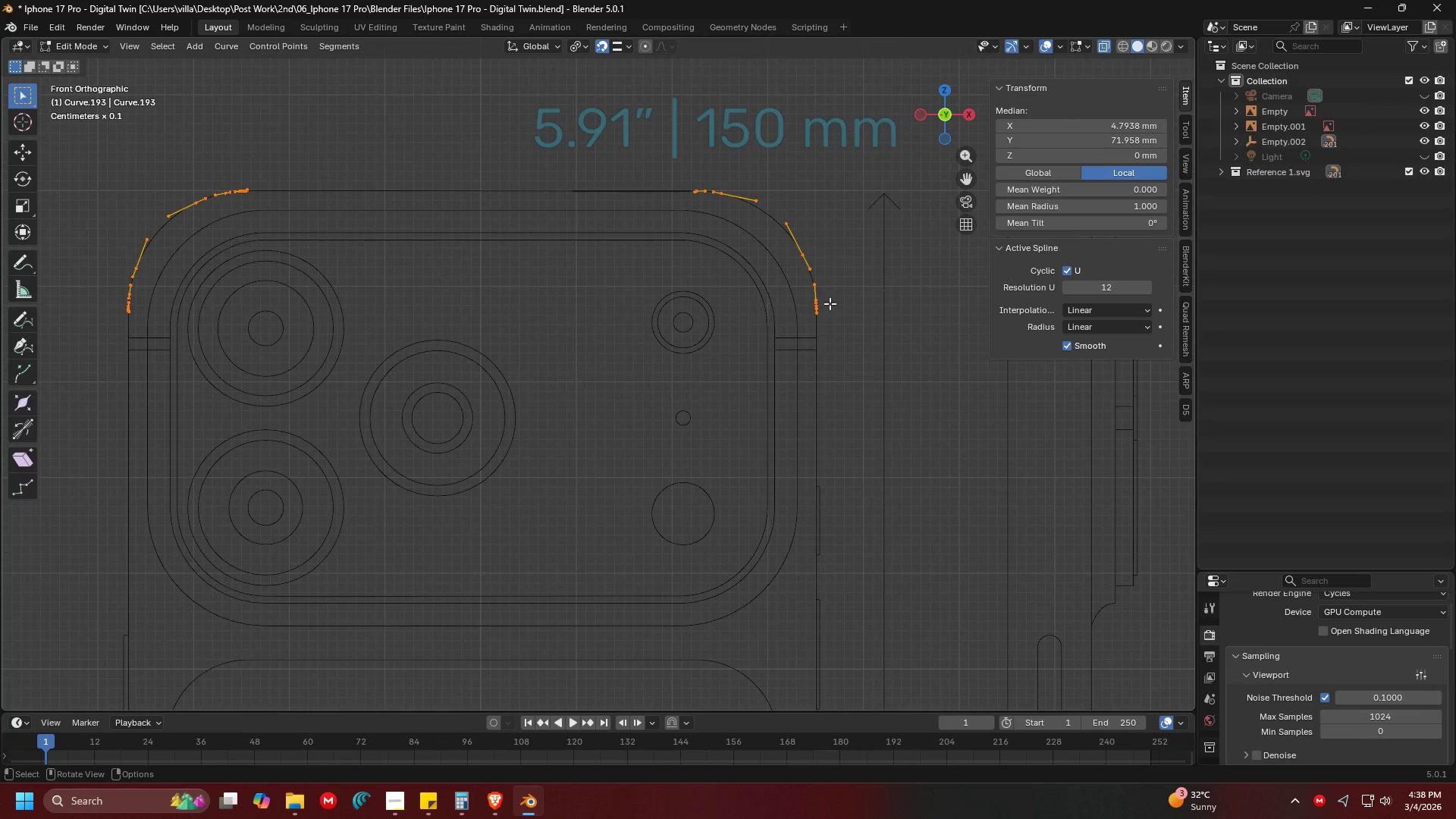 
scroll: coordinate [688, 344], scroll_direction: up, amount: 3.0
 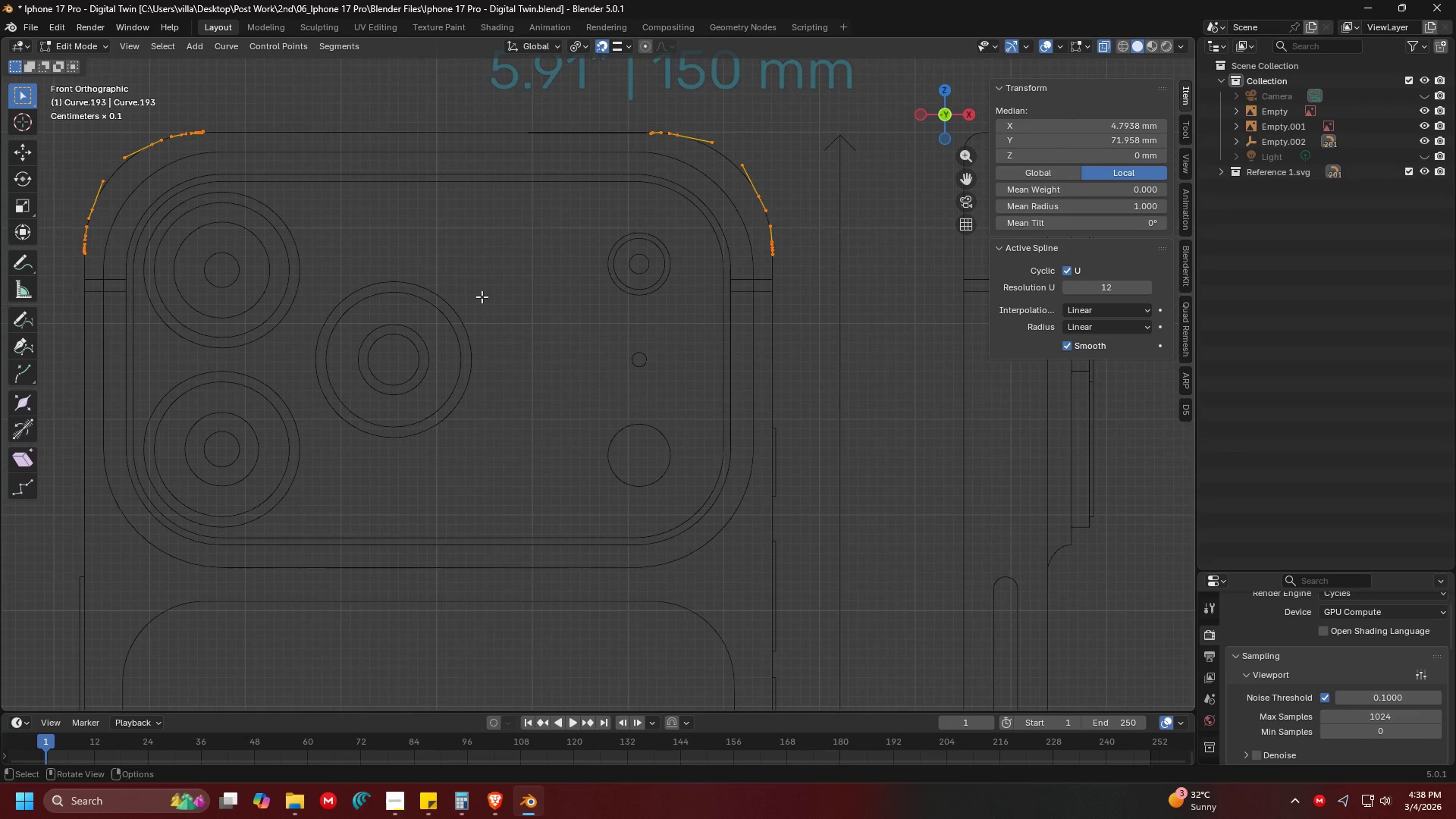 
key(Tab)
 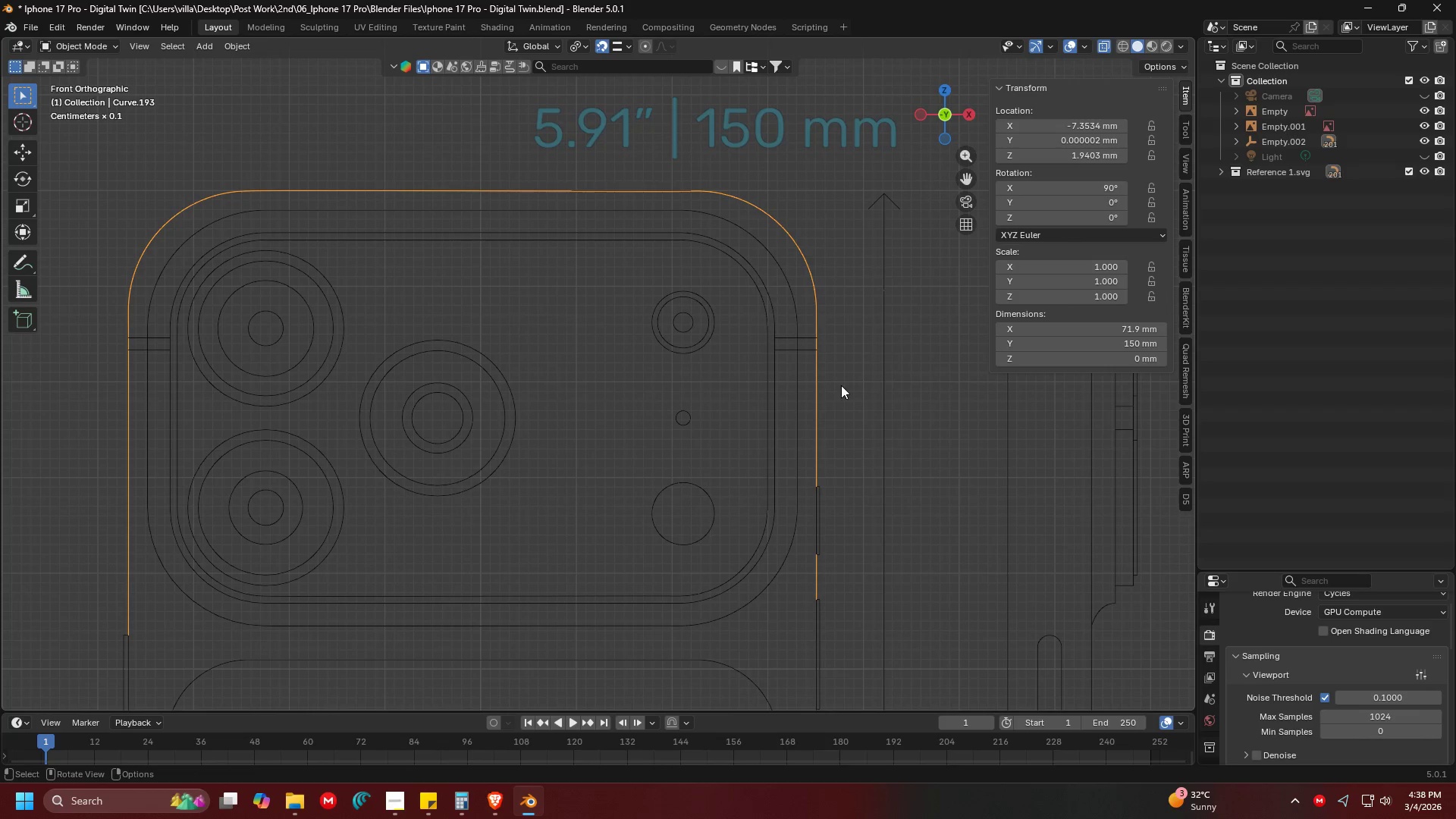 
key(Shift+D)
 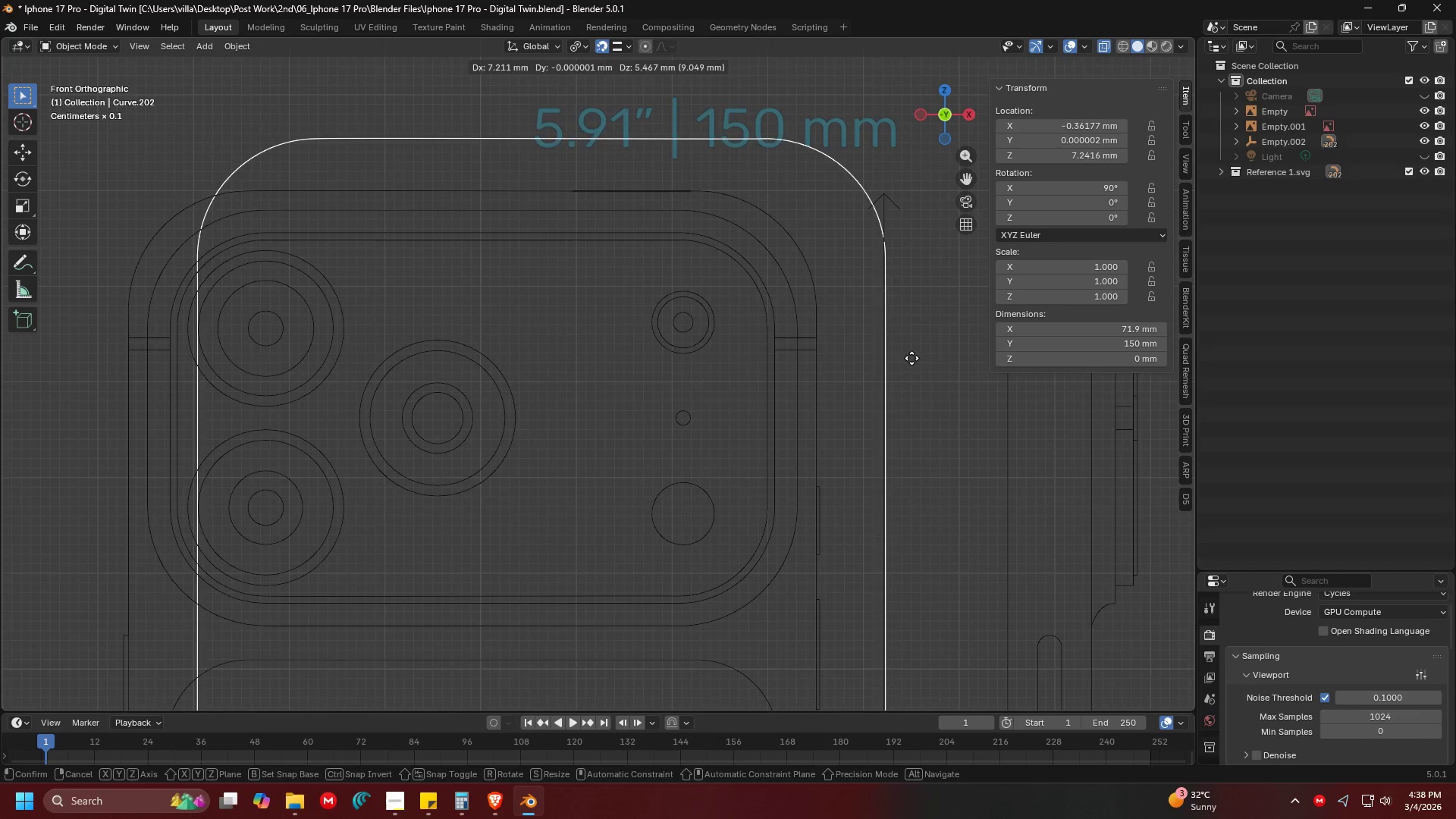 
right_click([912, 358])
 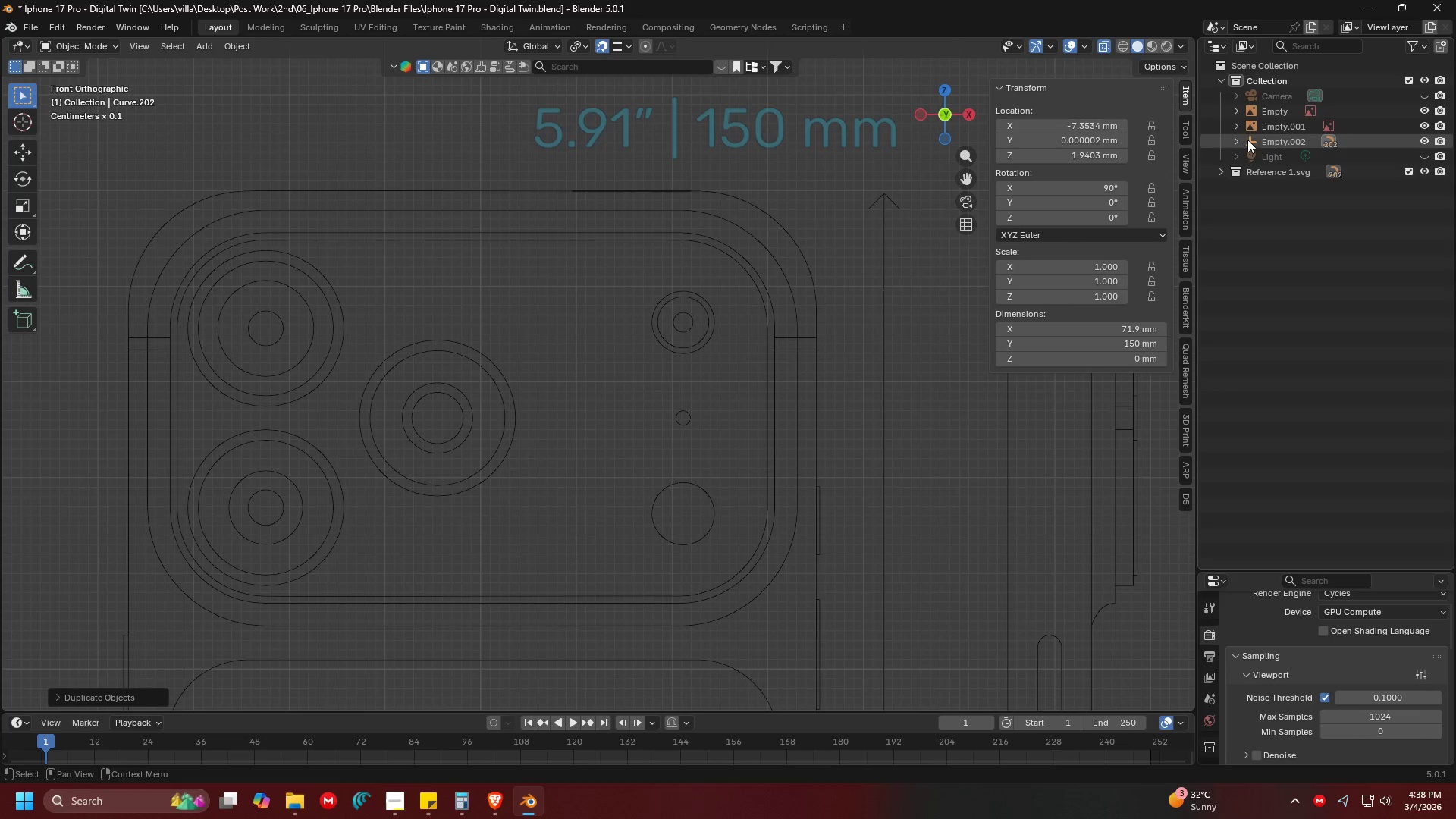 
left_click([1232, 137])
 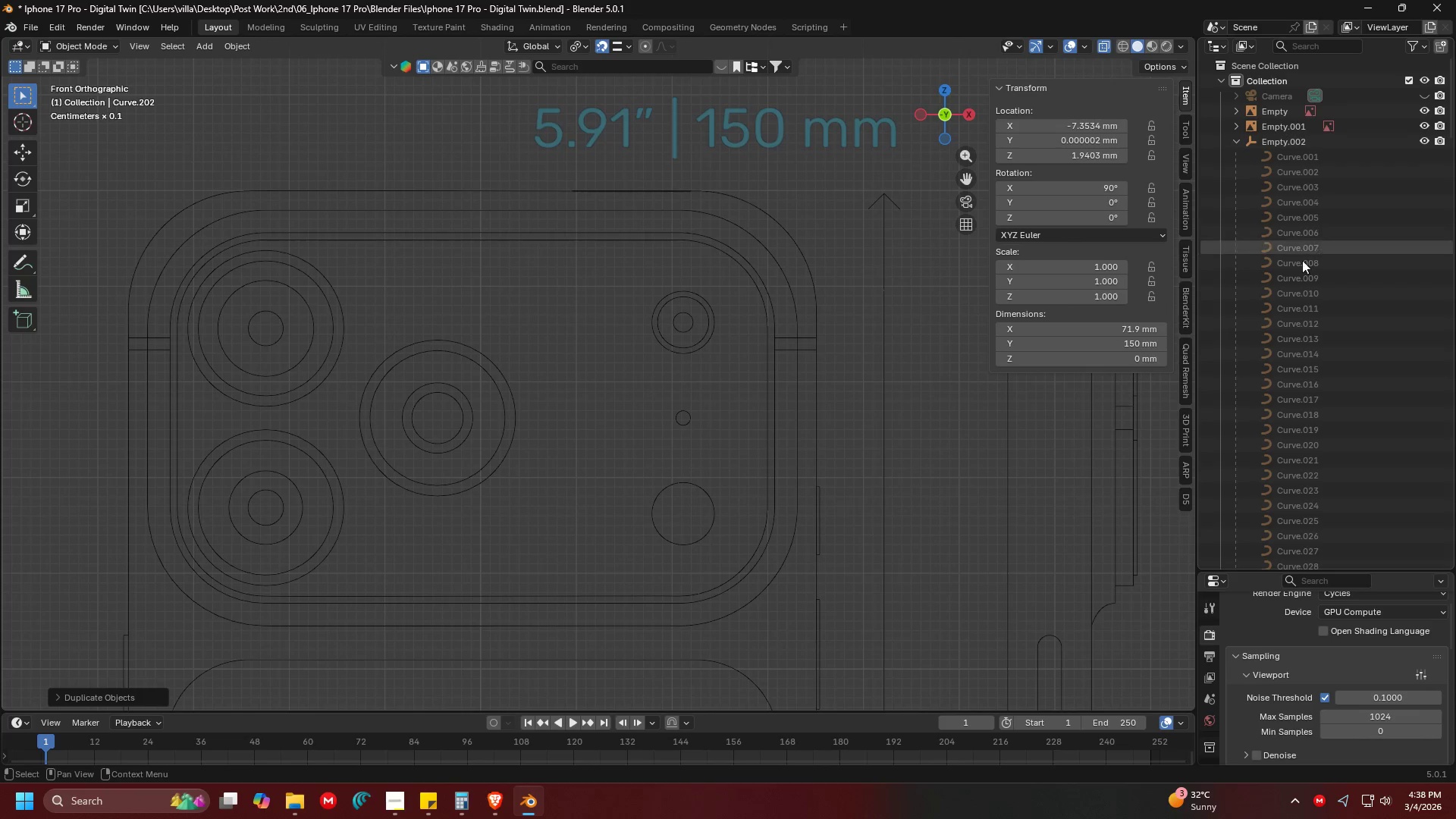 
scroll: coordinate [1307, 303], scroll_direction: down, amount: 95.0
 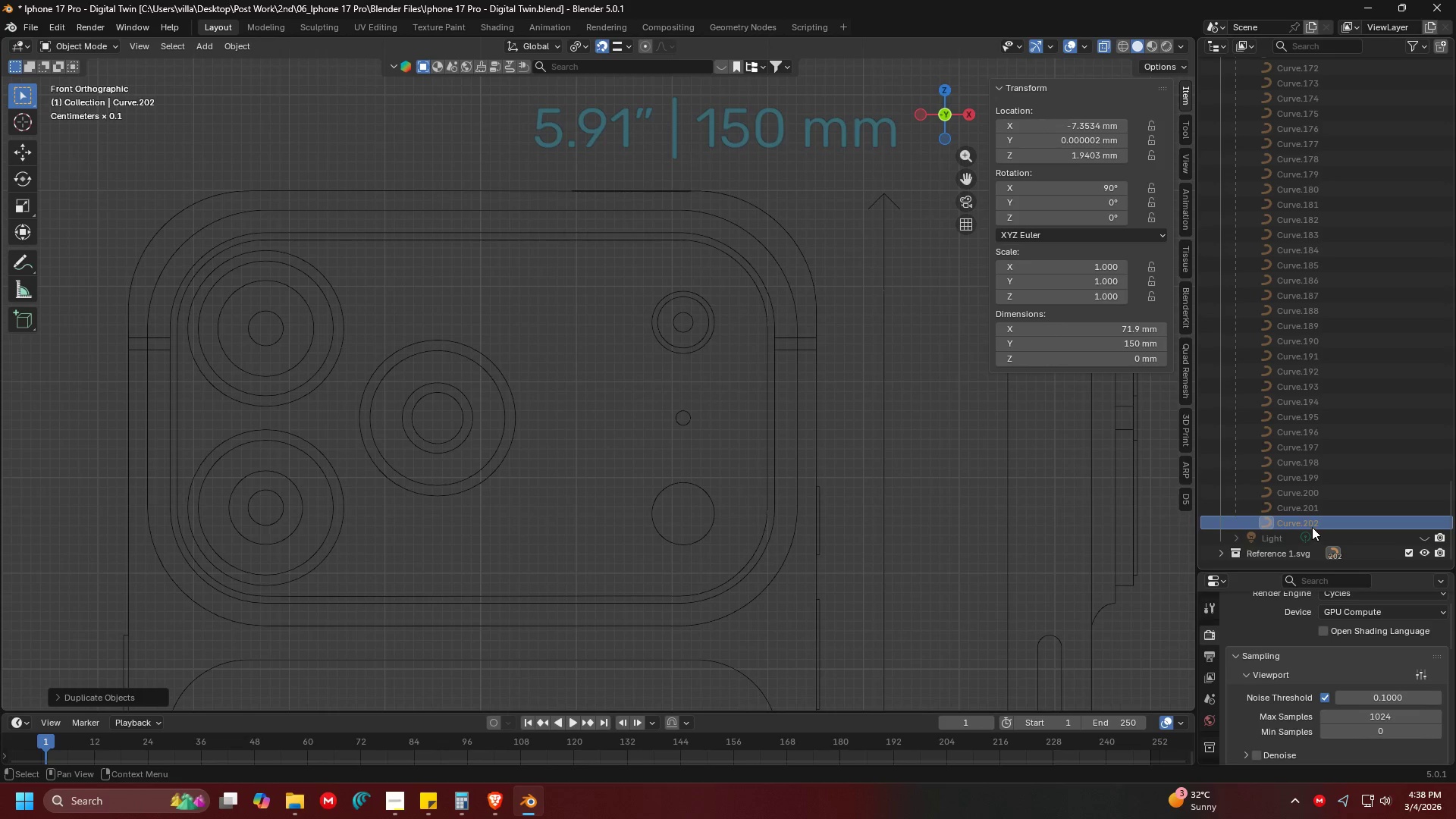 
left_click_drag(start_coordinate=[1311, 525], to_coordinate=[1221, 564])
 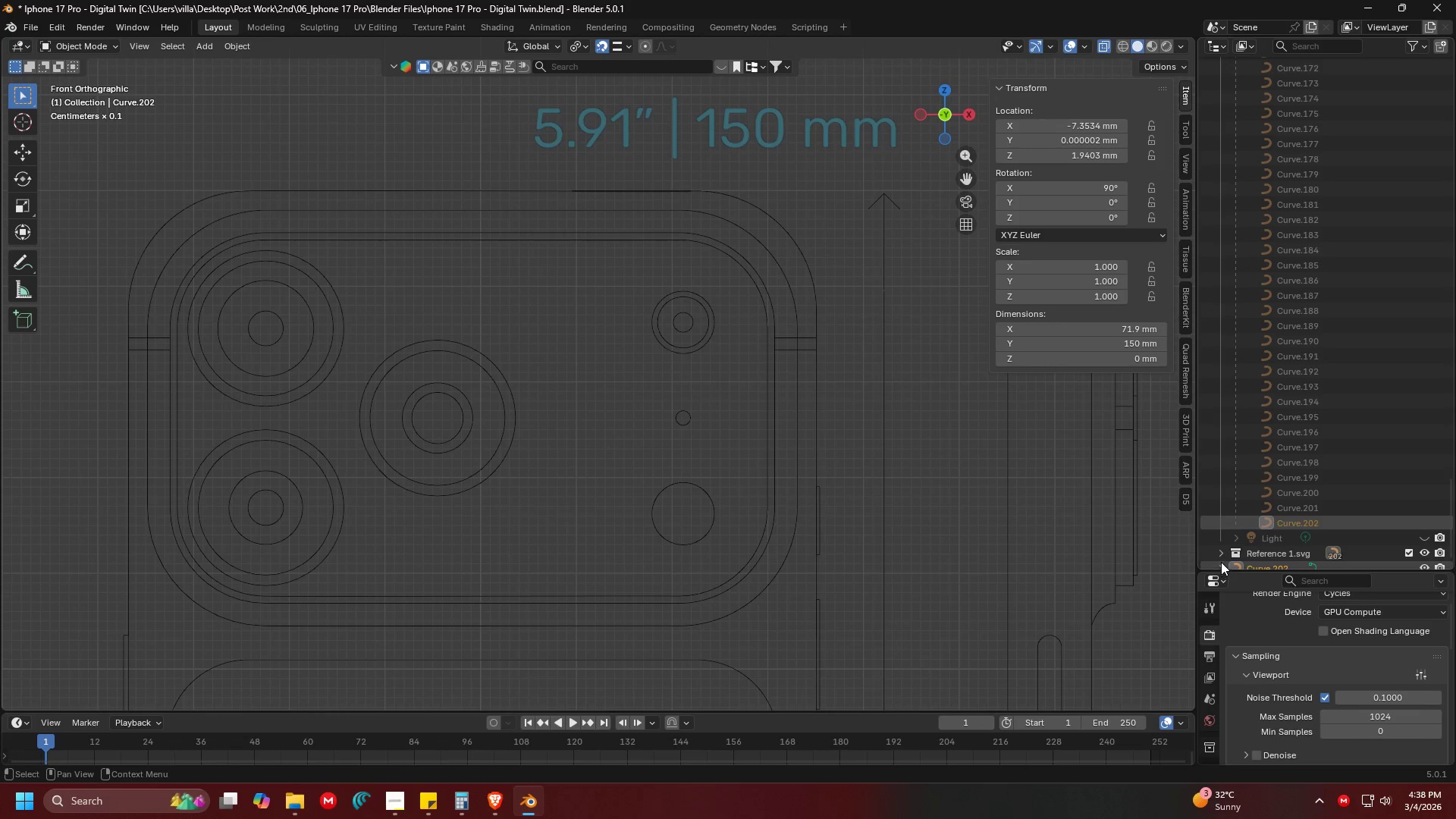 
scroll: coordinate [1243, 512], scroll_direction: down, amount: 5.0
 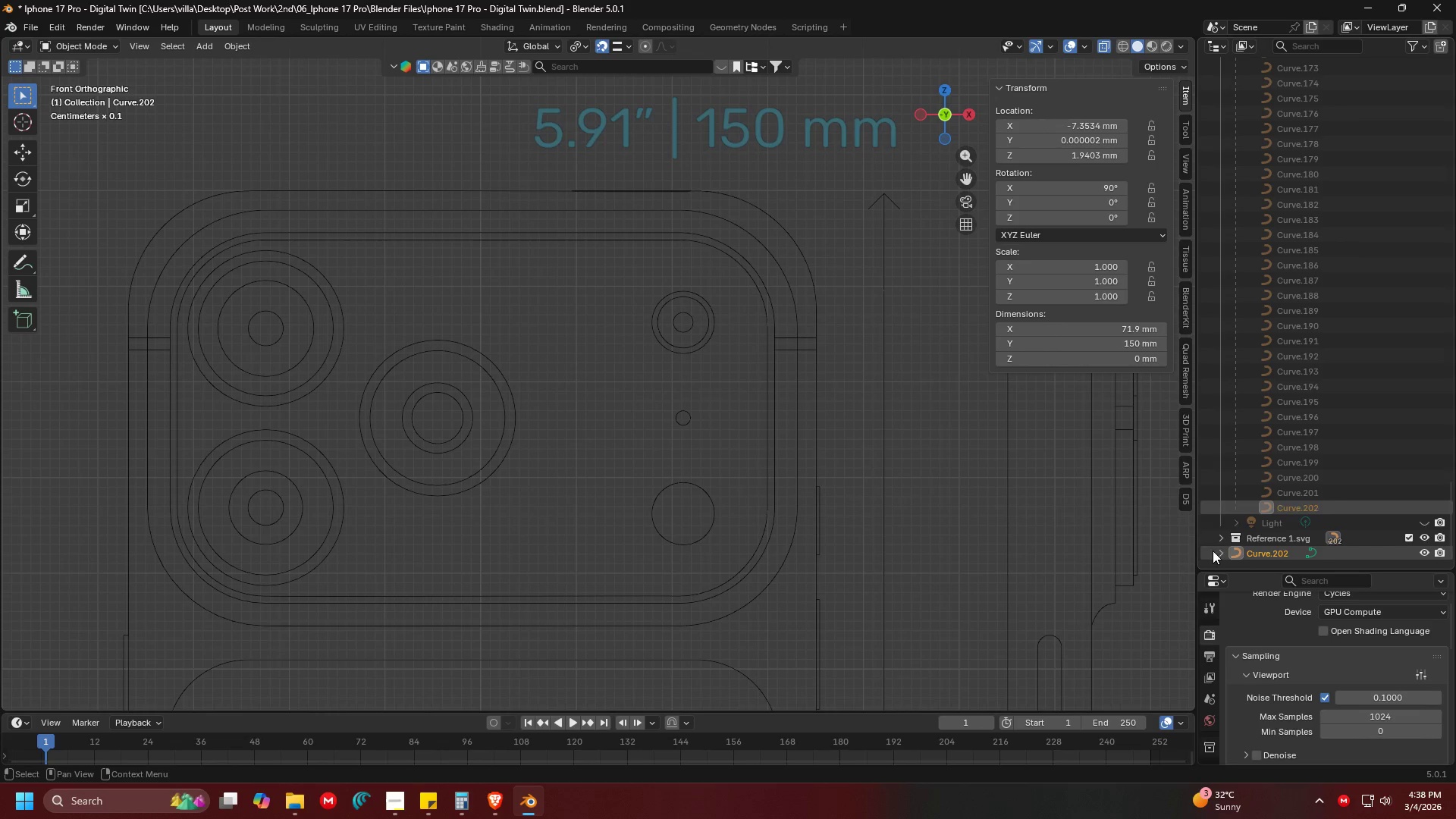 
scroll: coordinate [1291, 404], scroll_direction: up, amount: 13.0
 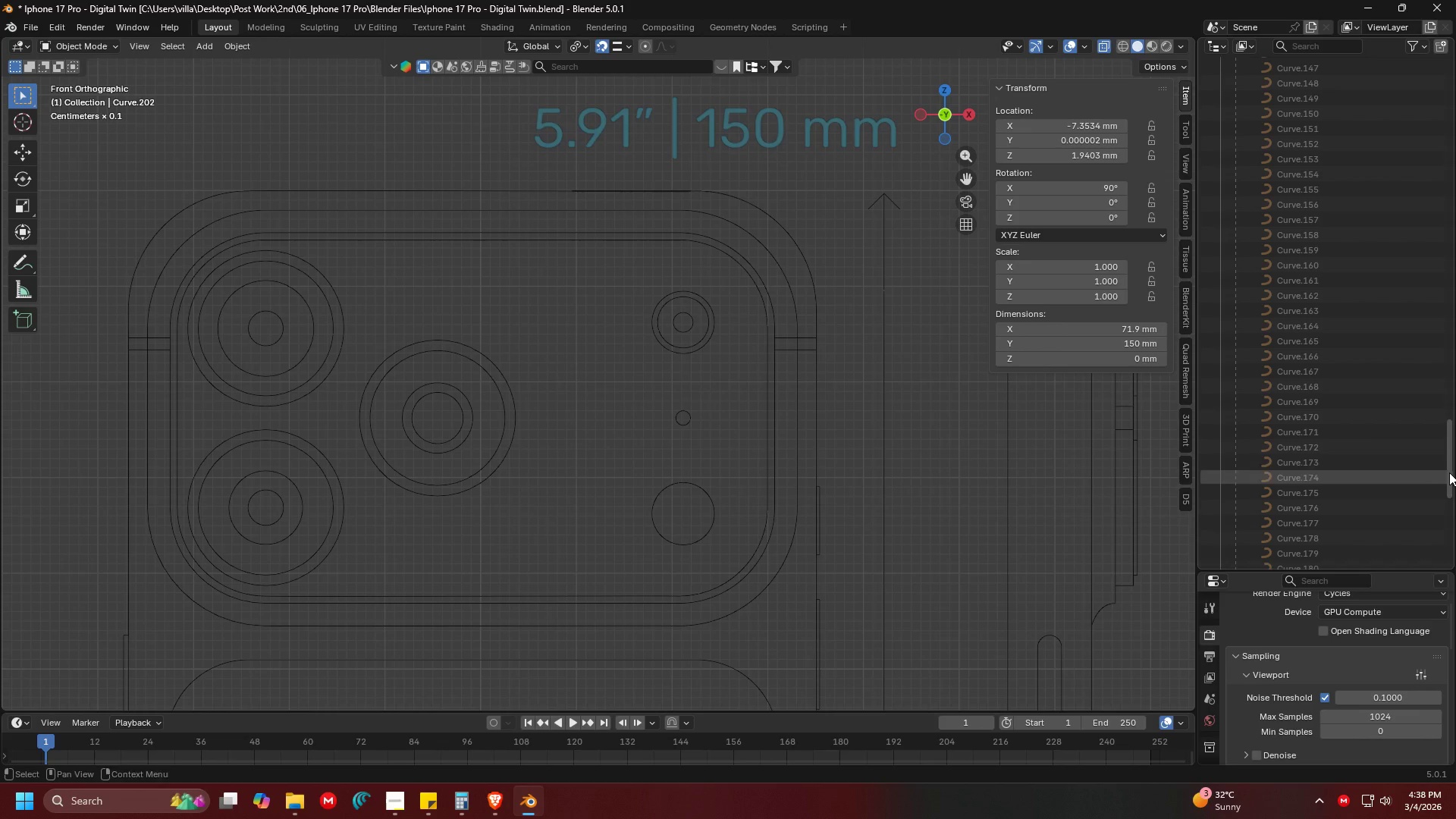 
left_click_drag(start_coordinate=[1450, 468], to_coordinate=[1455, 77])
 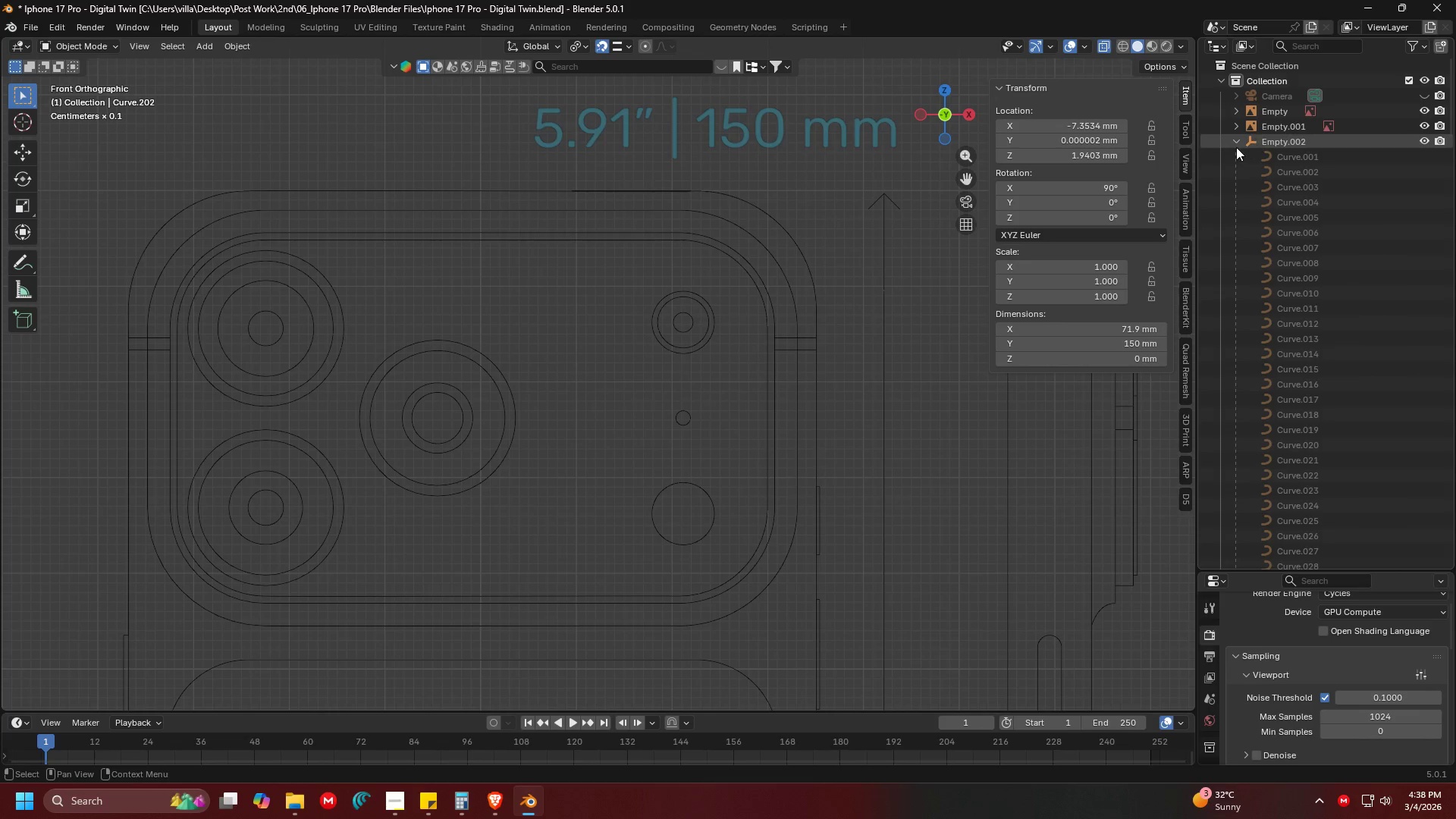 
left_click([1230, 146])
 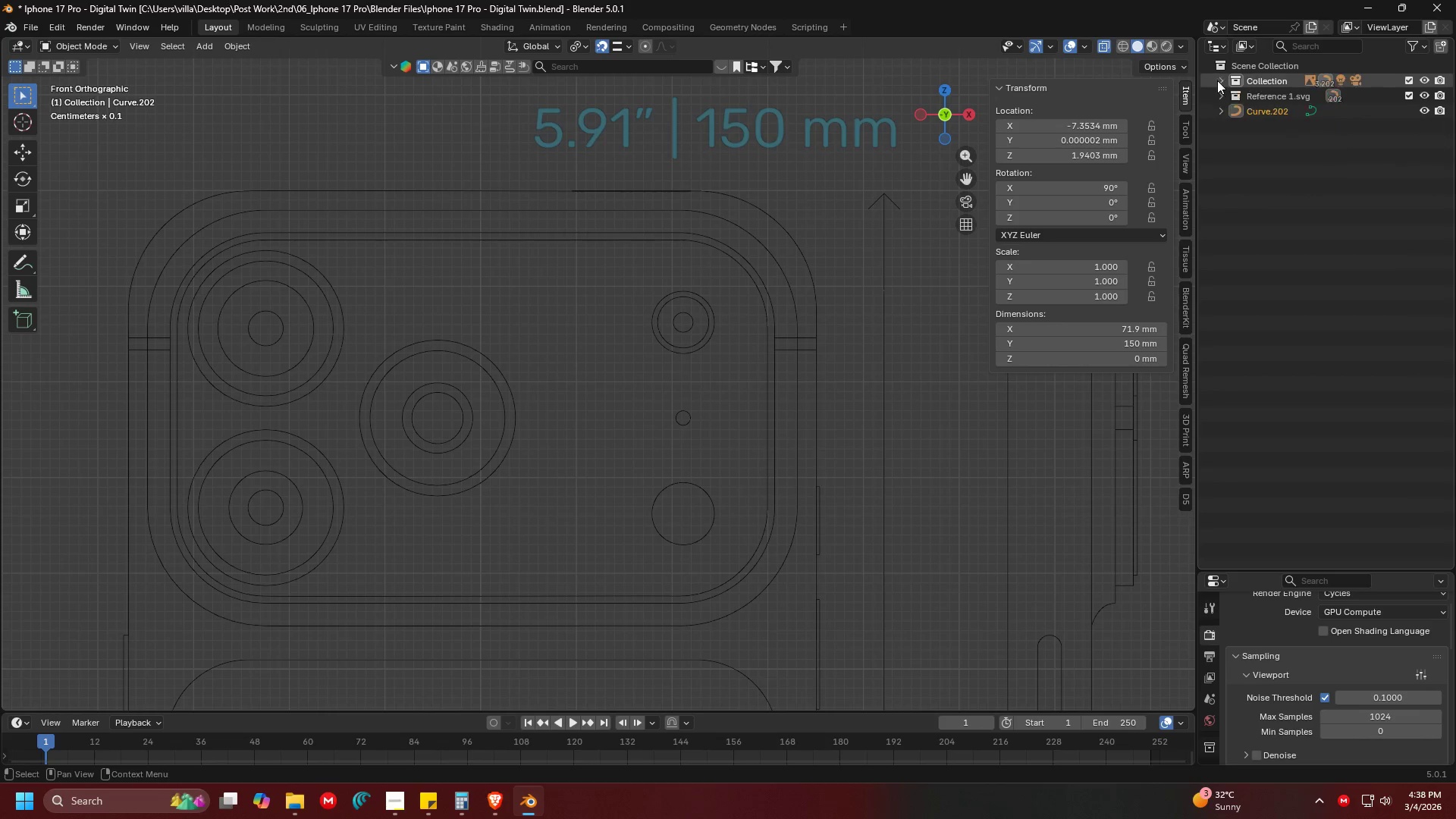 
double_click([1266, 204])
 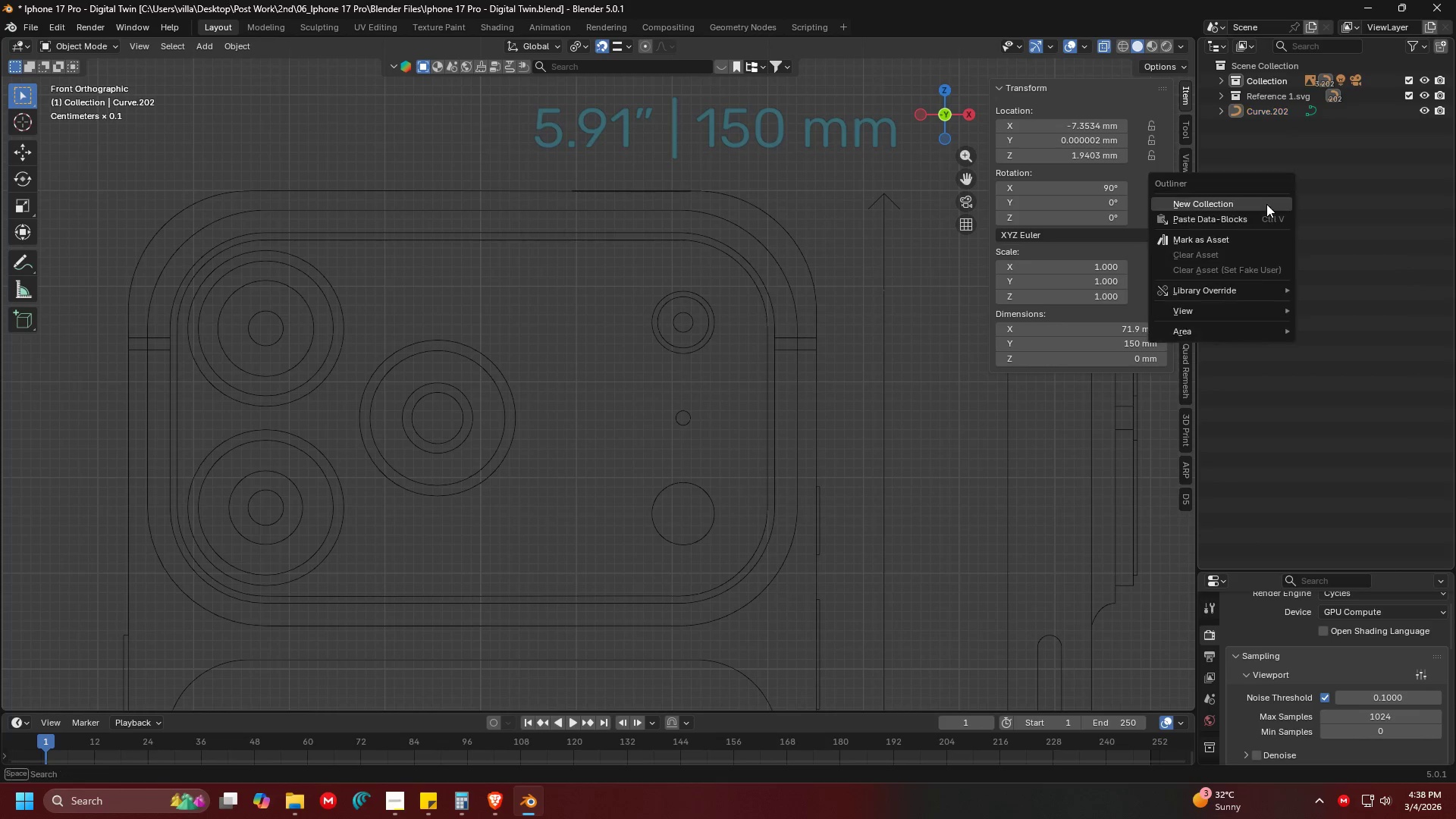 
right_click([1266, 204])
 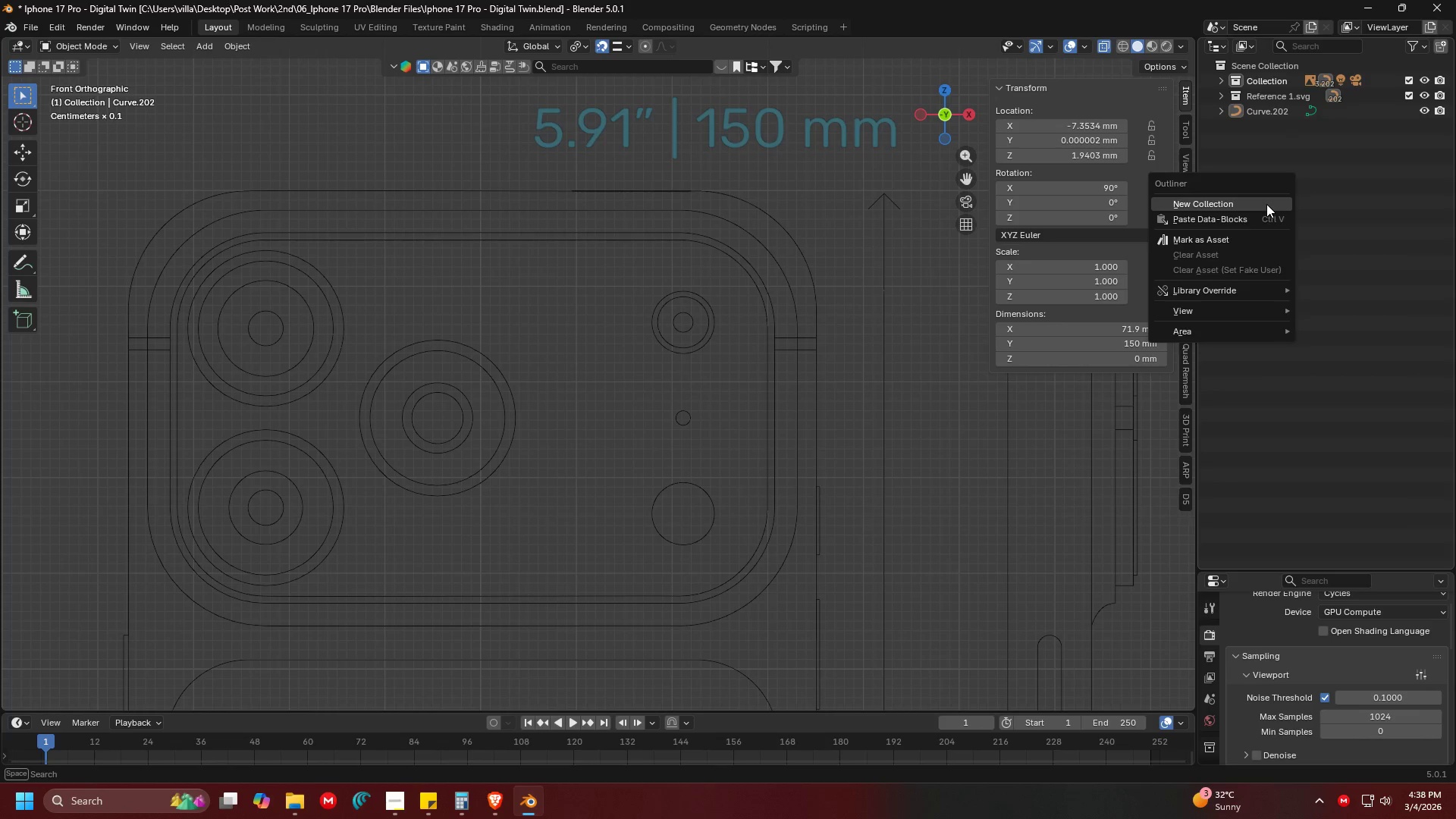 
left_click([1266, 204])
 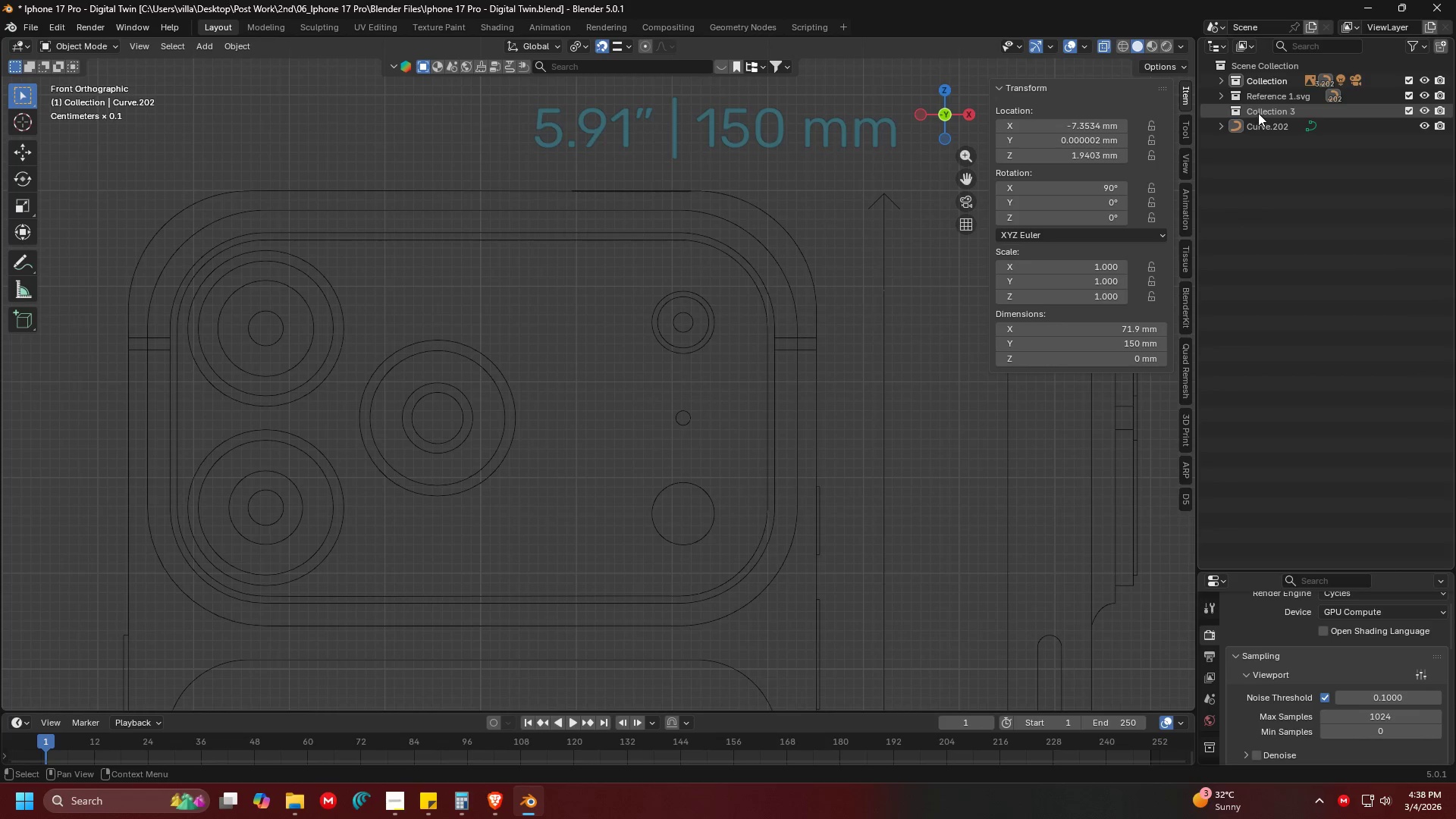 
double_click([1267, 112])
 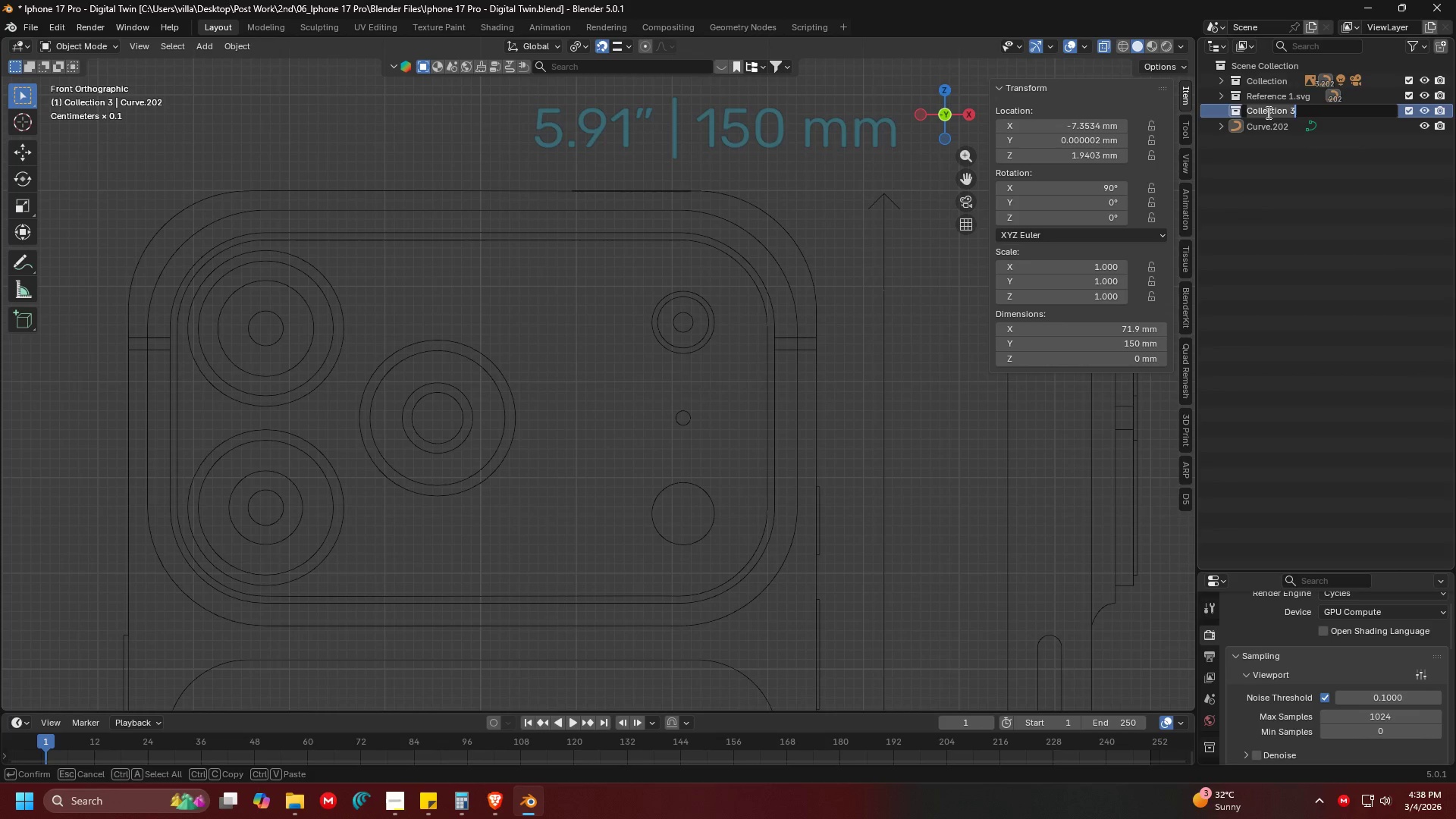 
hold_key(key=ShiftLeft, duration=1.52)
 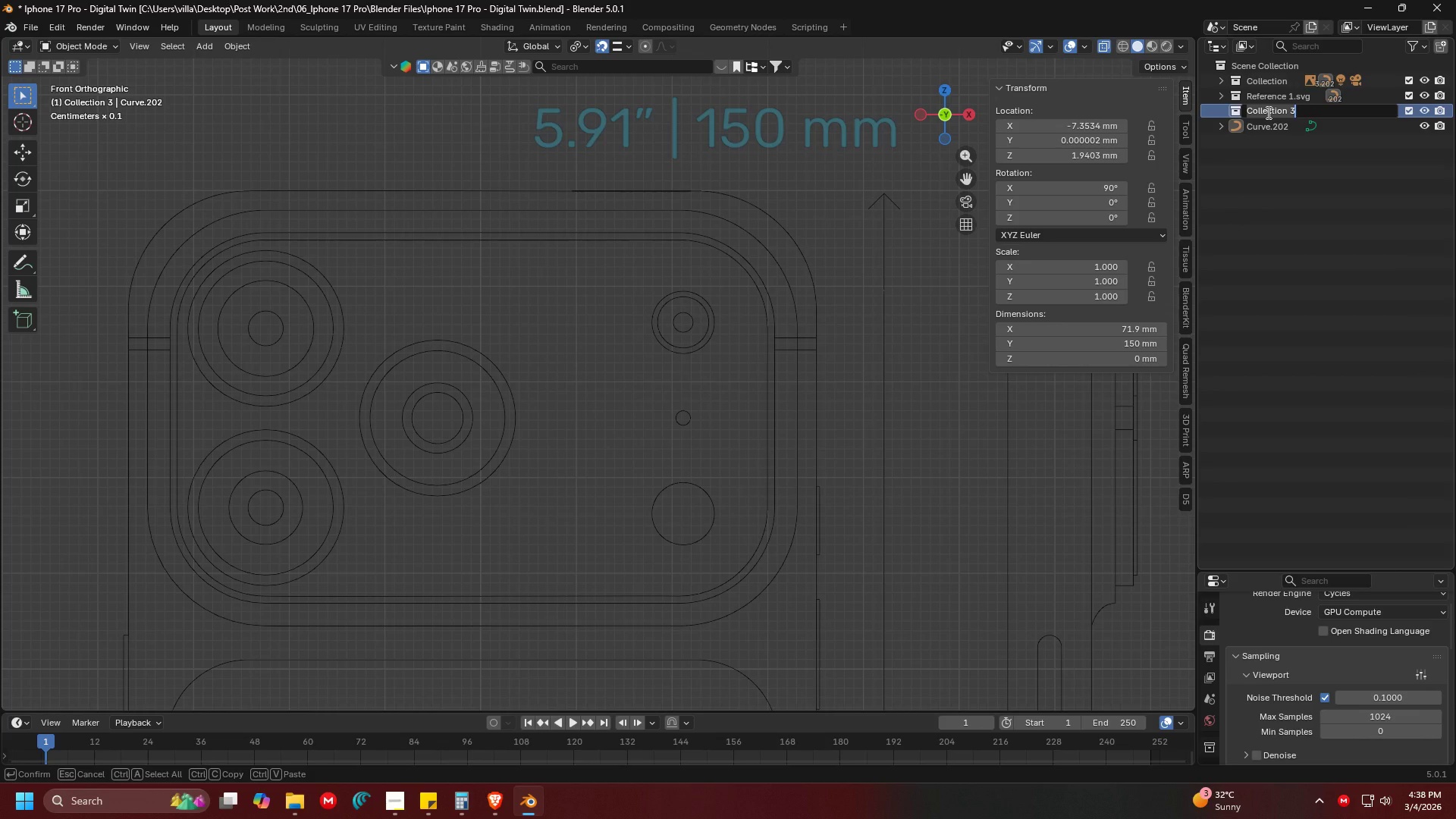 
type(P)
key(Backspace)
type(Modelling)
 